 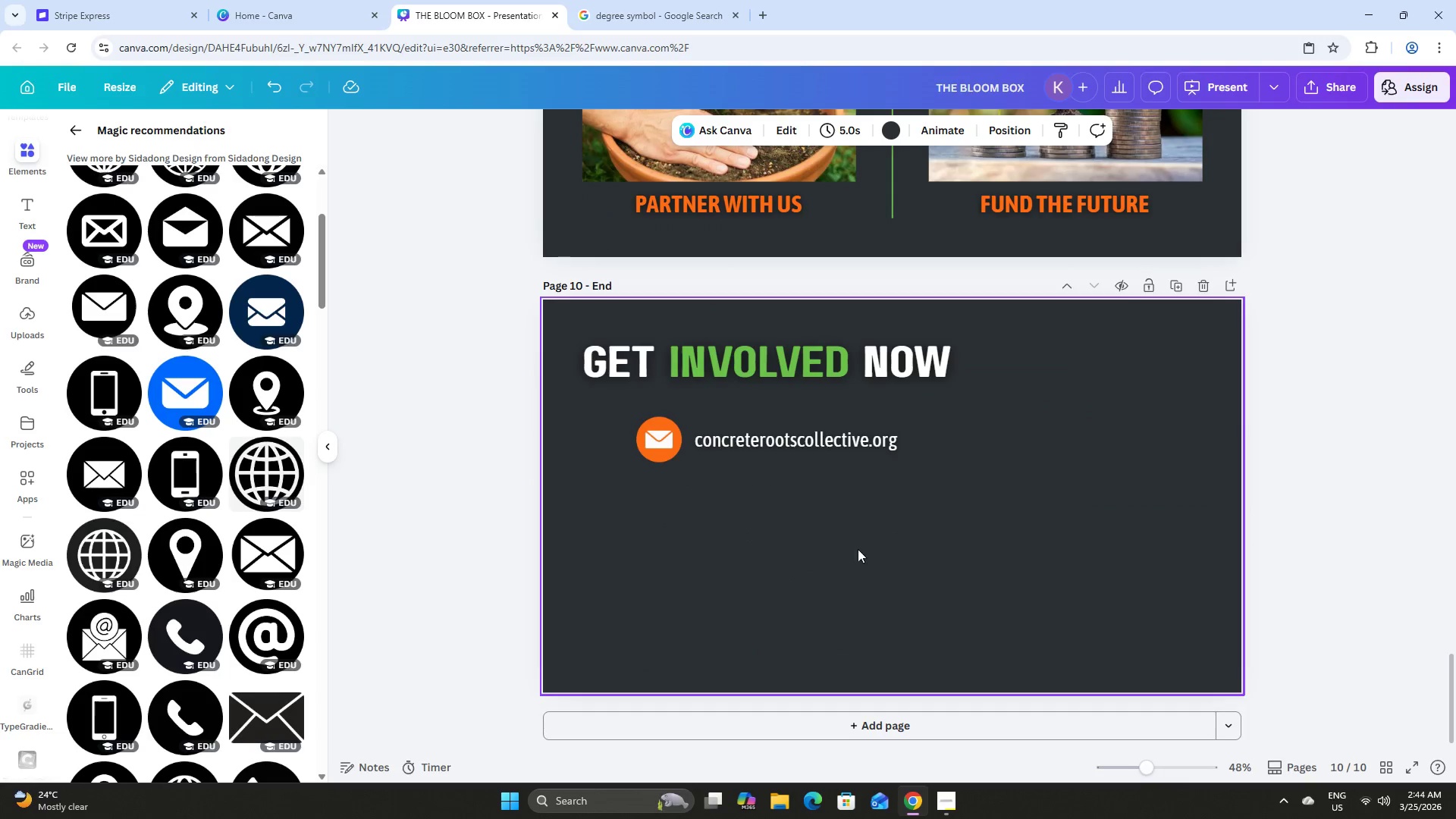 
scroll: coordinate [903, 544], scroll_direction: up, amount: 46.0
 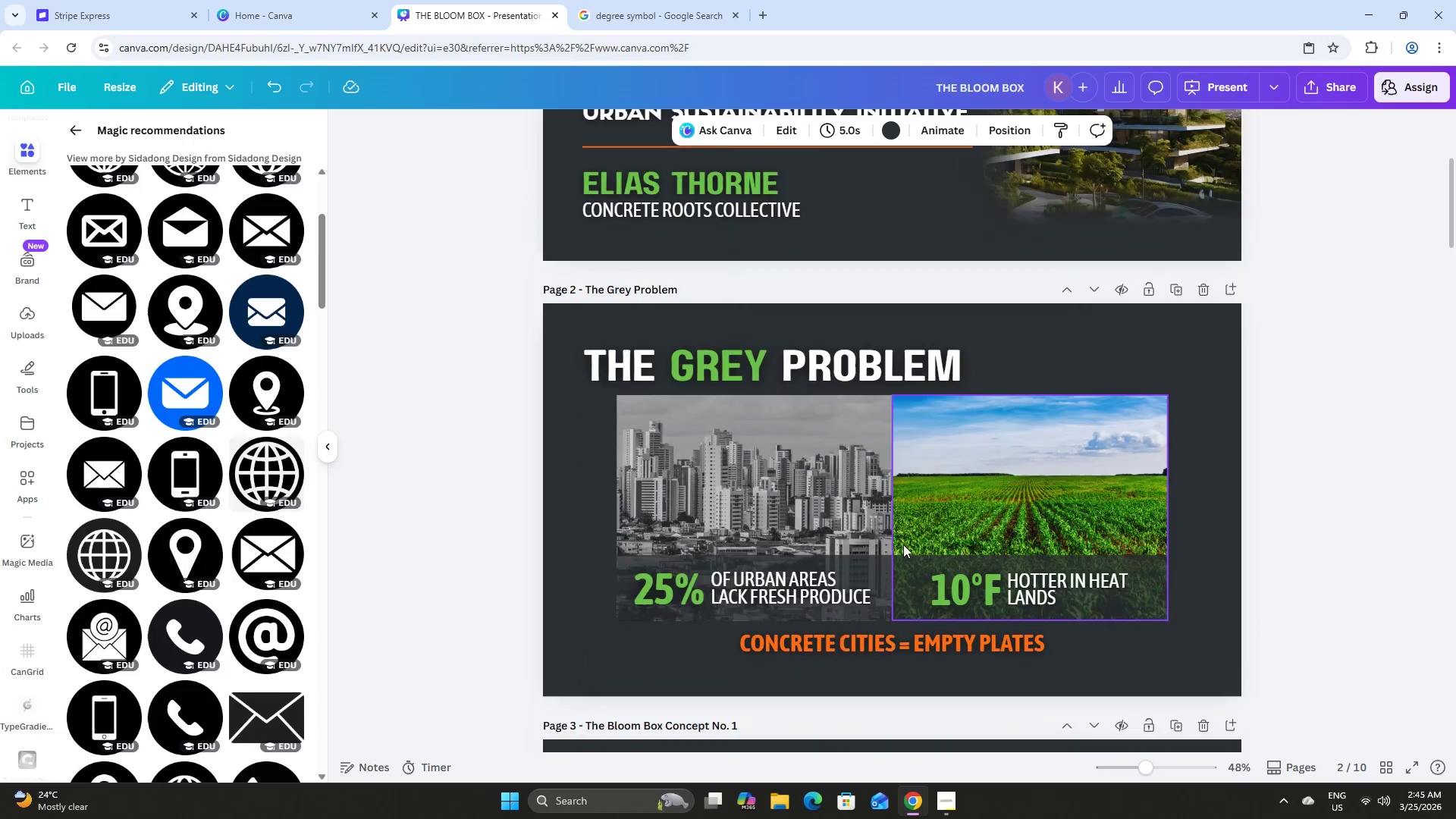 
scroll: coordinate [903, 544], scroll_direction: down, amount: 48.0
 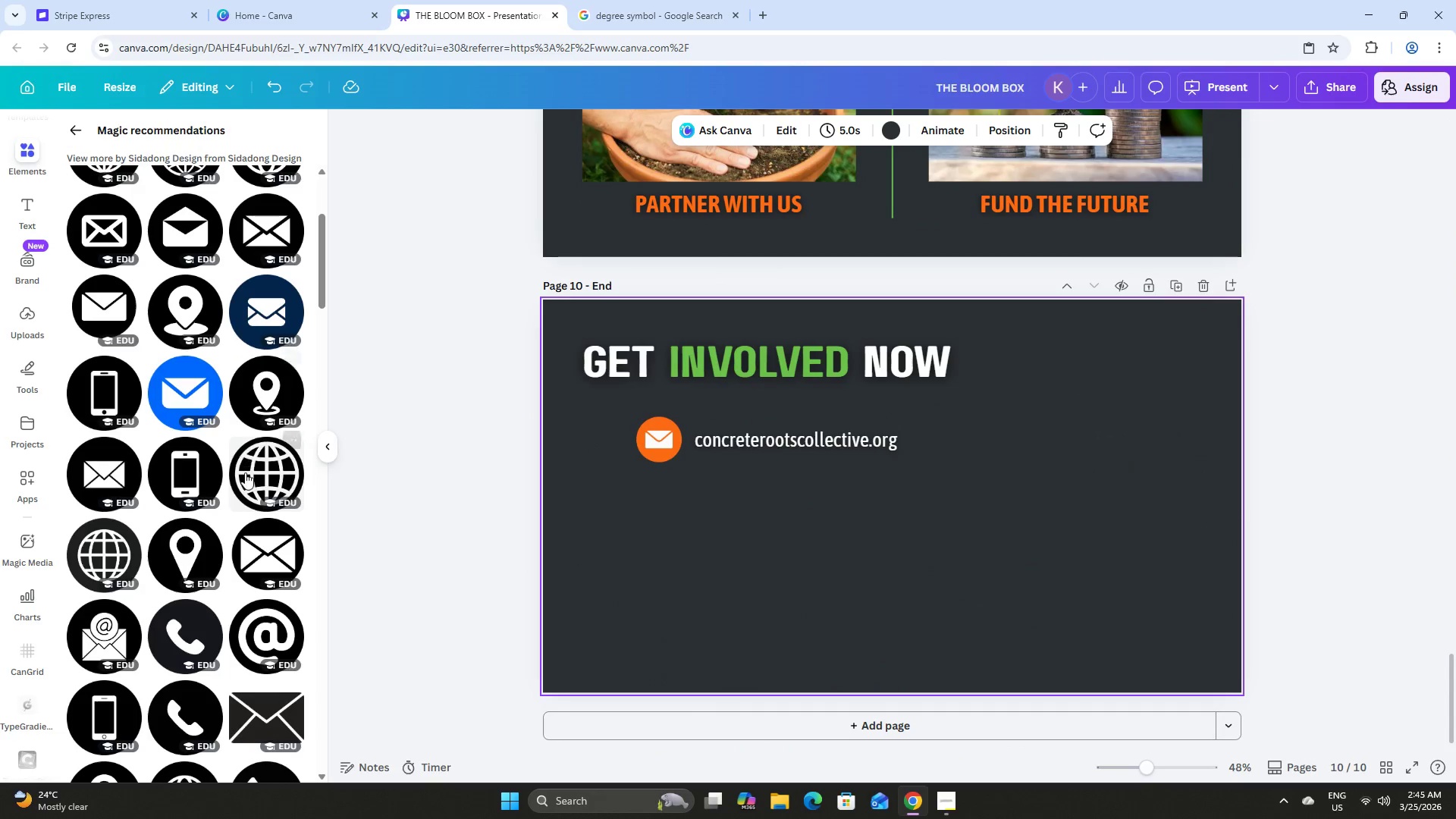 
left_click([188, 626])
 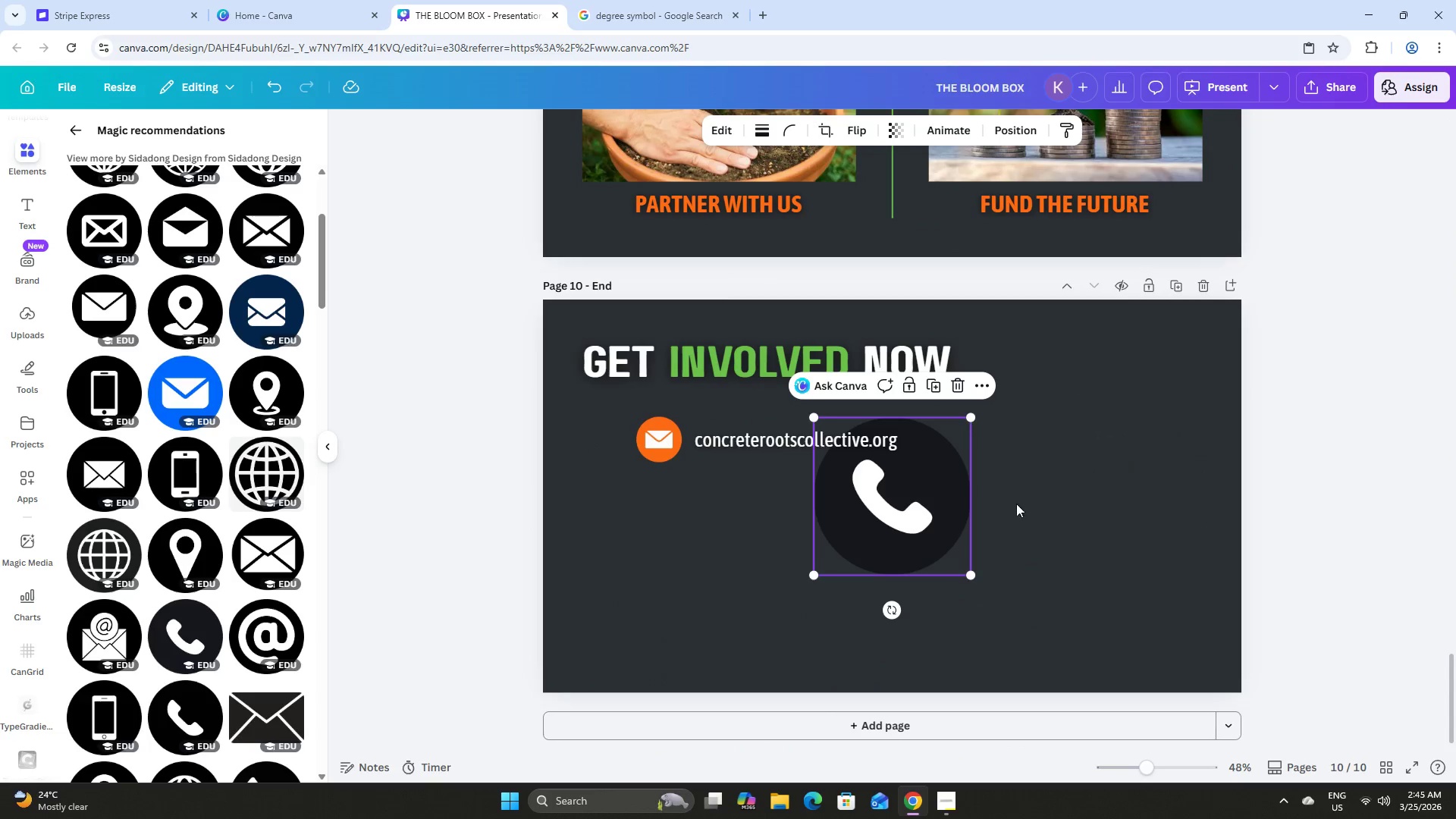 
left_click_drag(start_coordinate=[923, 505], to_coordinate=[742, 560])
 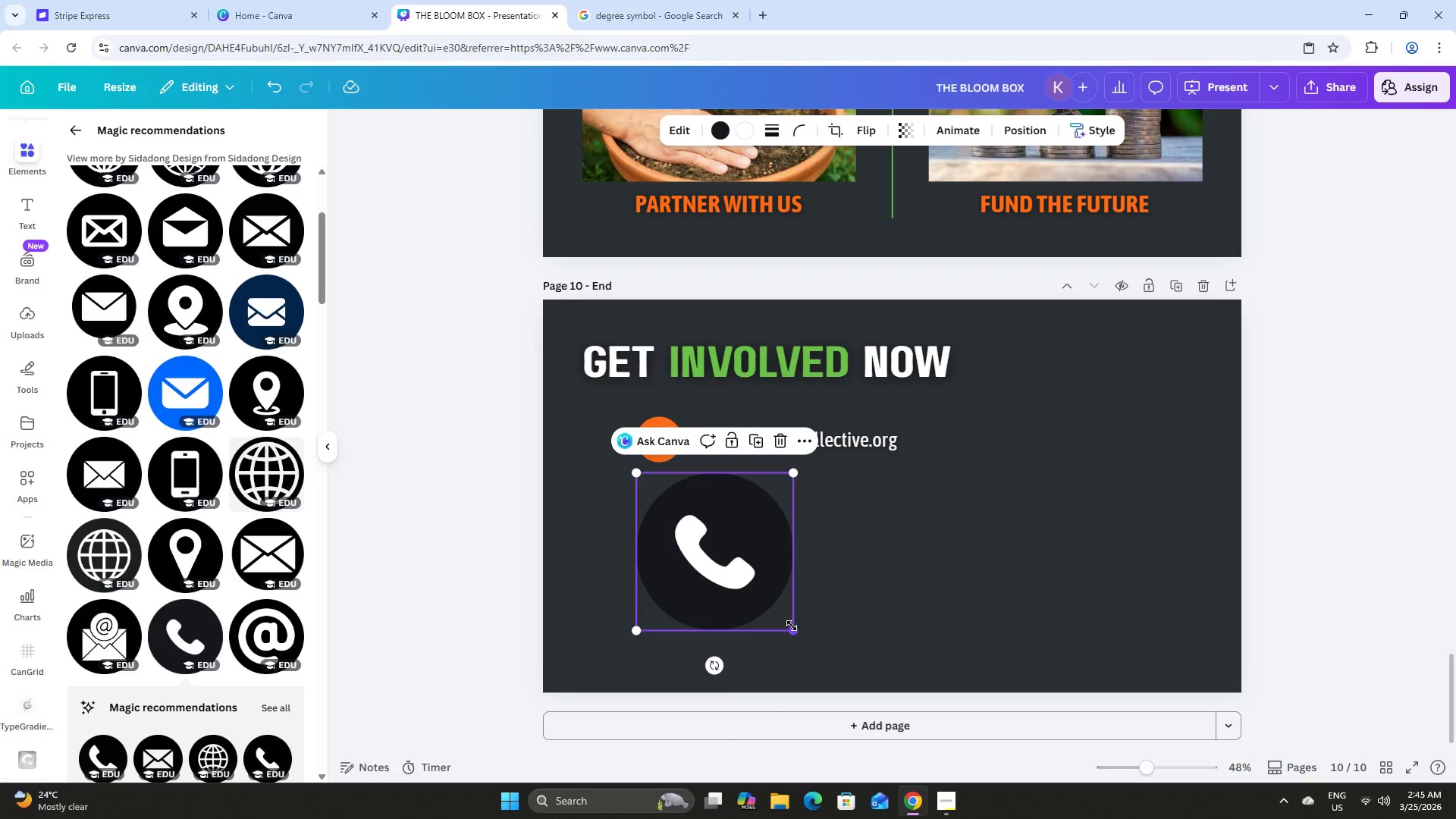 
left_click_drag(start_coordinate=[765, 585], to_coordinate=[781, 598])
 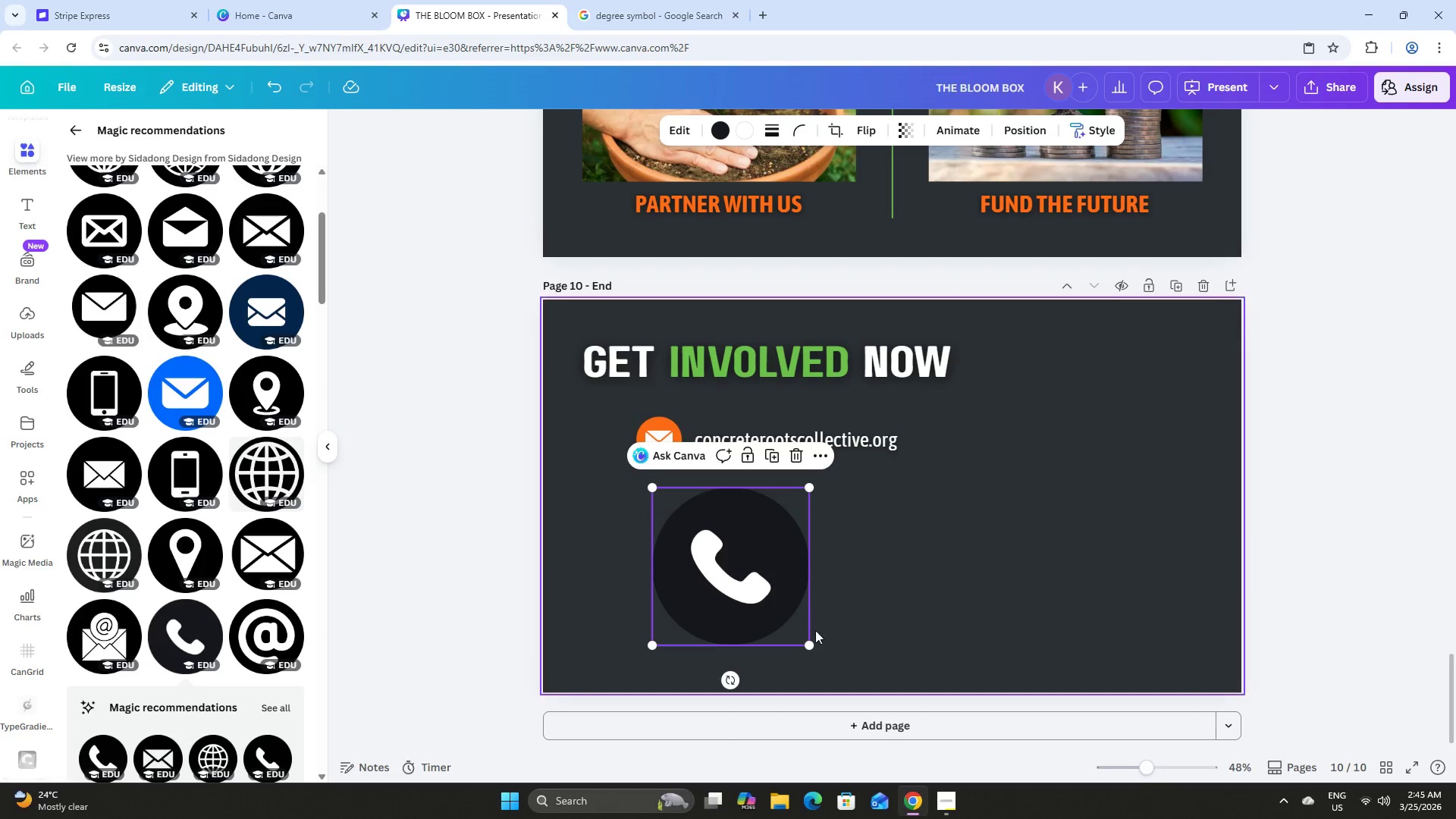 
left_click_drag(start_coordinate=[808, 643], to_coordinate=[695, 529])
 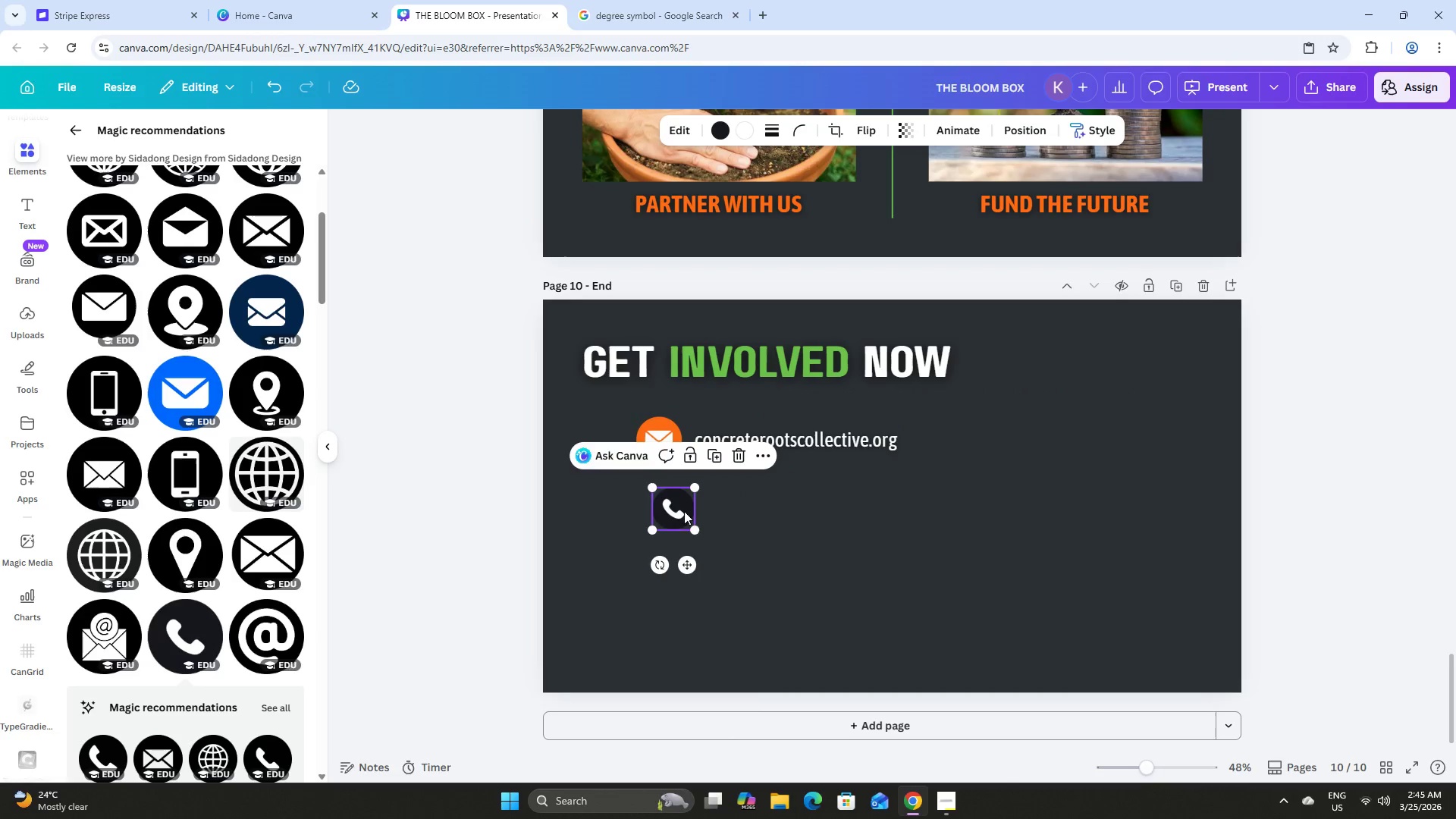 
left_click_drag(start_coordinate=[682, 508], to_coordinate=[667, 436])
 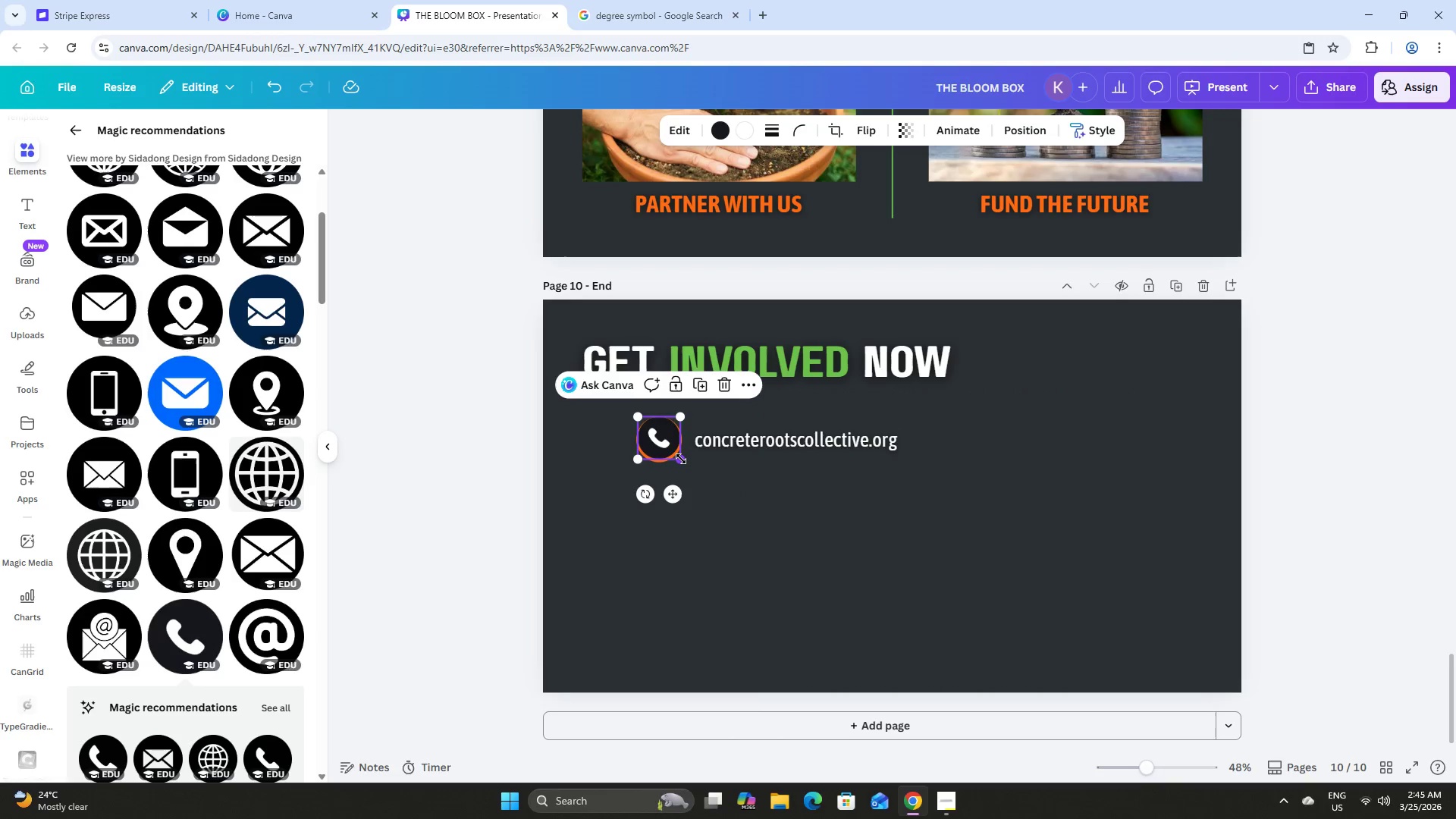 
left_click_drag(start_coordinate=[682, 460], to_coordinate=[688, 468])
 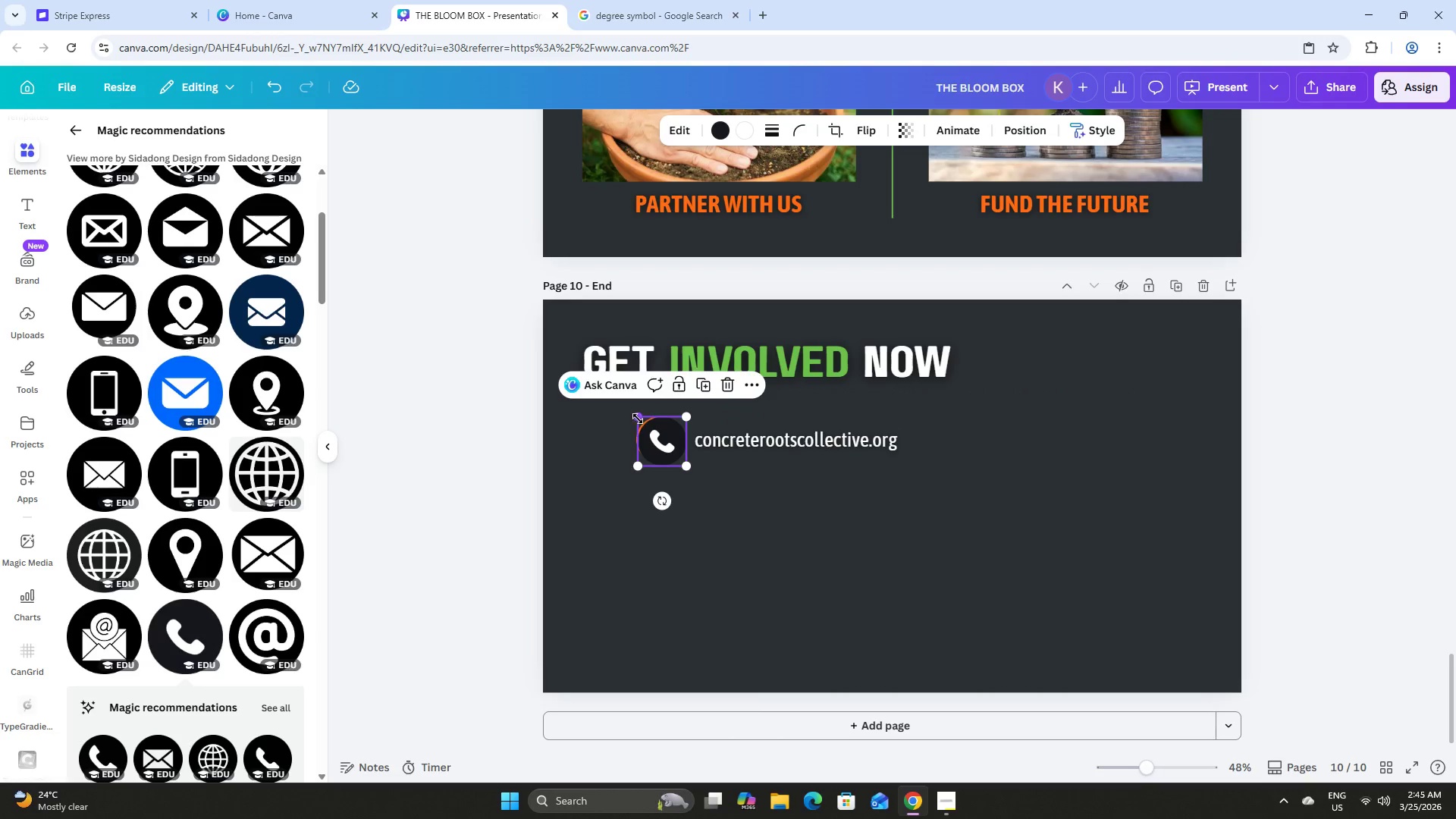 
left_click_drag(start_coordinate=[638, 418], to_coordinate=[634, 416])
 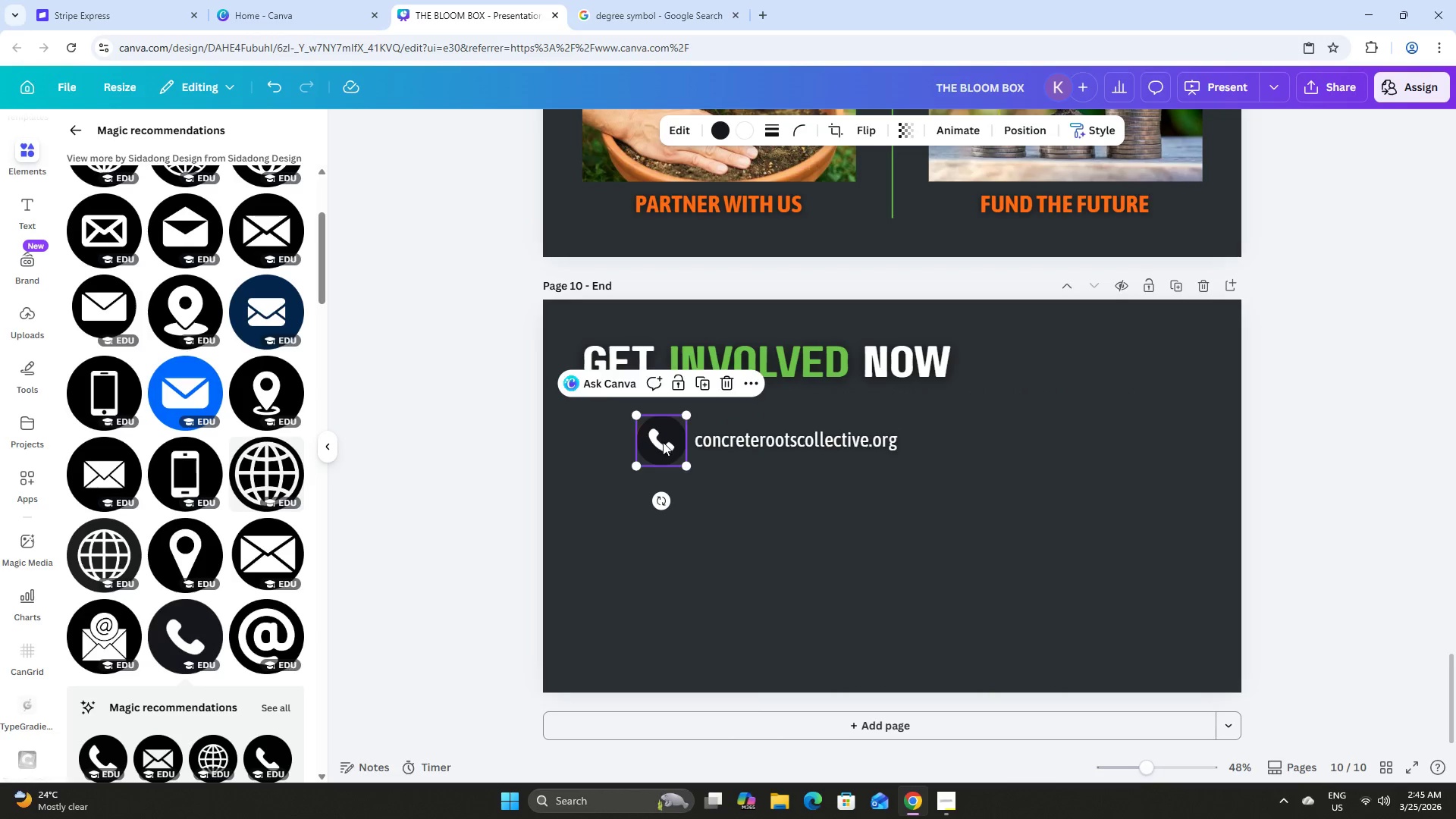 
left_click_drag(start_coordinate=[663, 442], to_coordinate=[661, 501])
 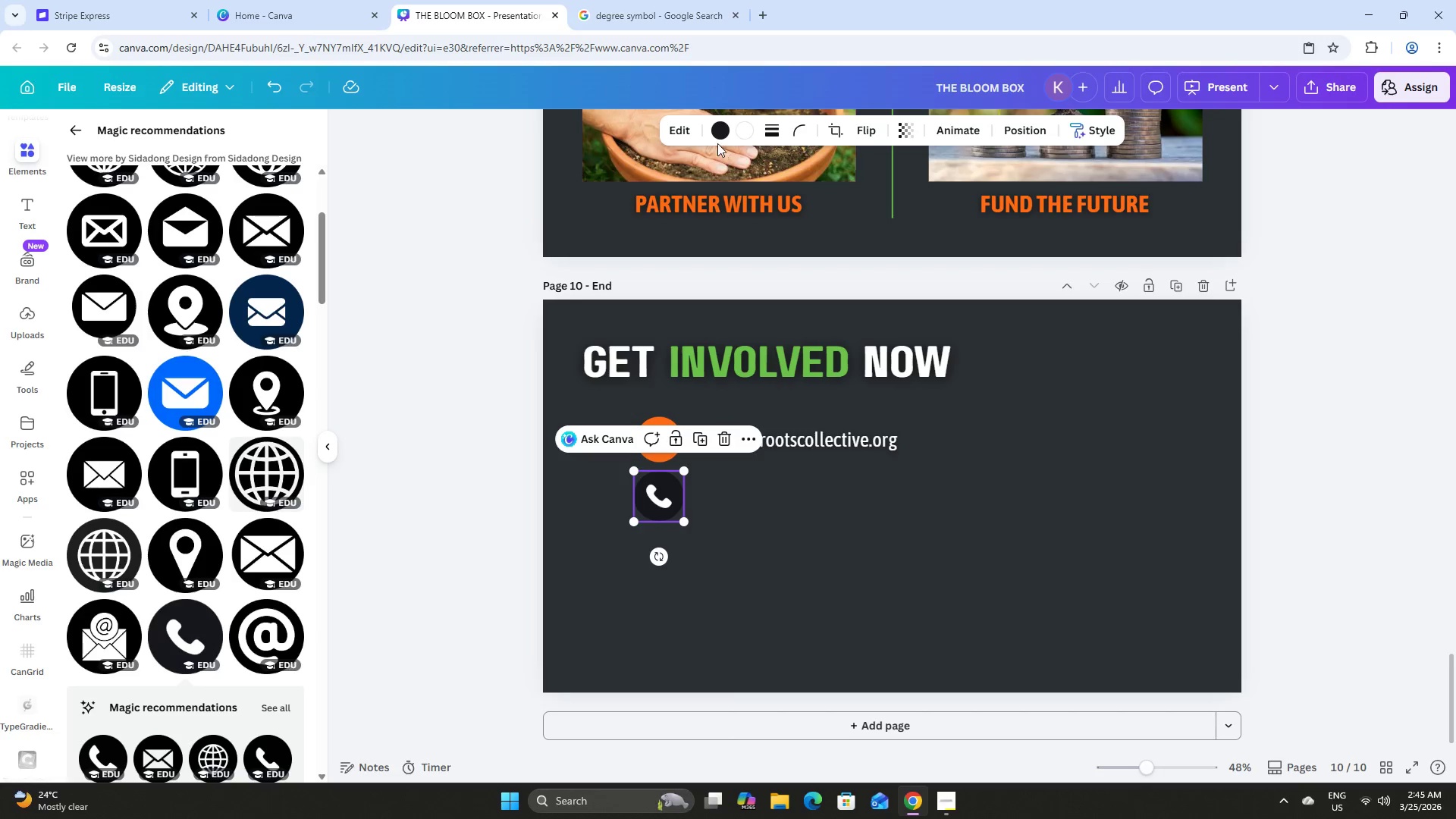 
left_click([720, 133])
 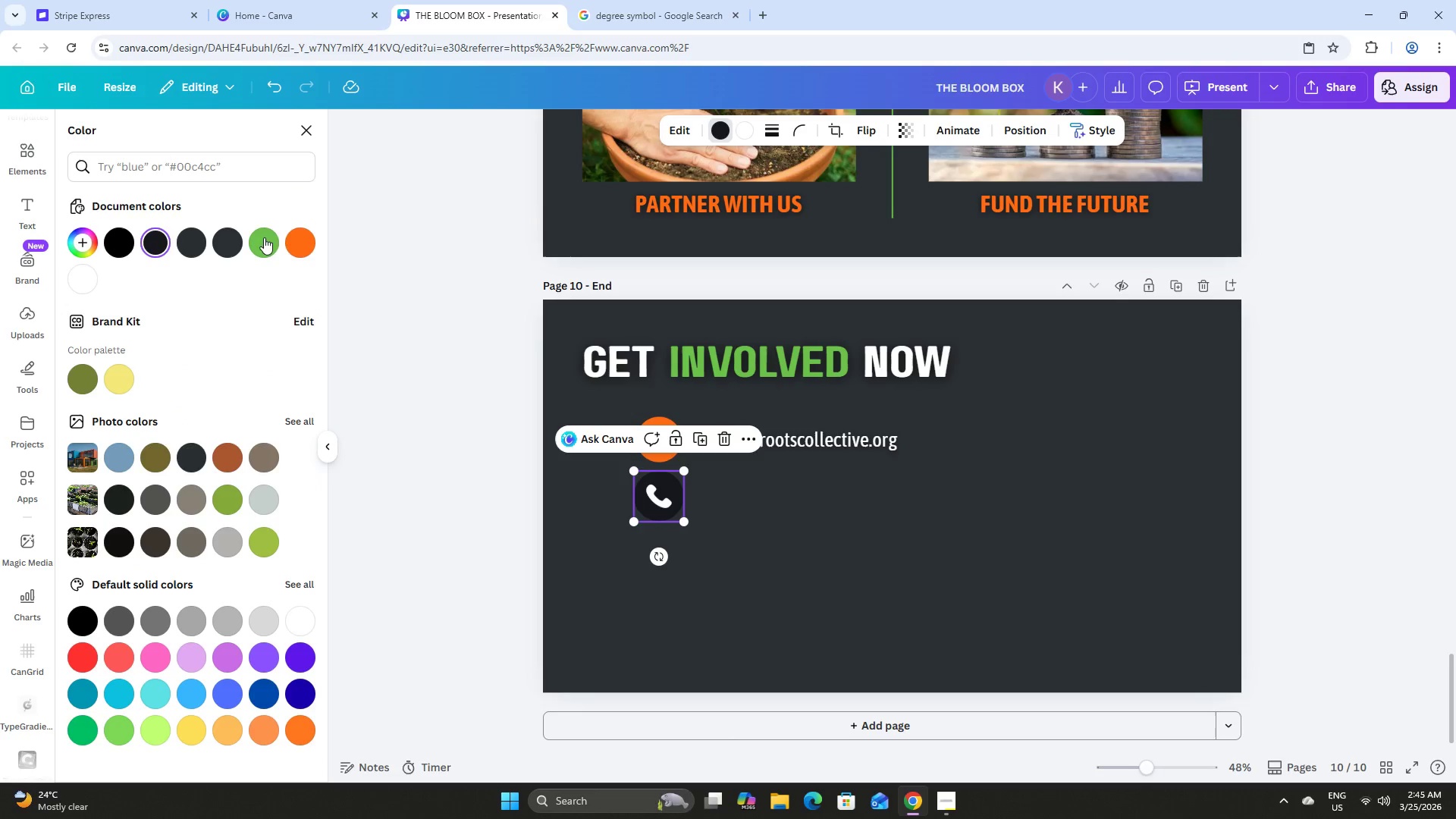 
left_click([310, 240])
 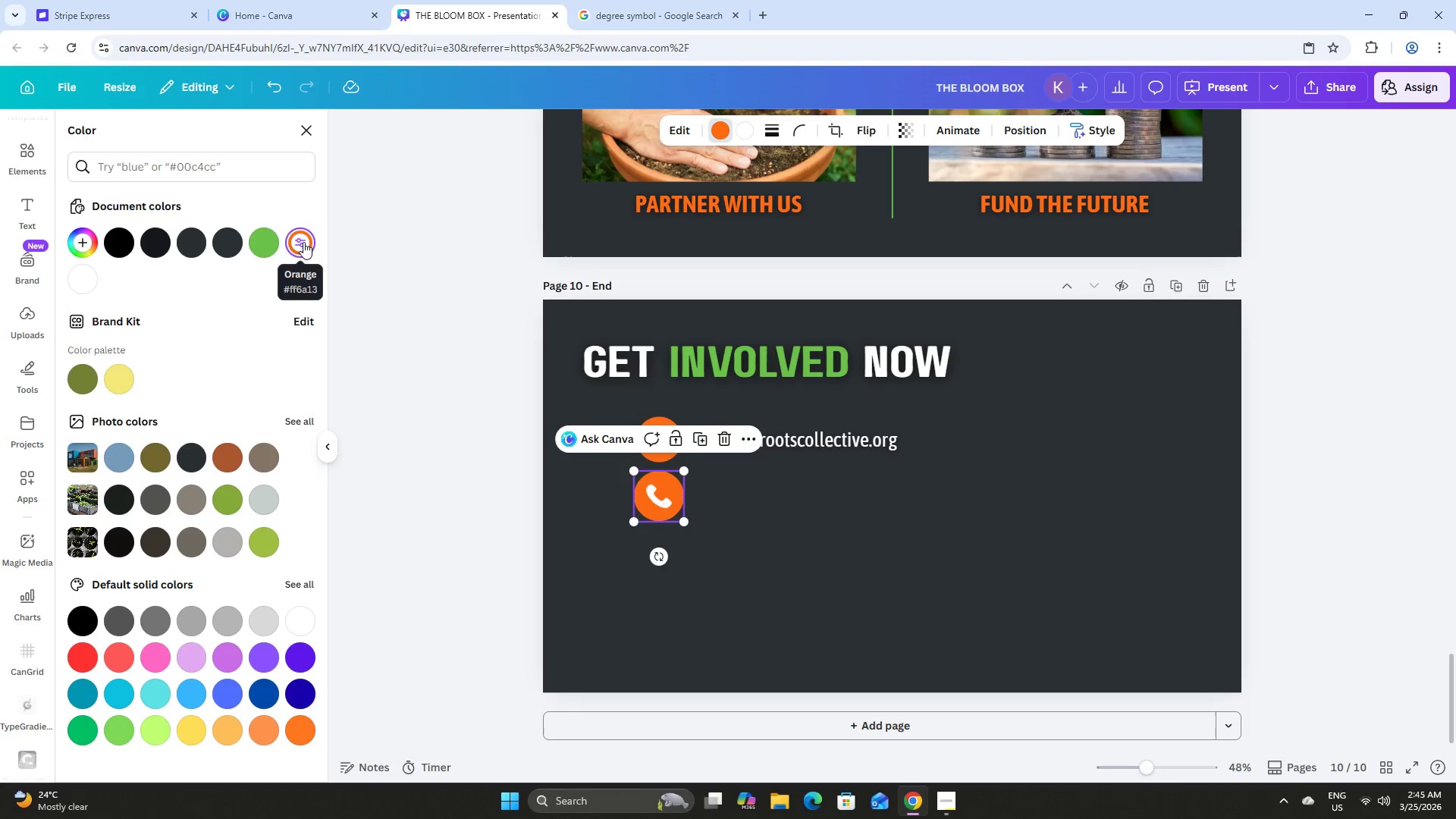 
left_click([825, 488])
 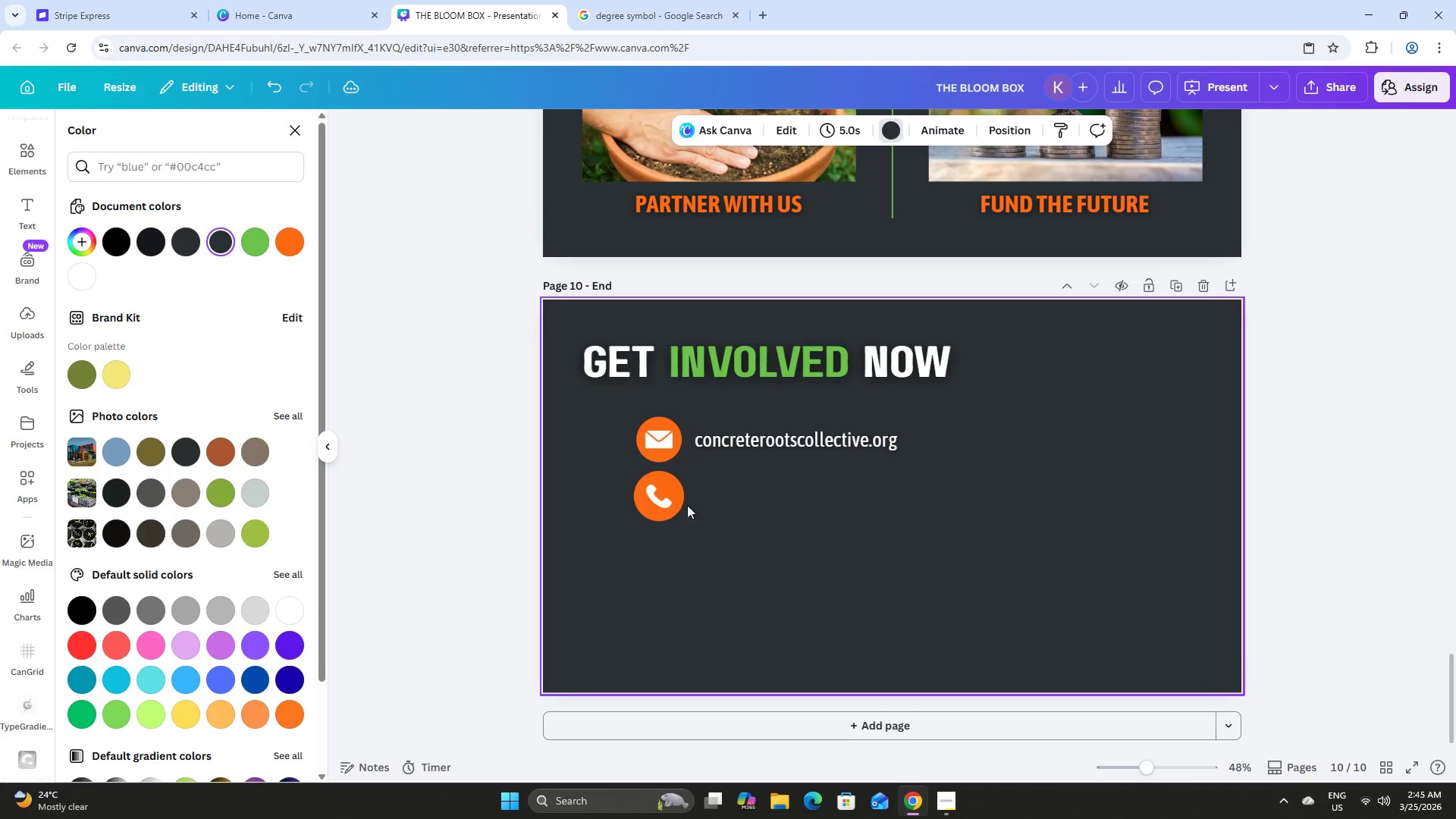 
left_click([664, 487])
 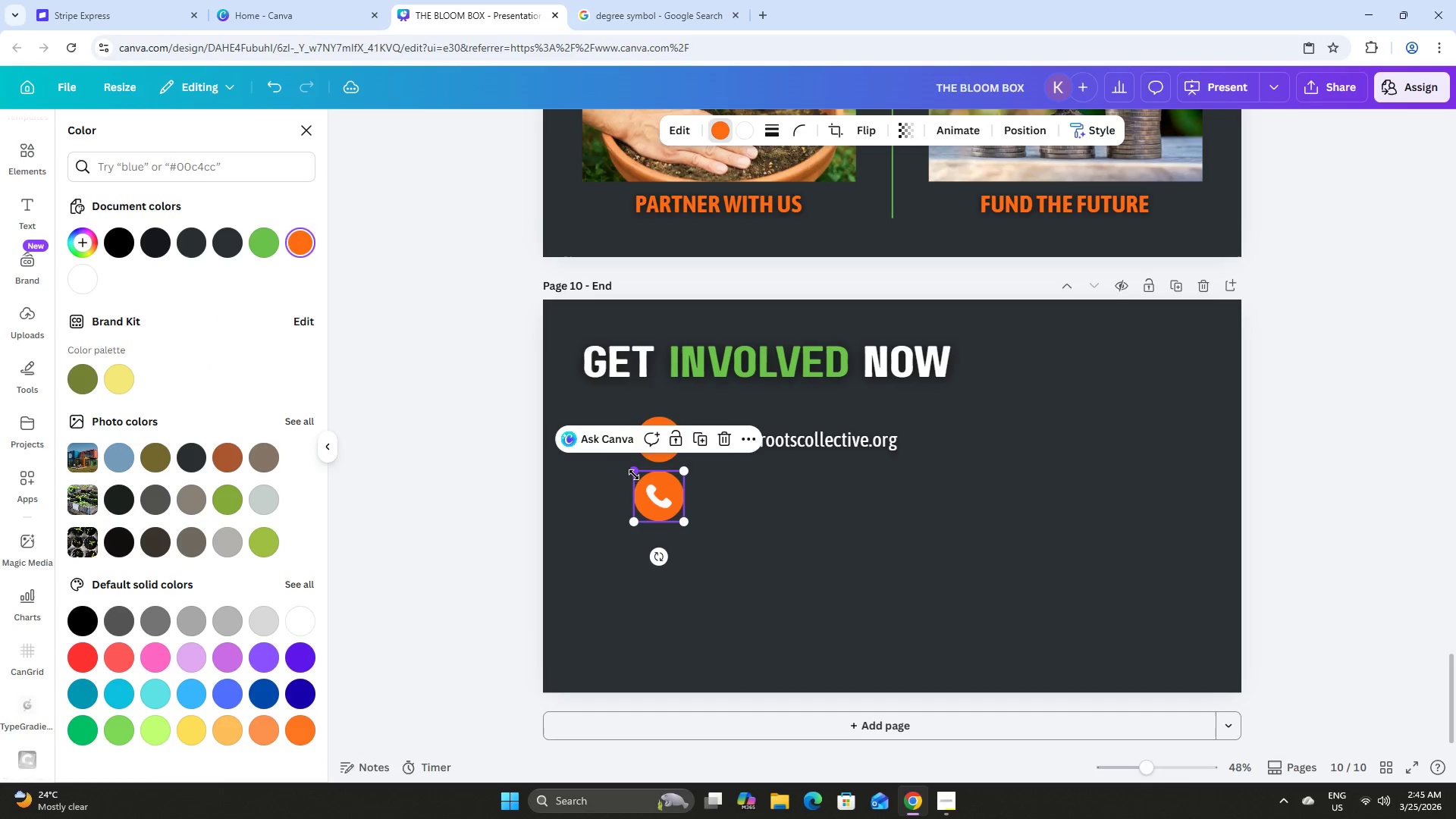 
left_click_drag(start_coordinate=[634, 473], to_coordinate=[639, 476])
 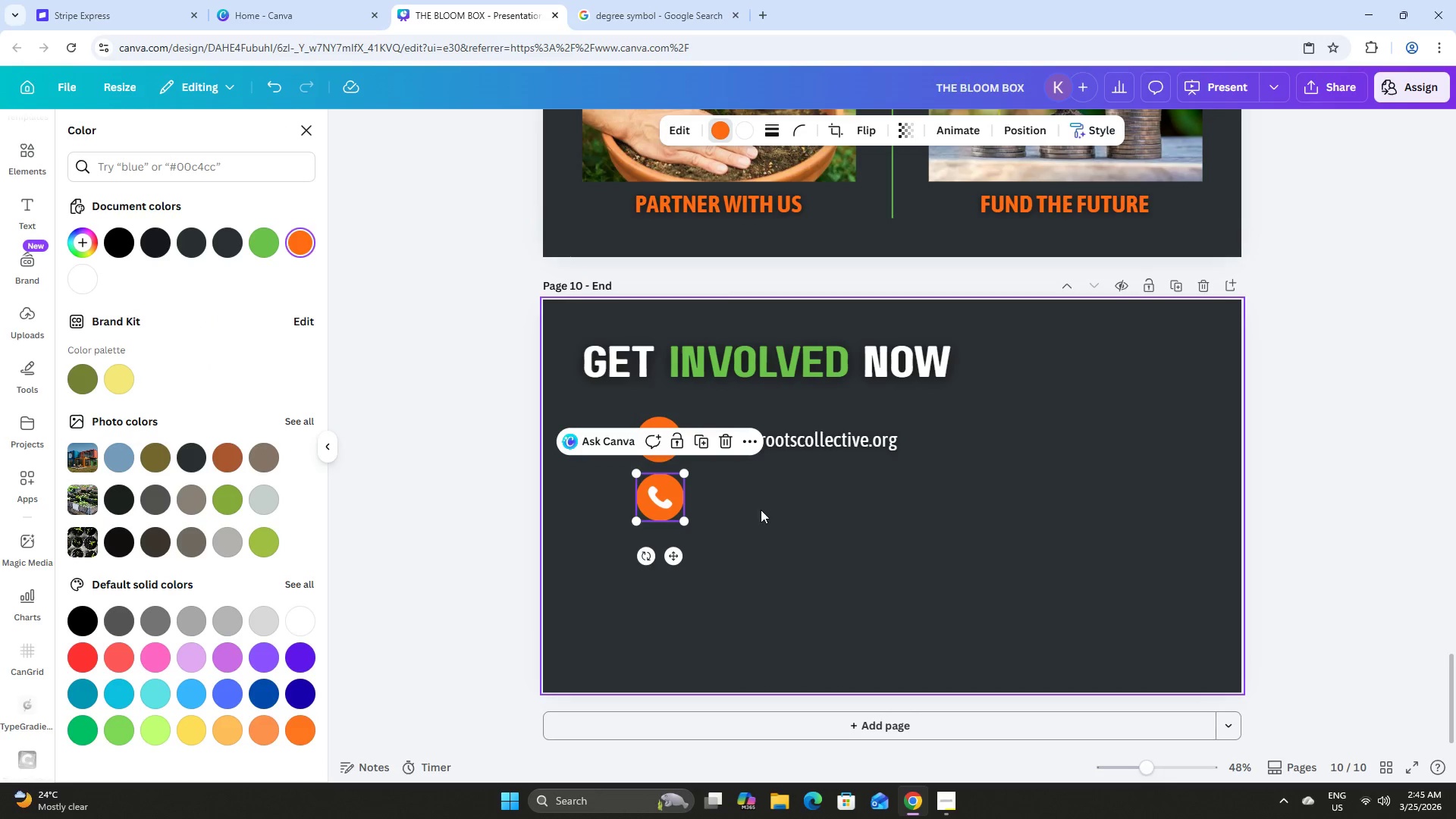 
left_click([761, 510])
 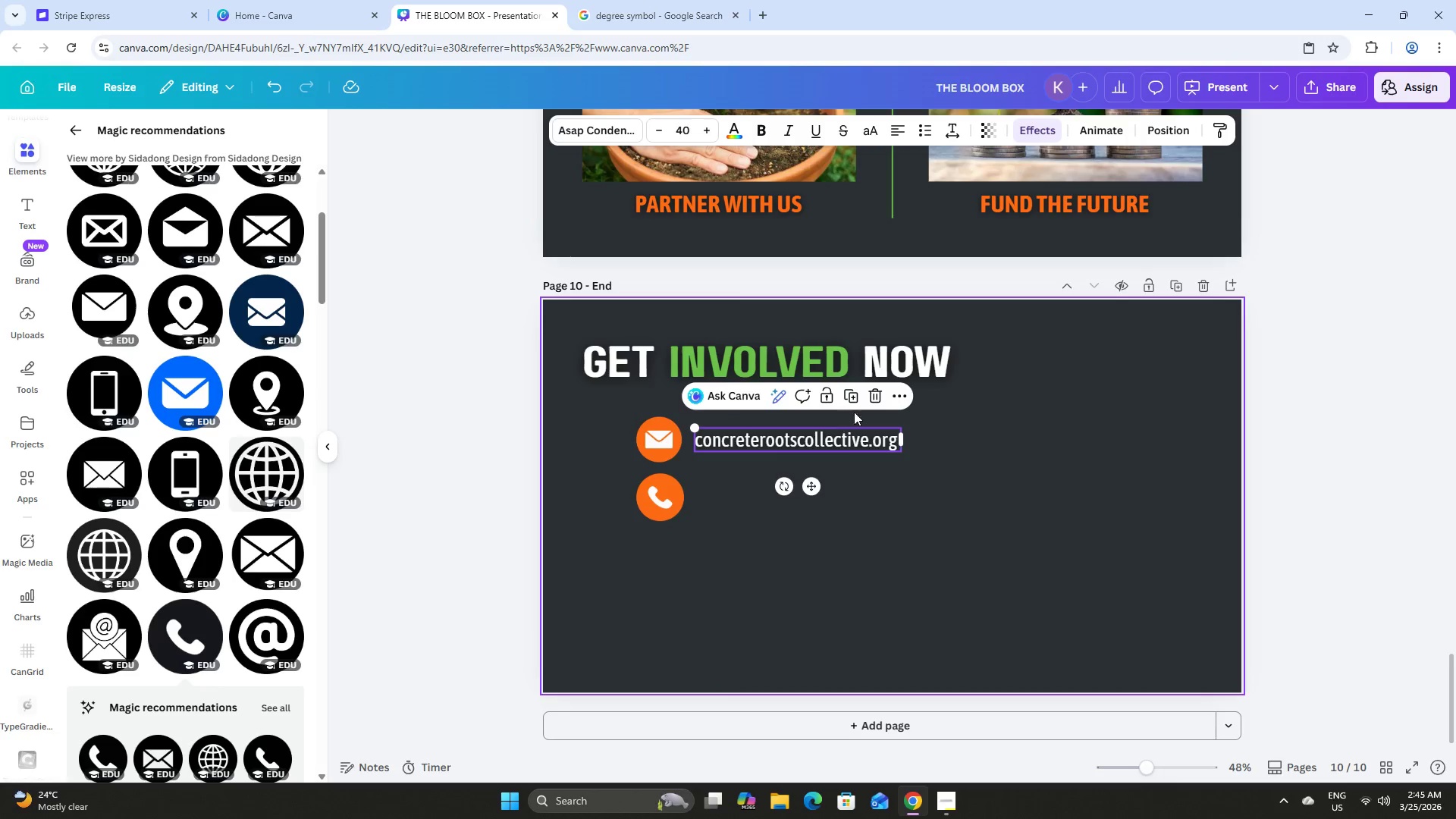 
left_click([851, 394])
 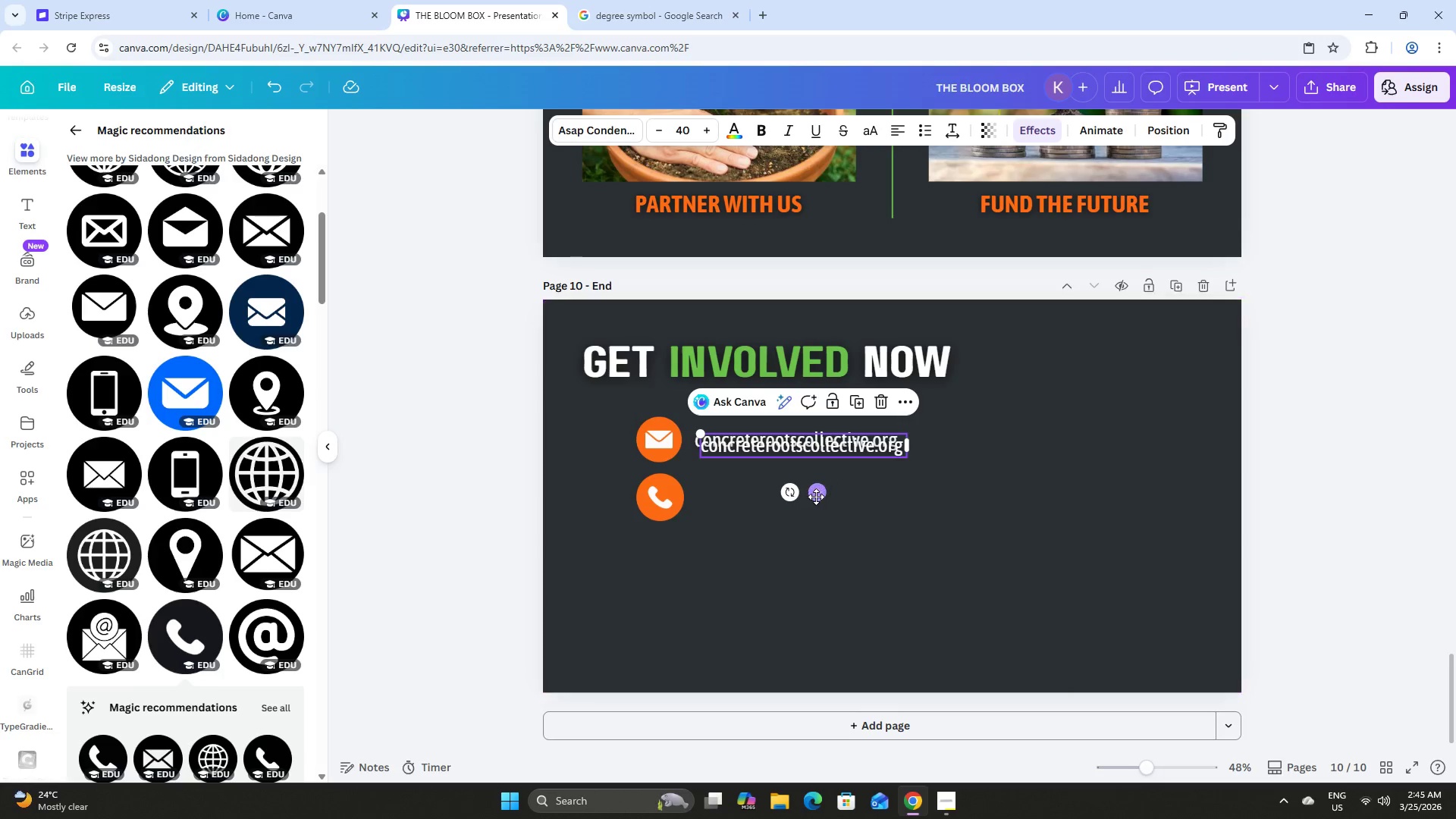 
left_click_drag(start_coordinate=[815, 497], to_coordinate=[810, 545])
 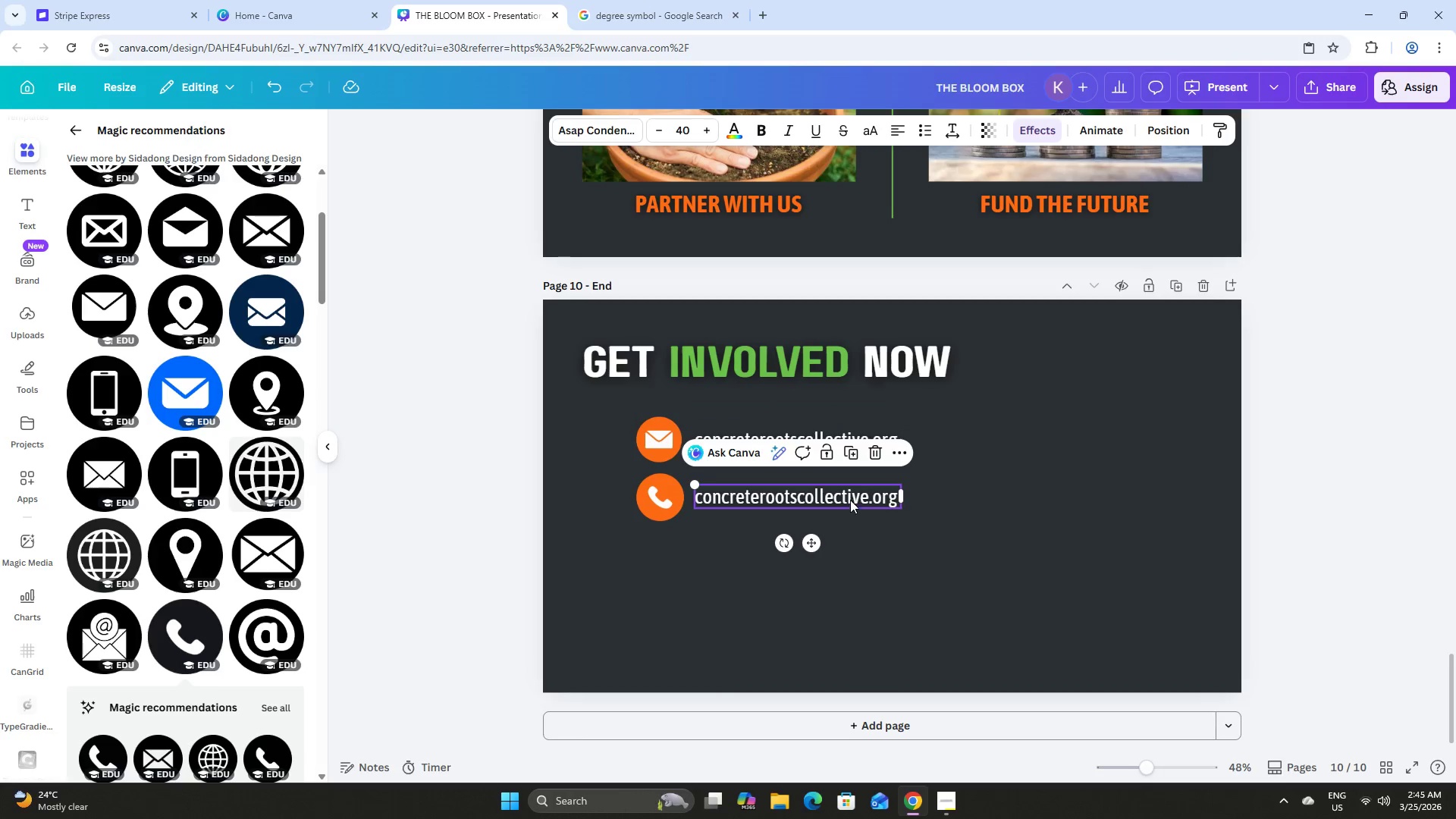 
left_click([851, 496])
 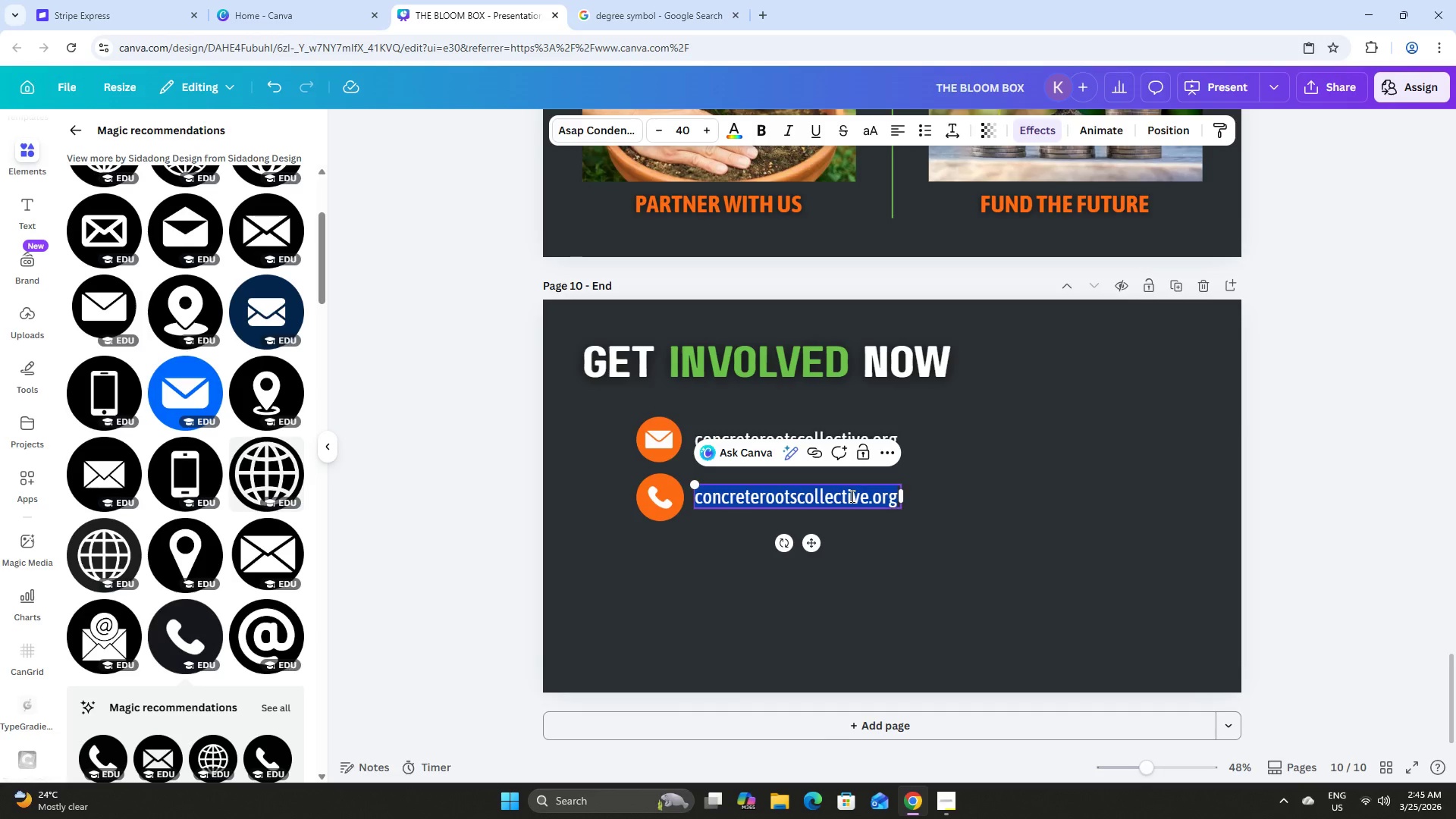 
key(Numpad1)
 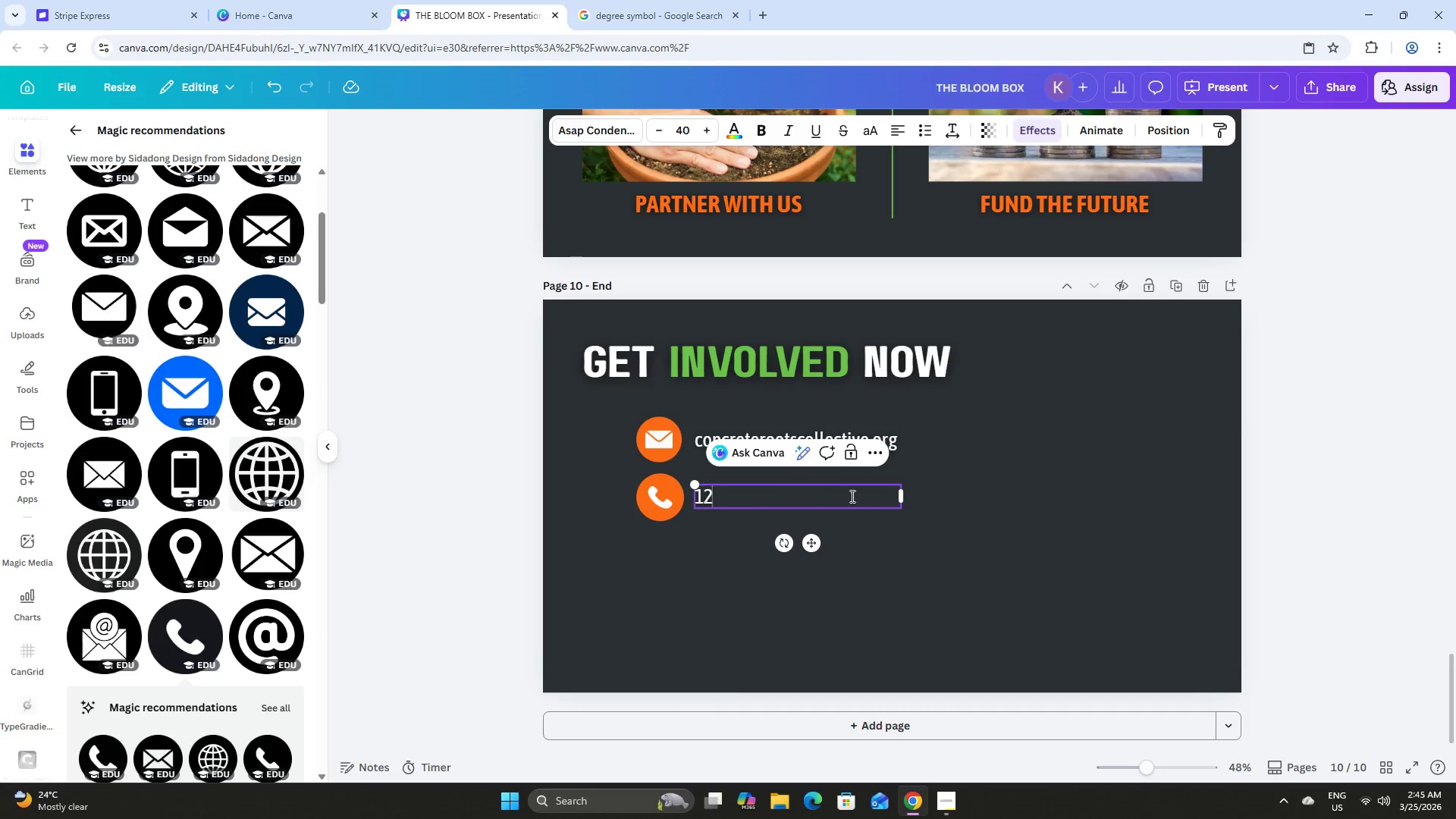 
key(Numpad2)
 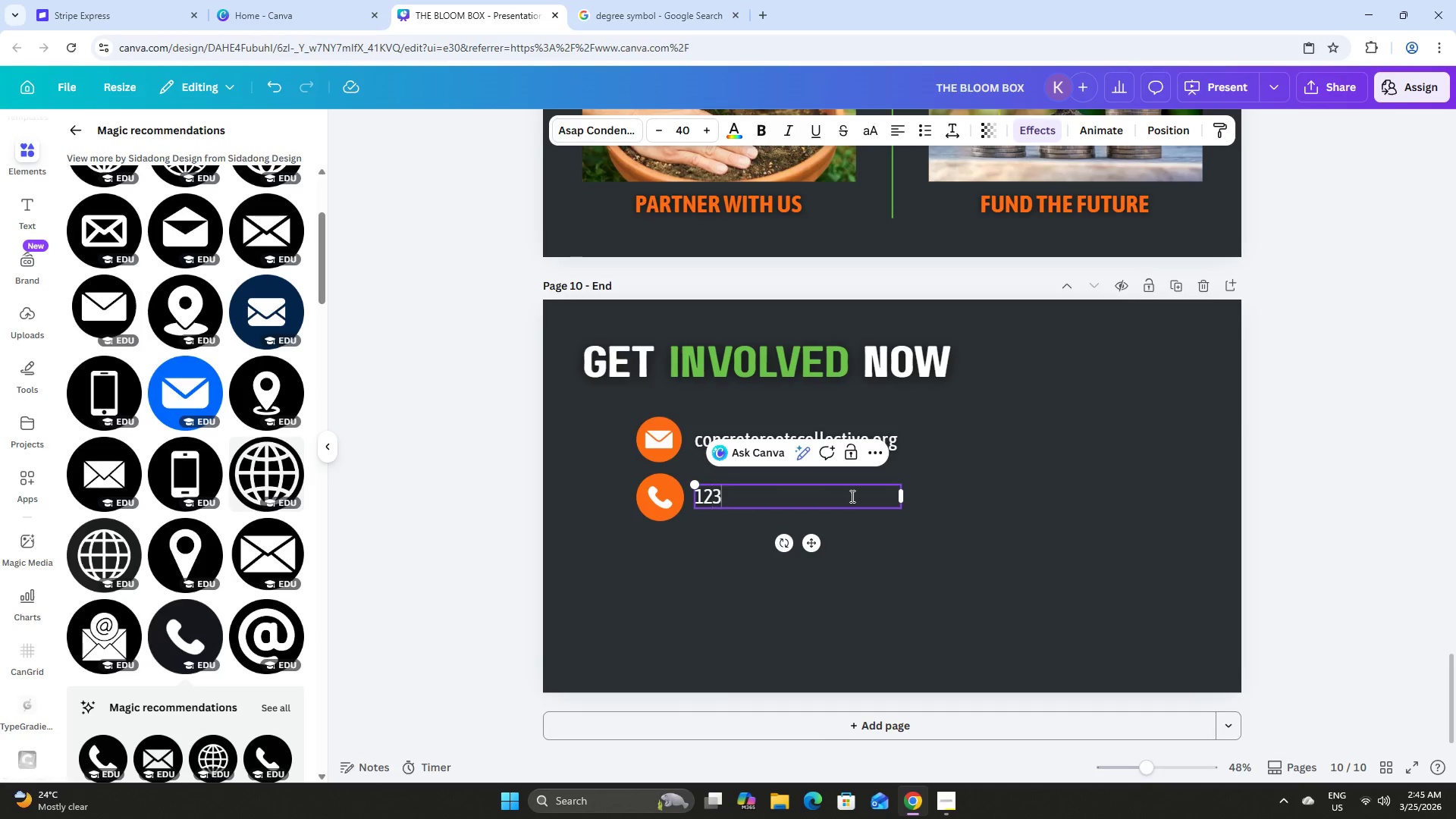 
key(Numpad3)
 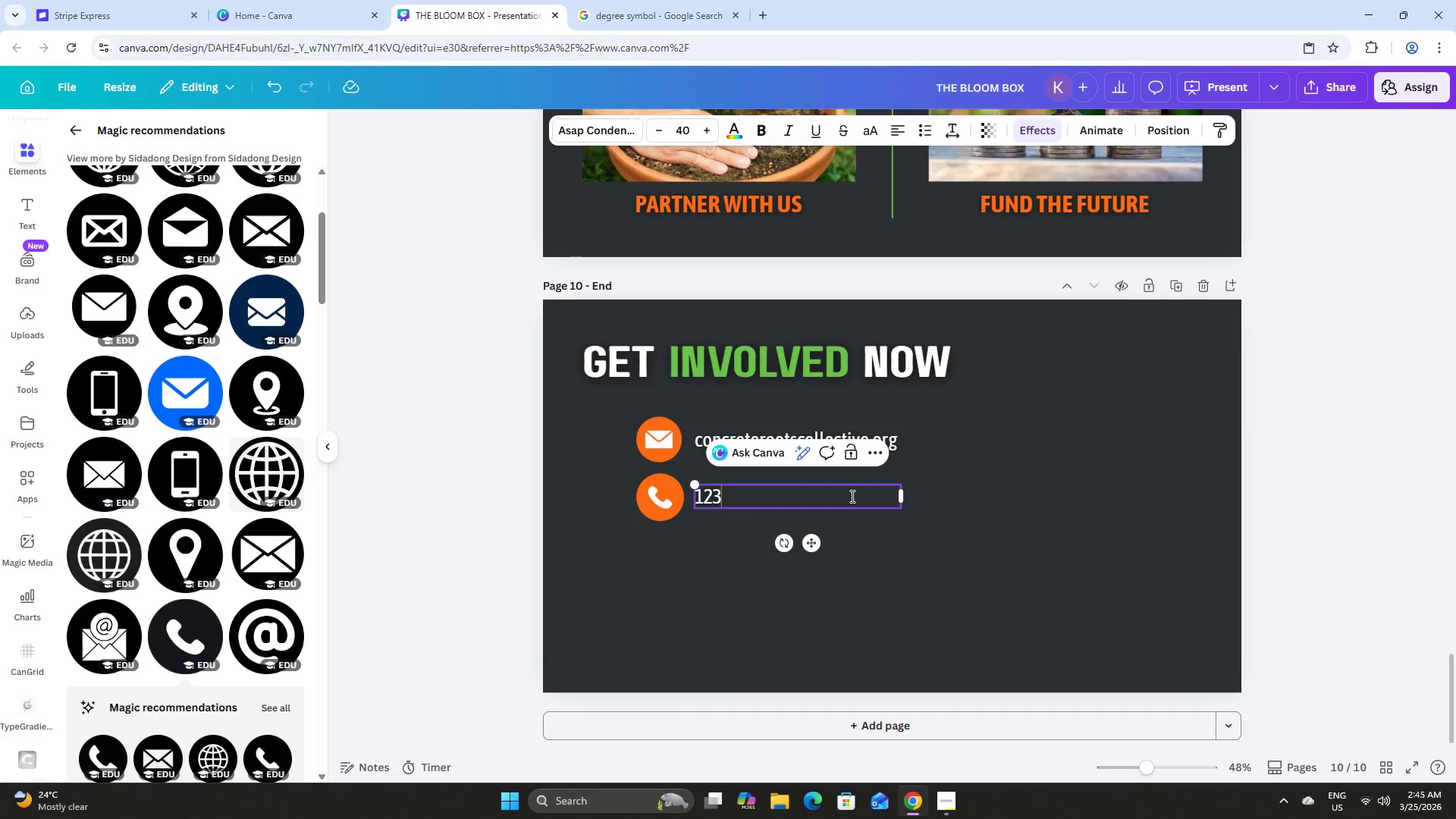 
key(NumpadSubtract)
 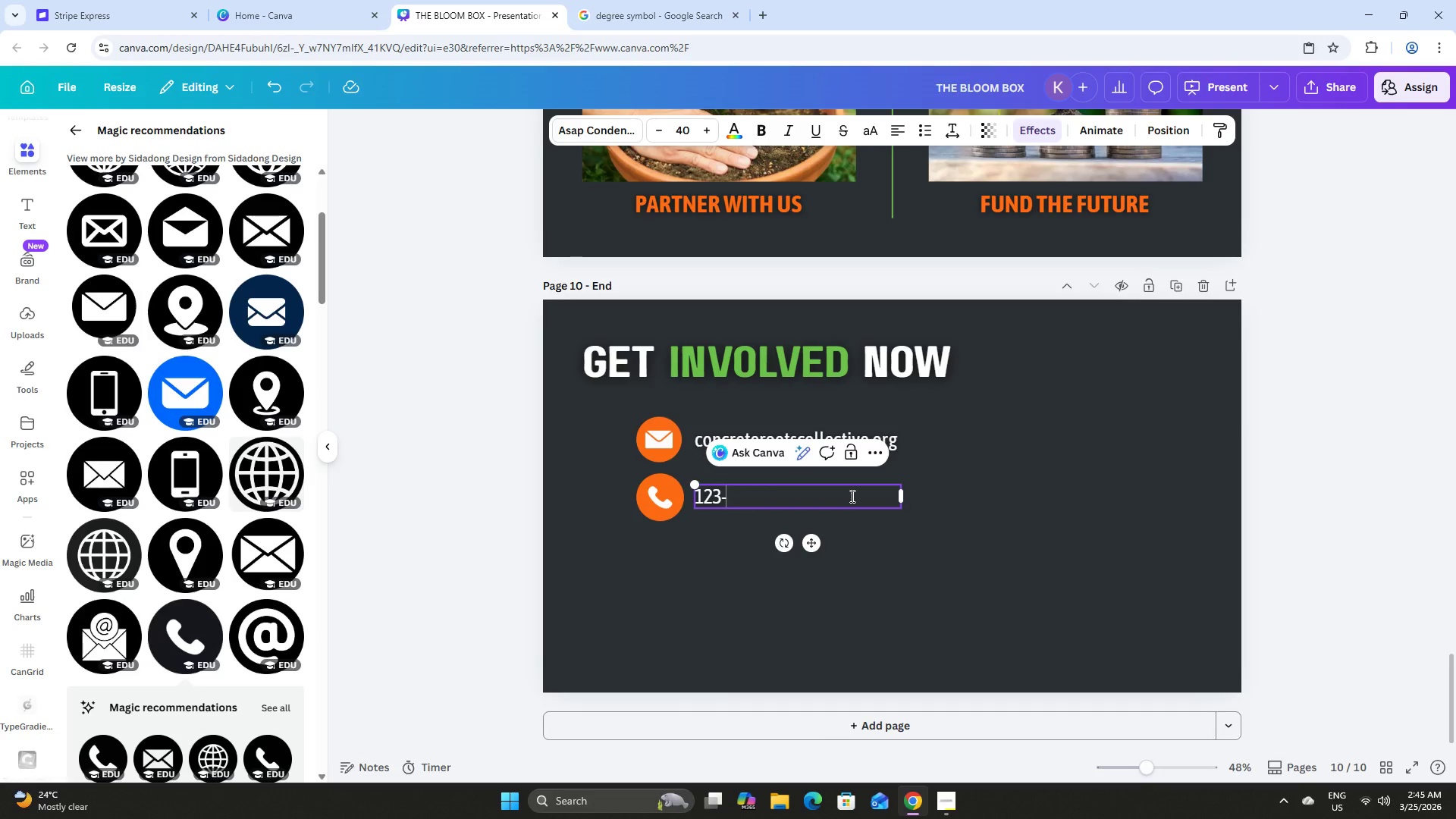 
key(Numpad4)
 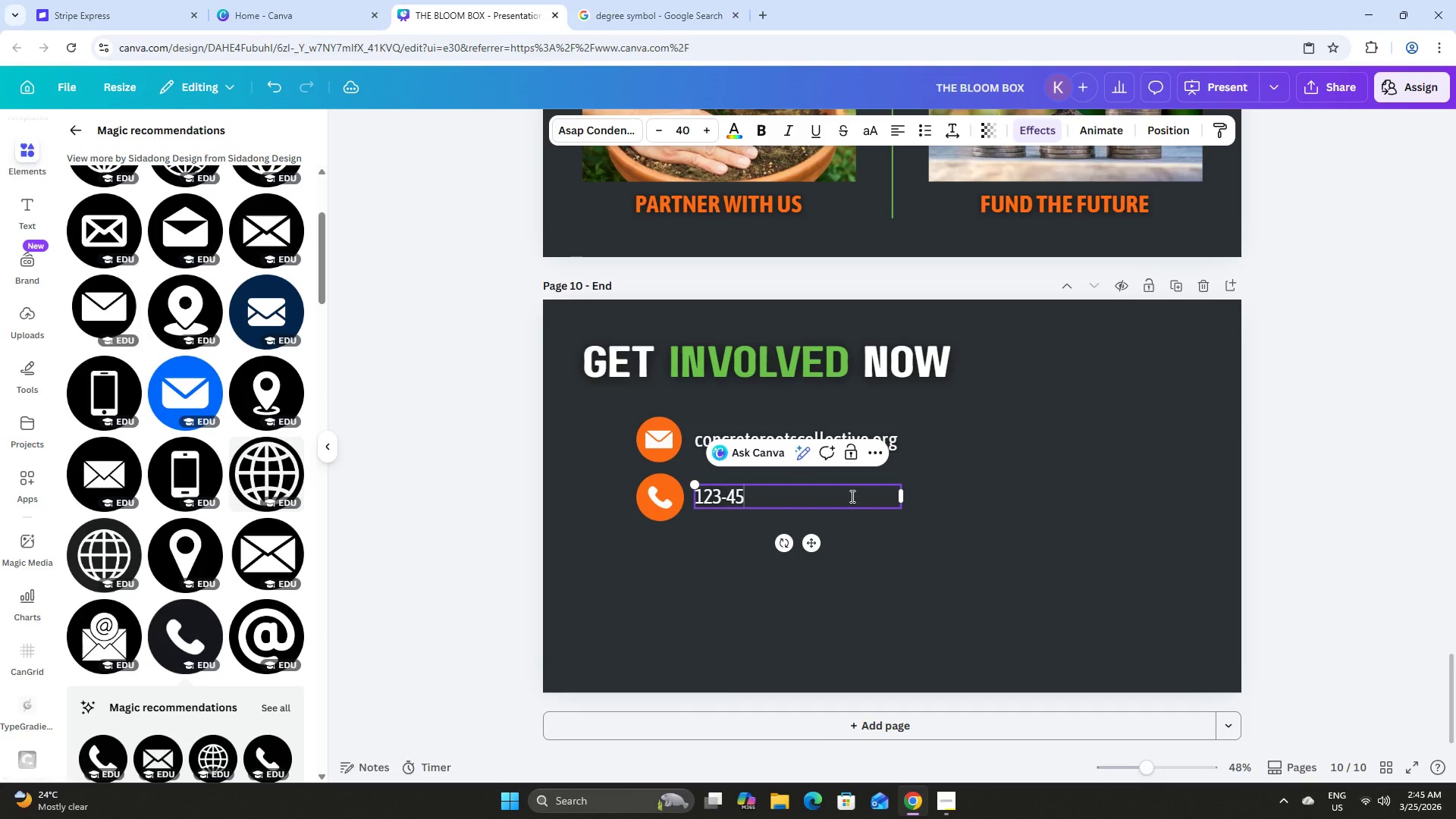 
key(Numpad5)
 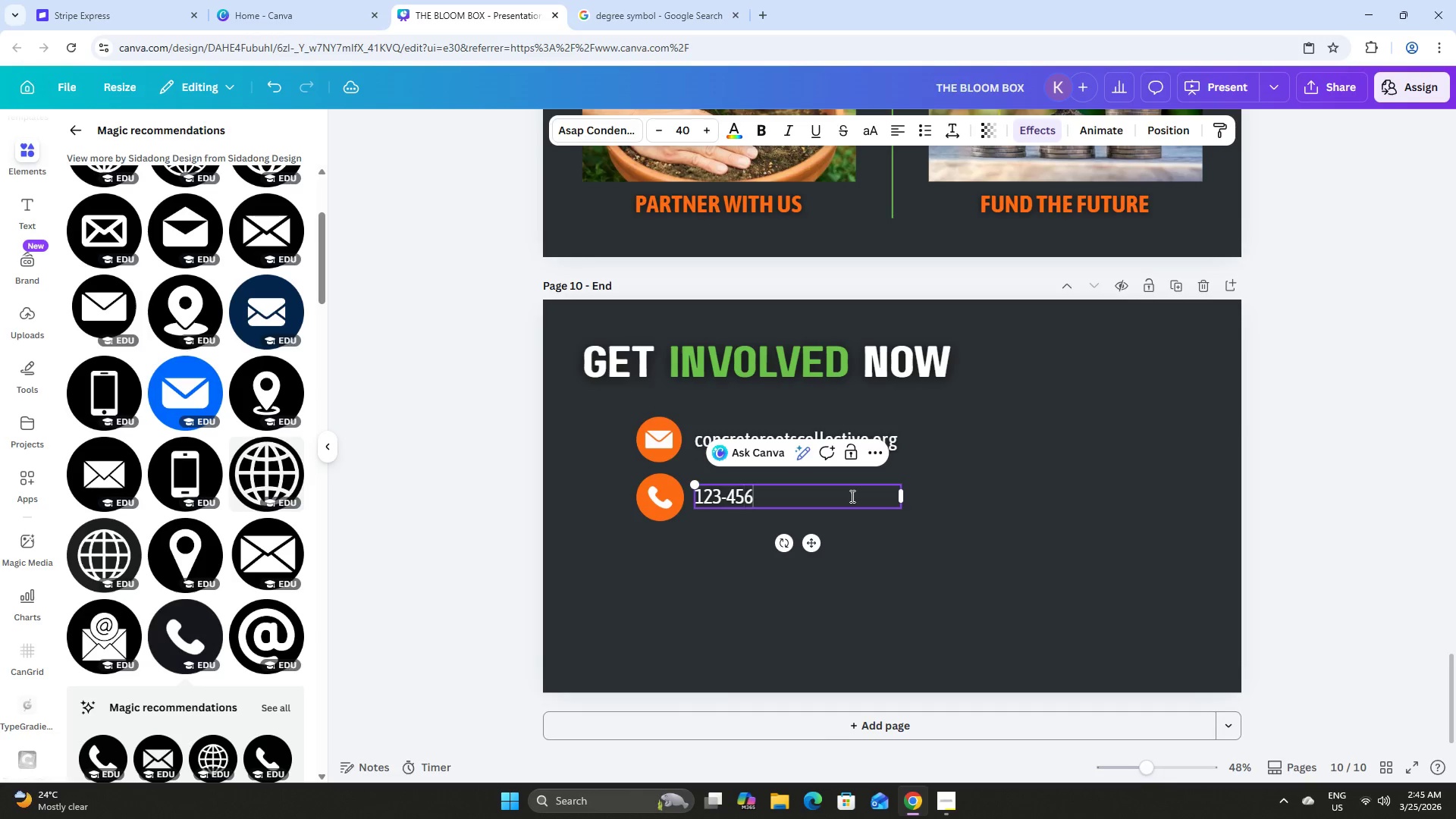 
key(Numpad6)
 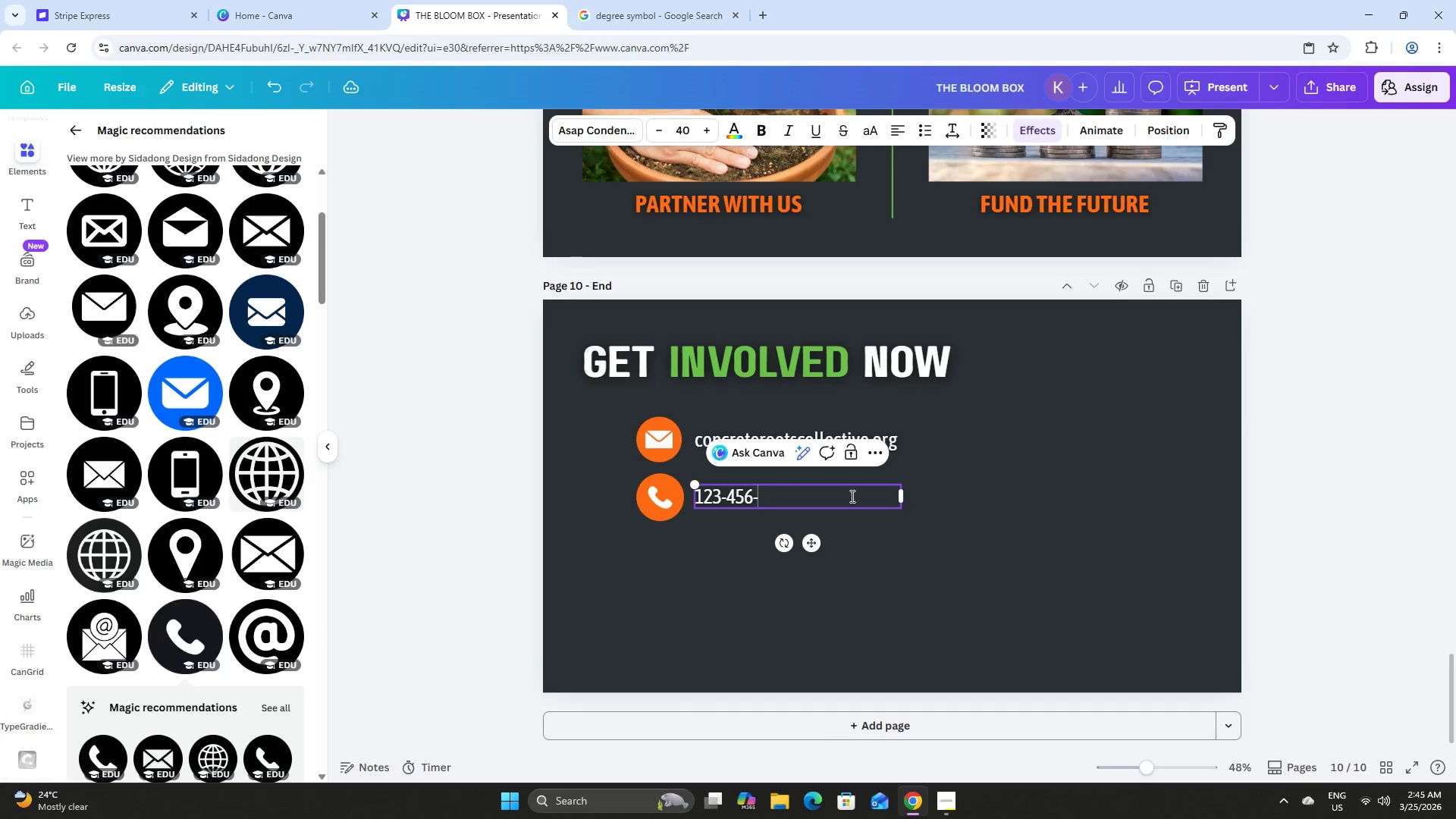 
key(NumpadSubtract)
 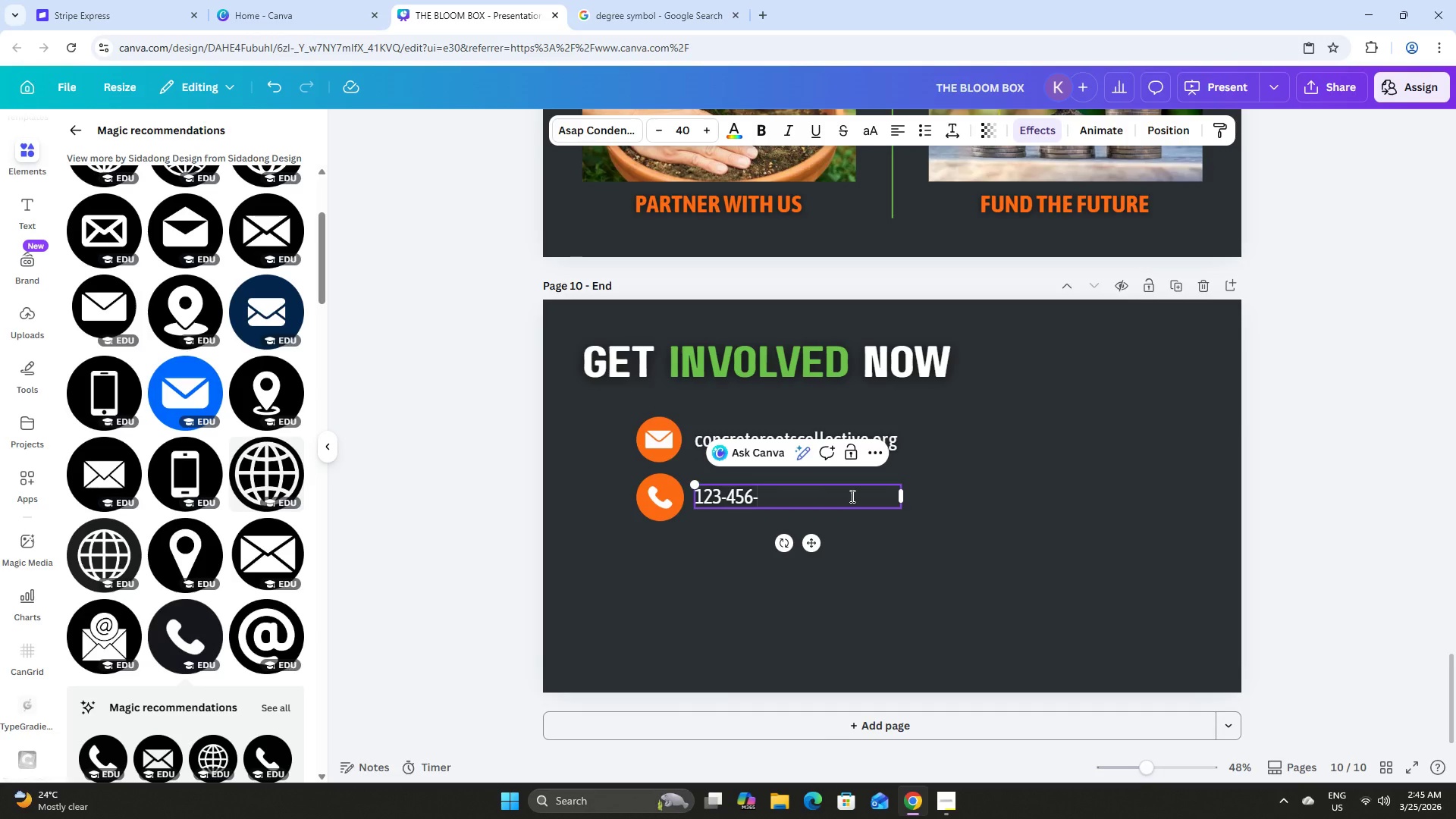 
key(Numpad7)
 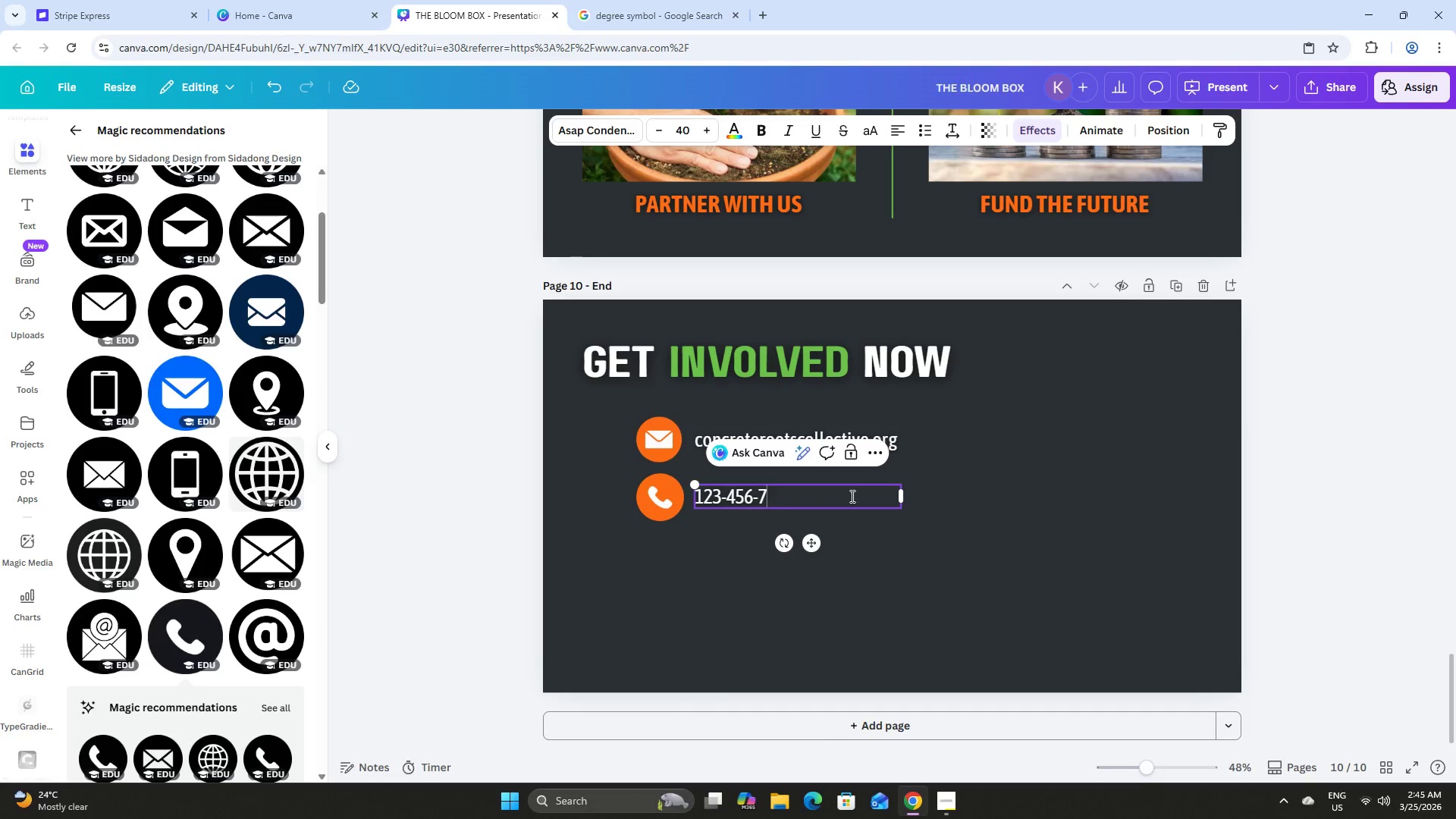 
key(Numpad8)
 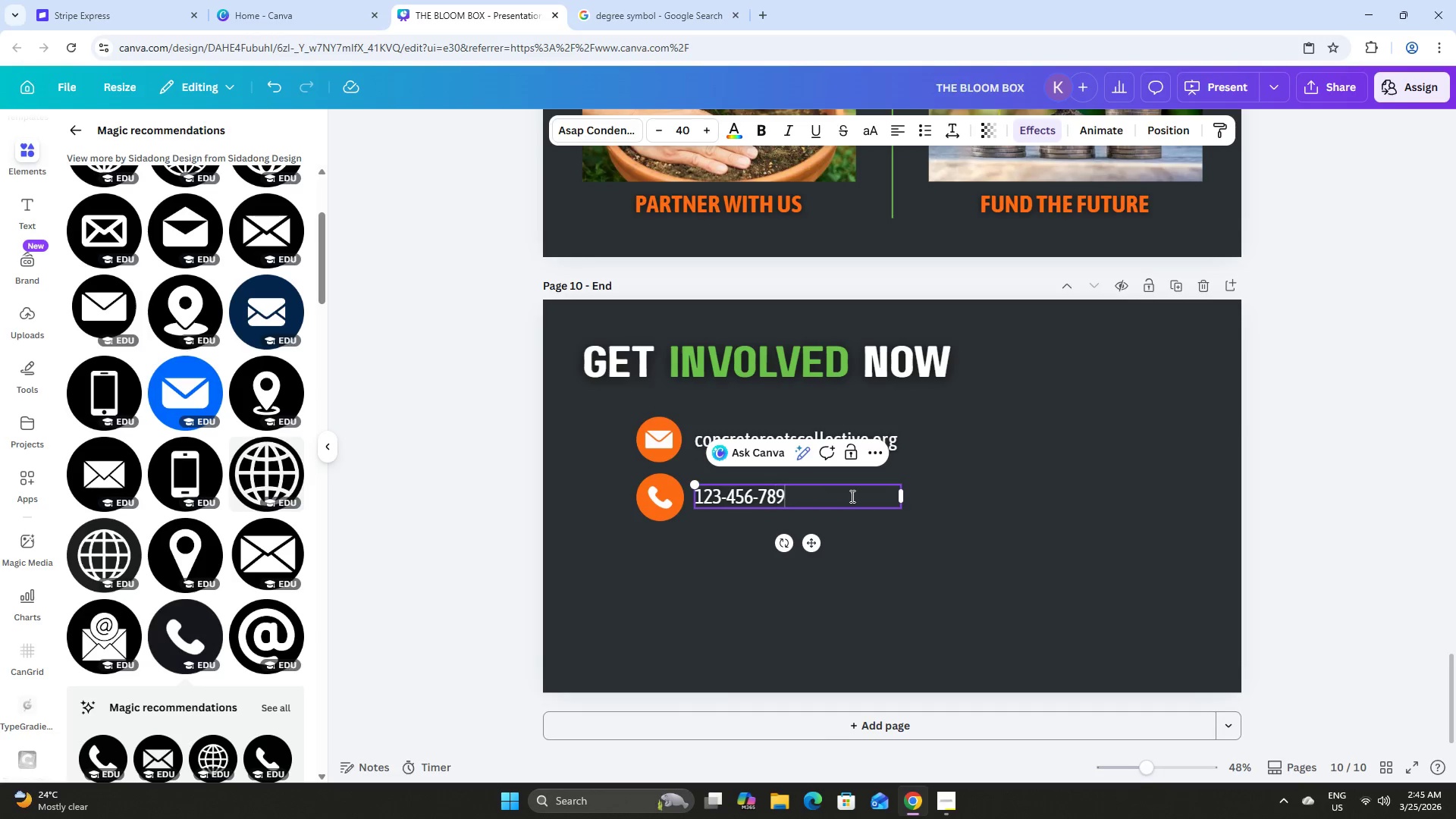 
key(Numpad9)
 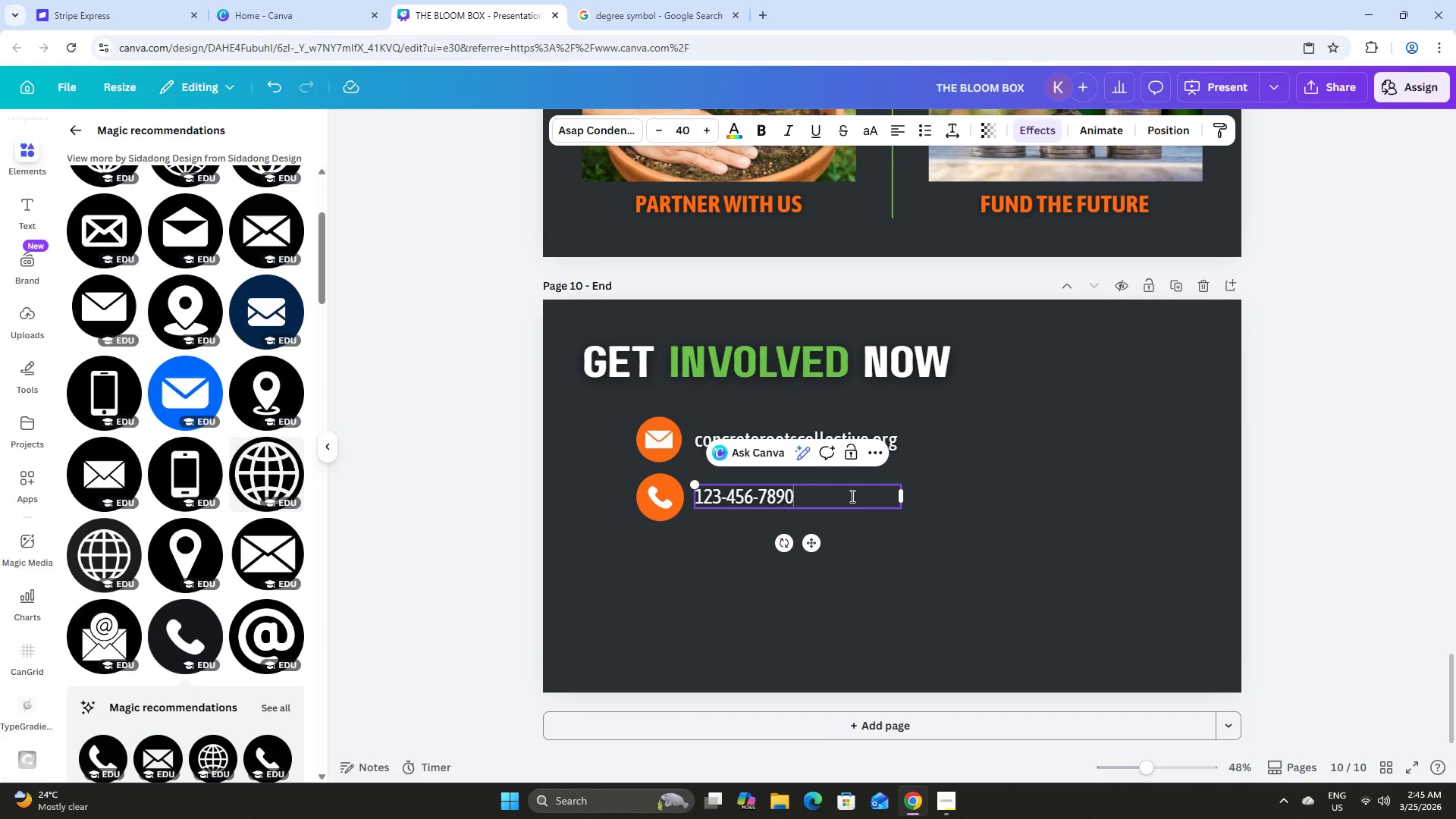 
key(Numpad0)
 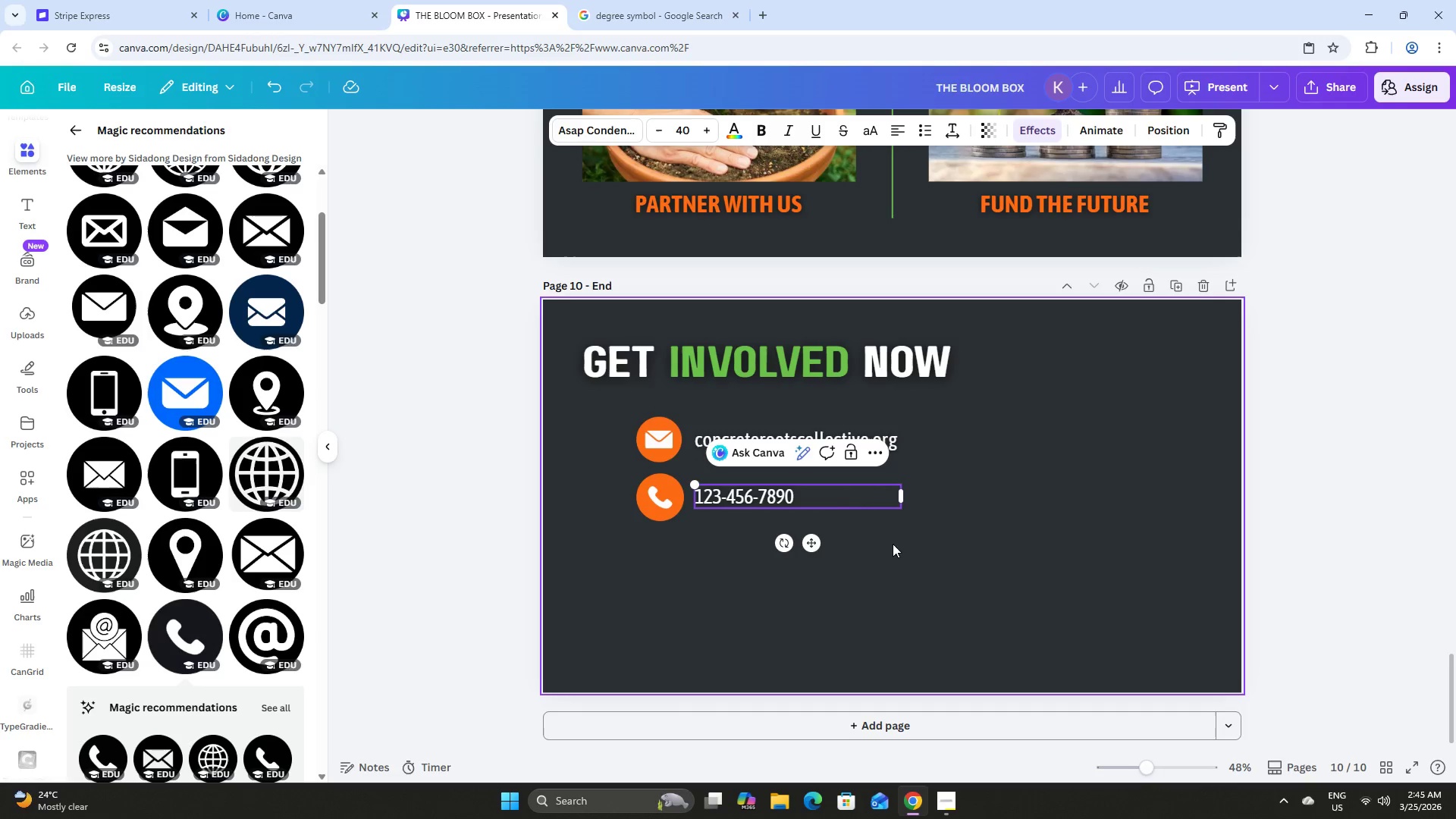 
left_click([891, 566])
 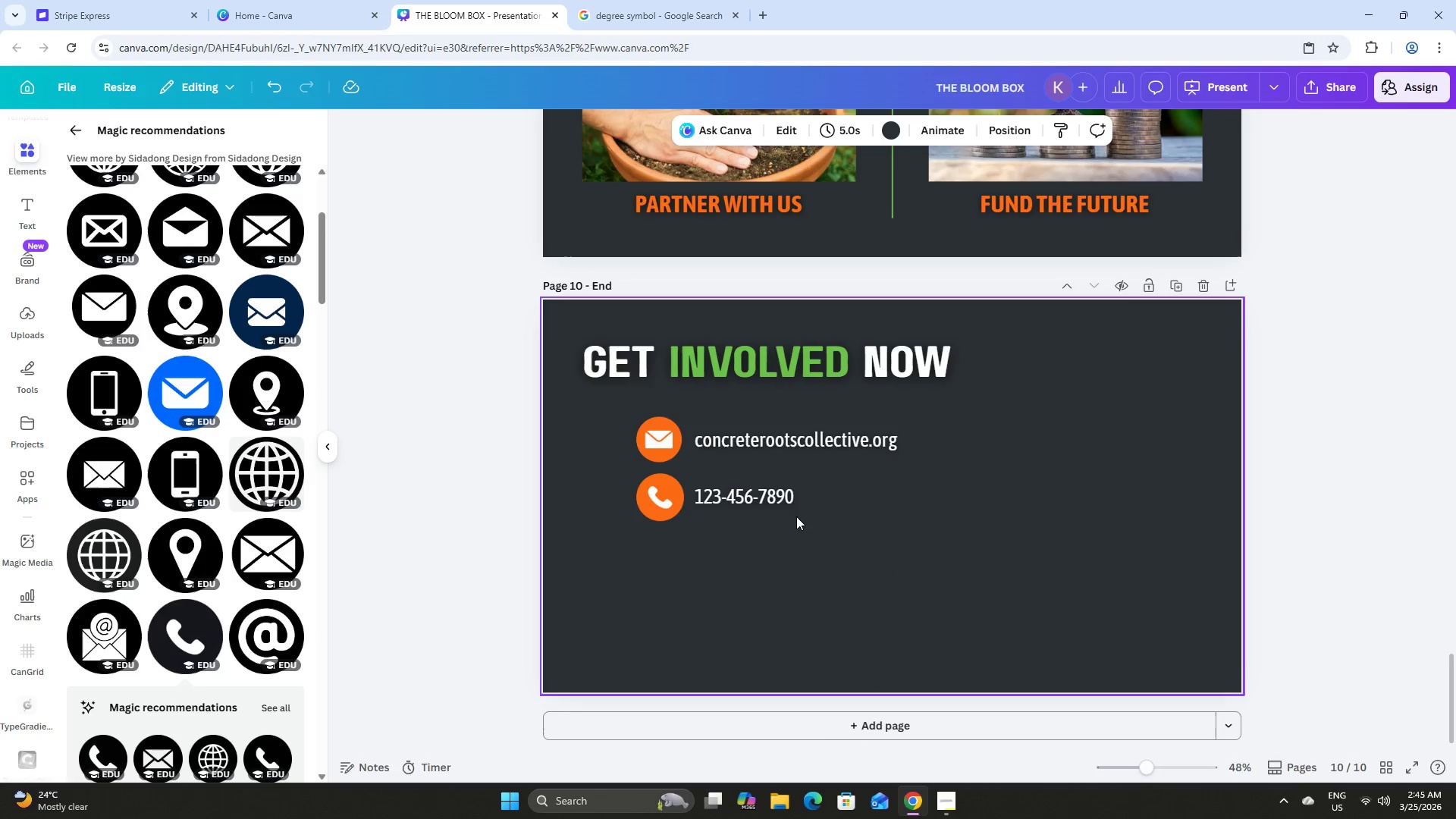 
left_click([760, 500])
 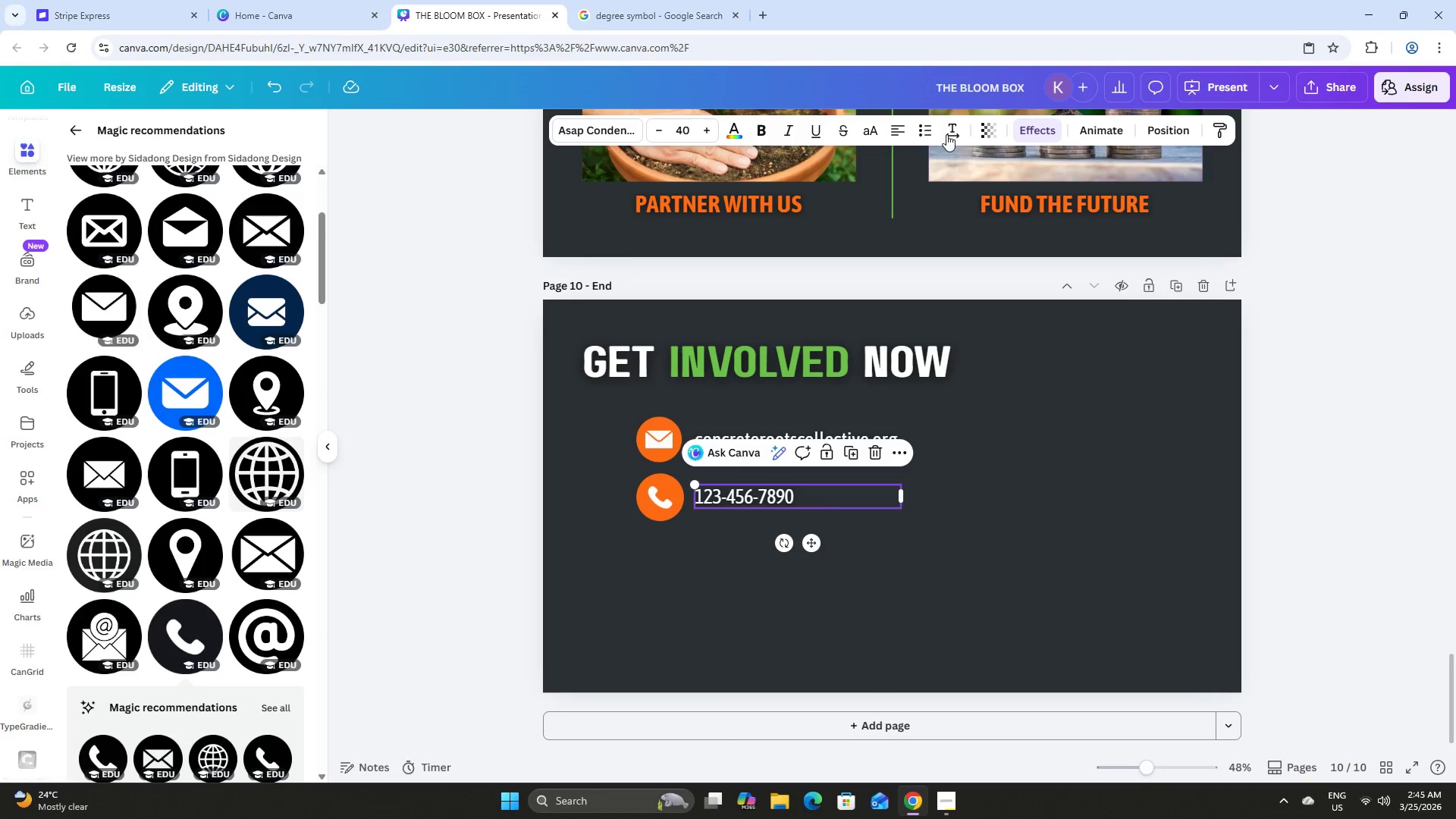 
left_click([949, 133])
 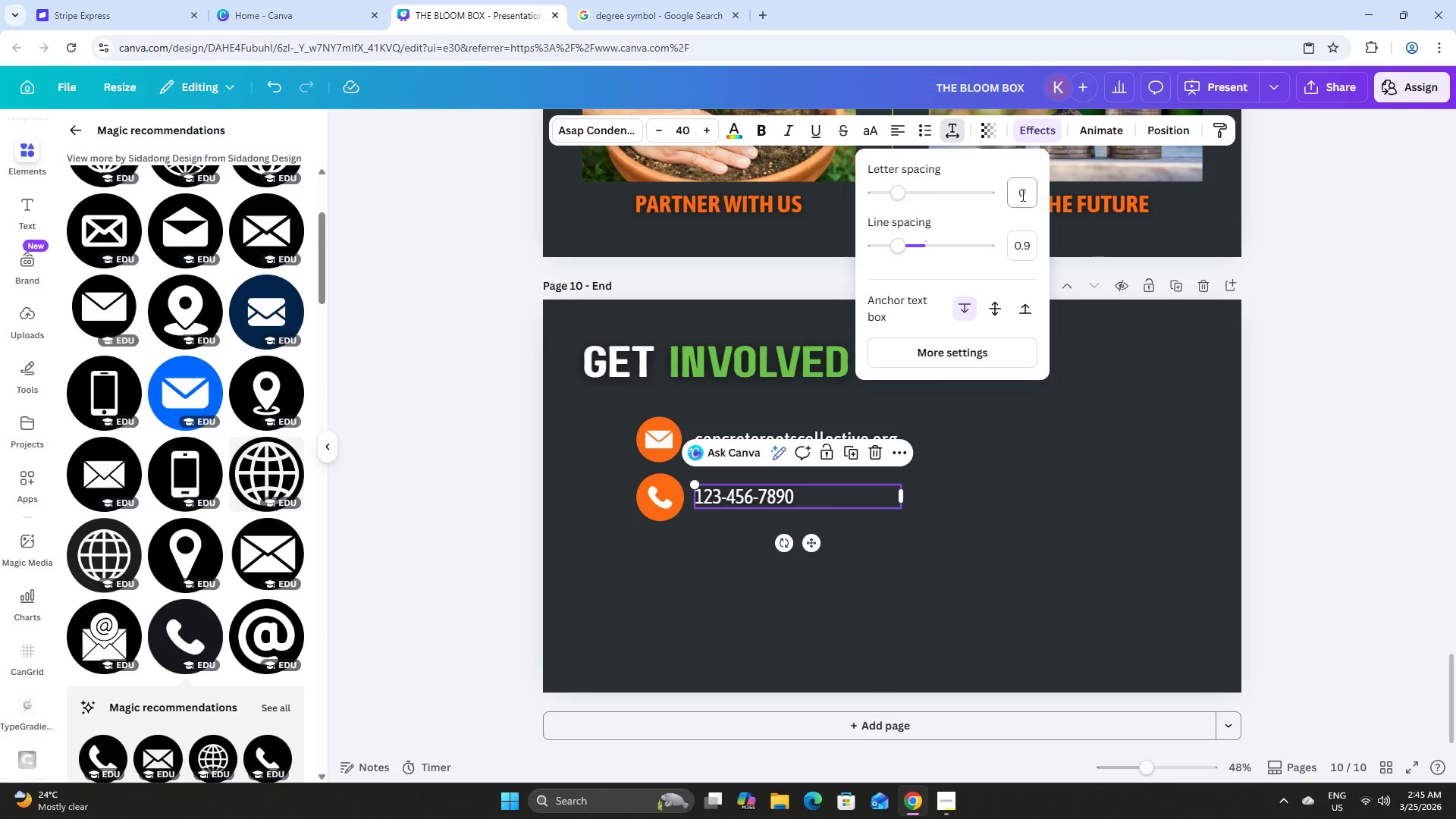 
left_click([1023, 190])
 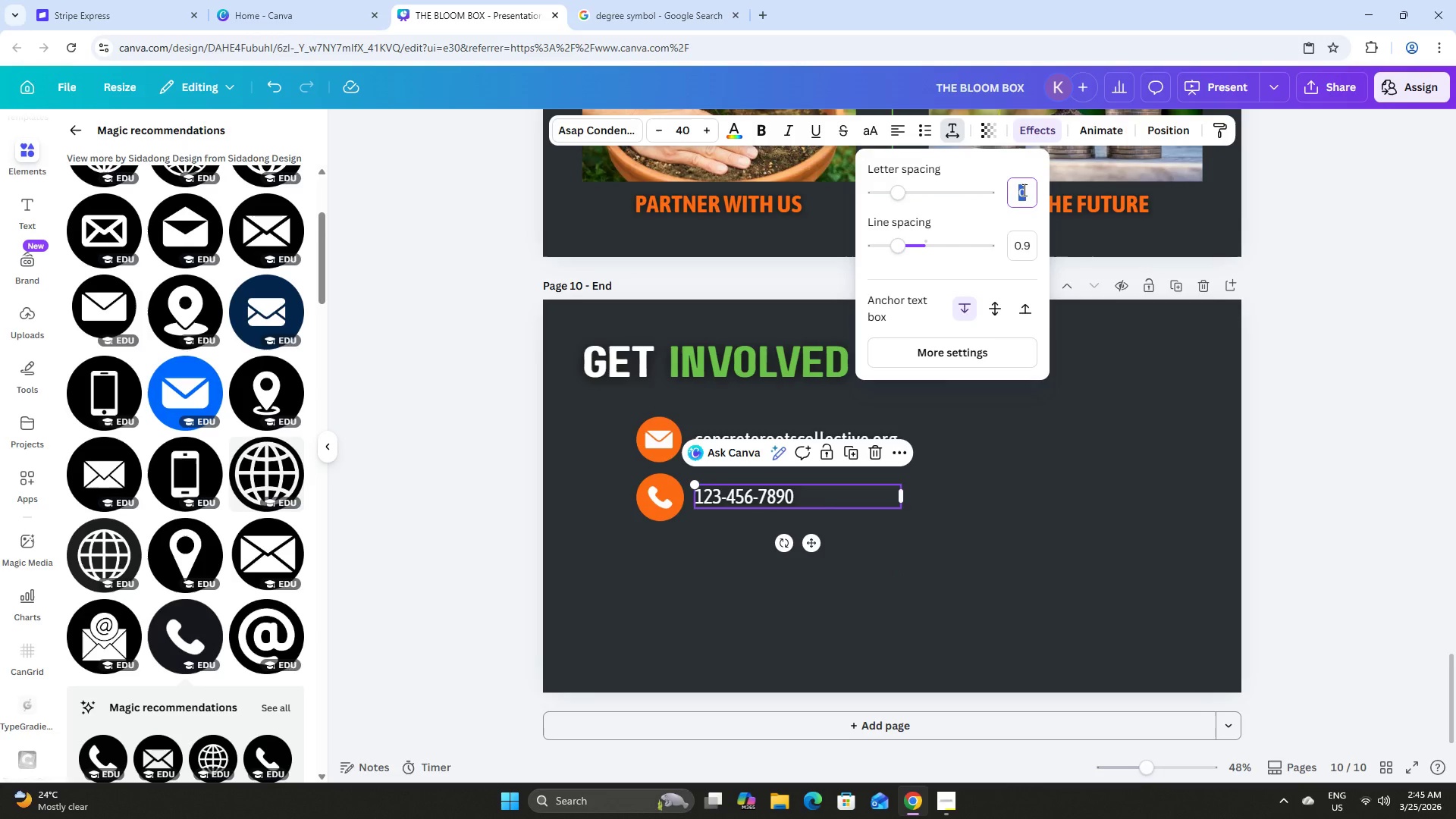 
key(Numpad1)
 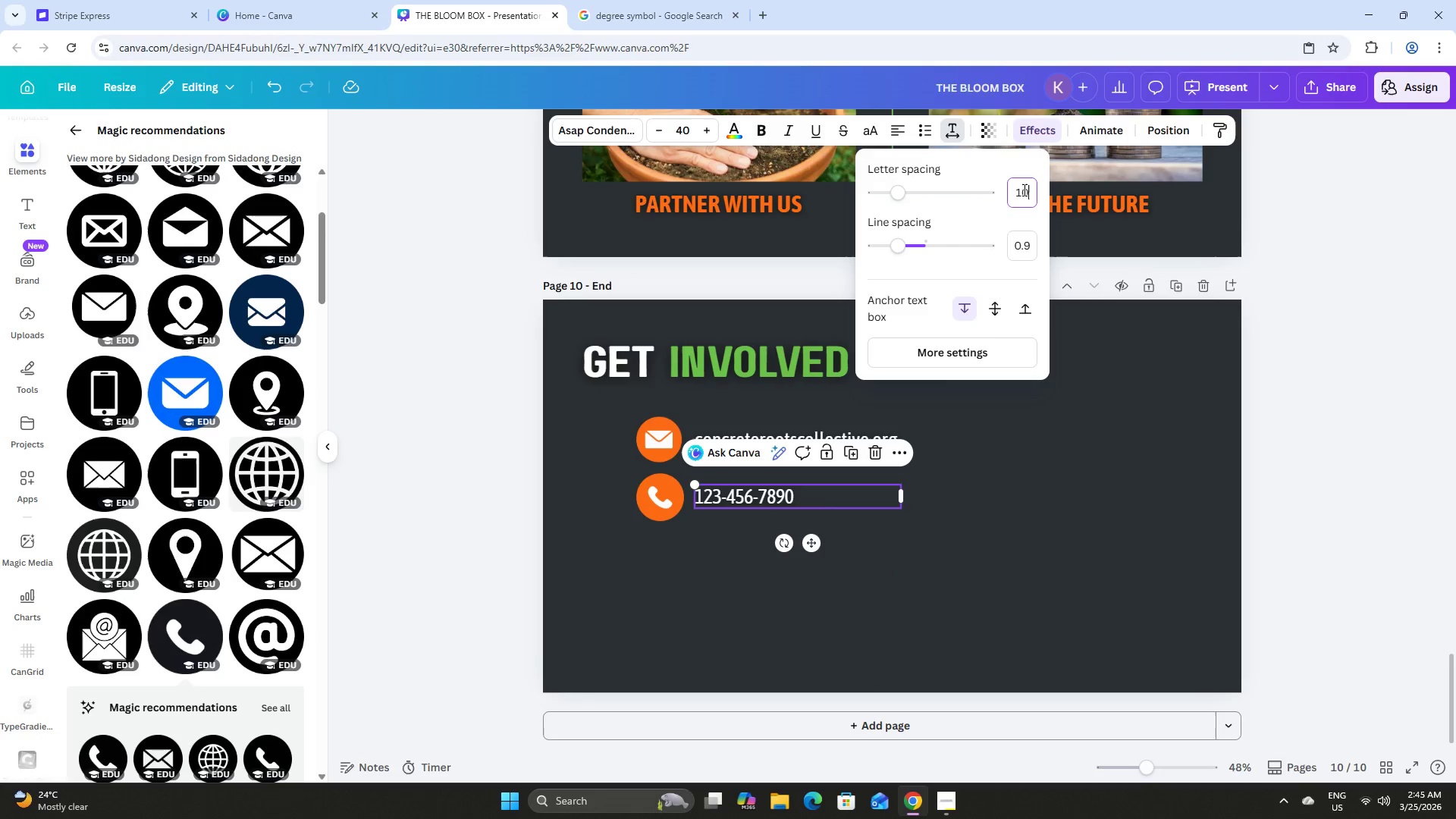 
key(Numpad0)
 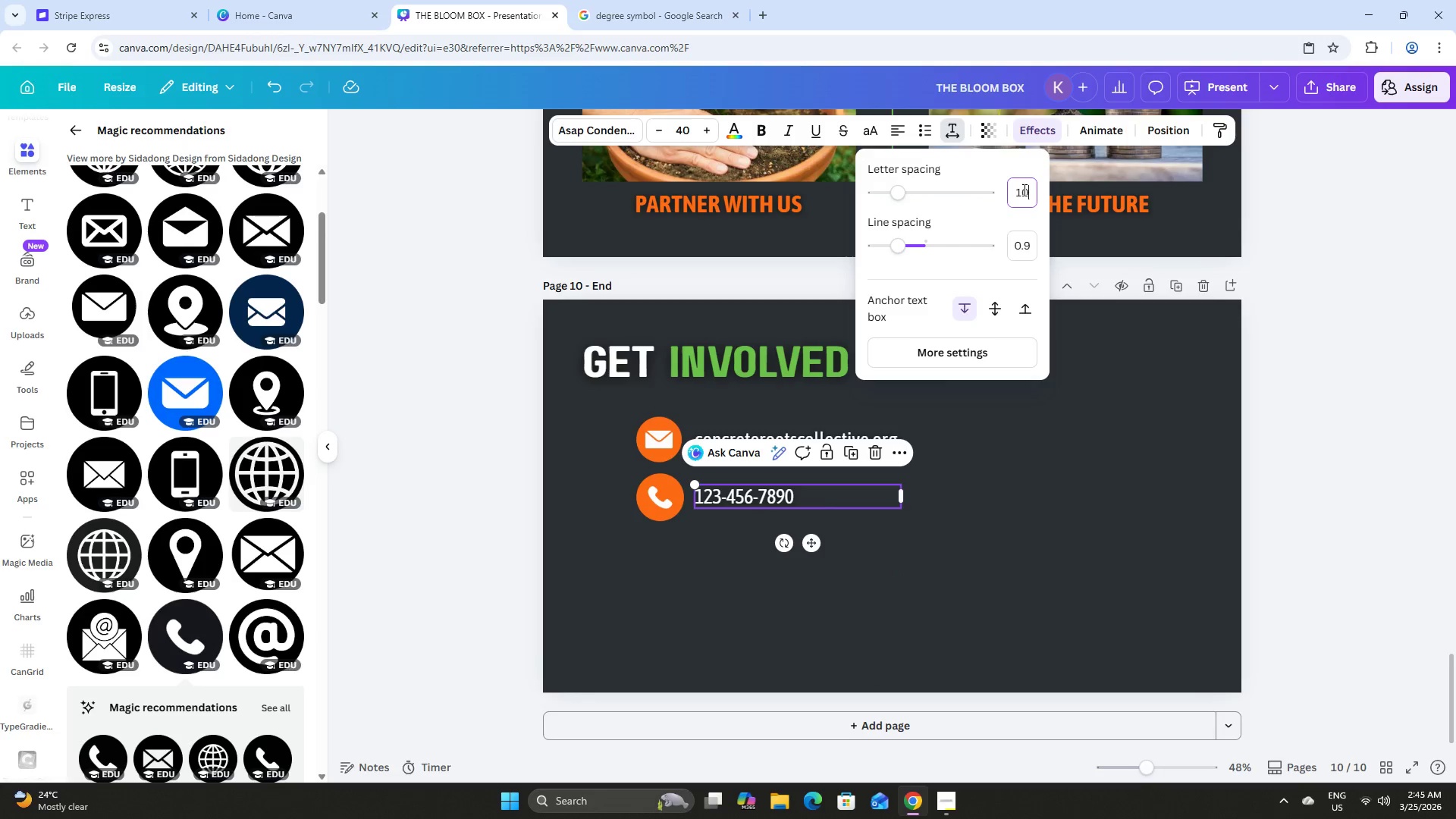 
key(NumpadEnter)
 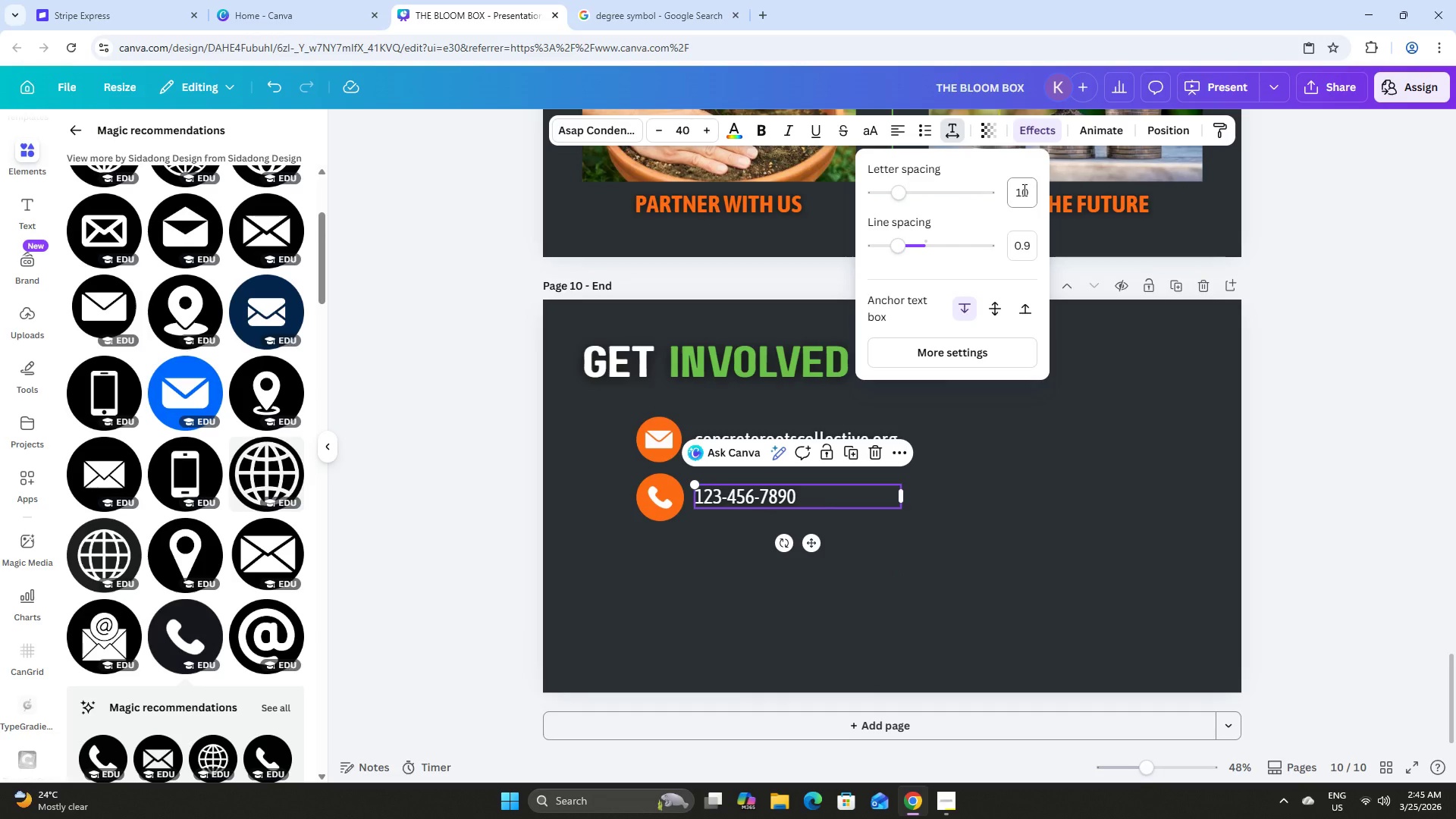 
left_click([1023, 190])
 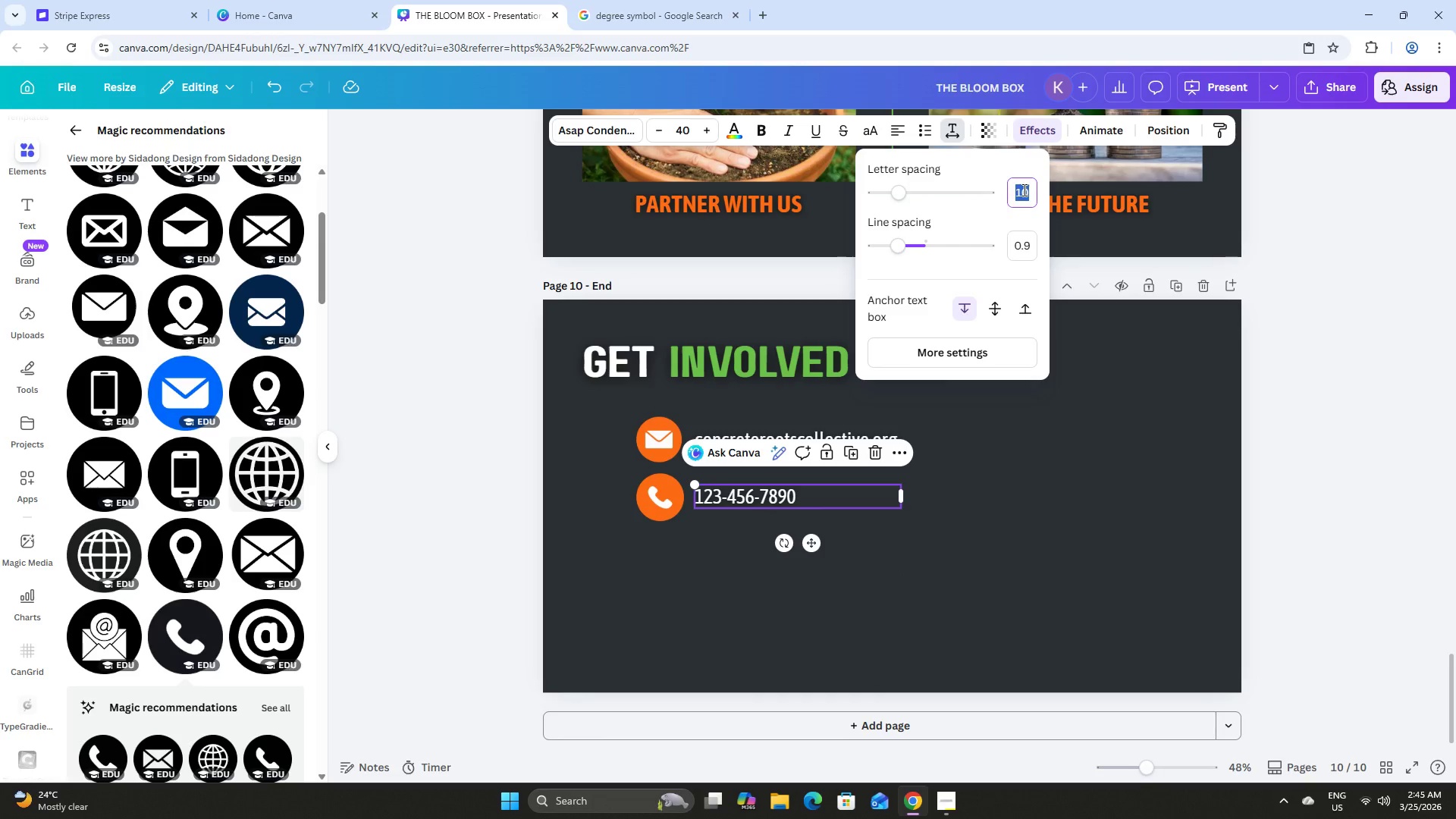 
key(Numpad2)
 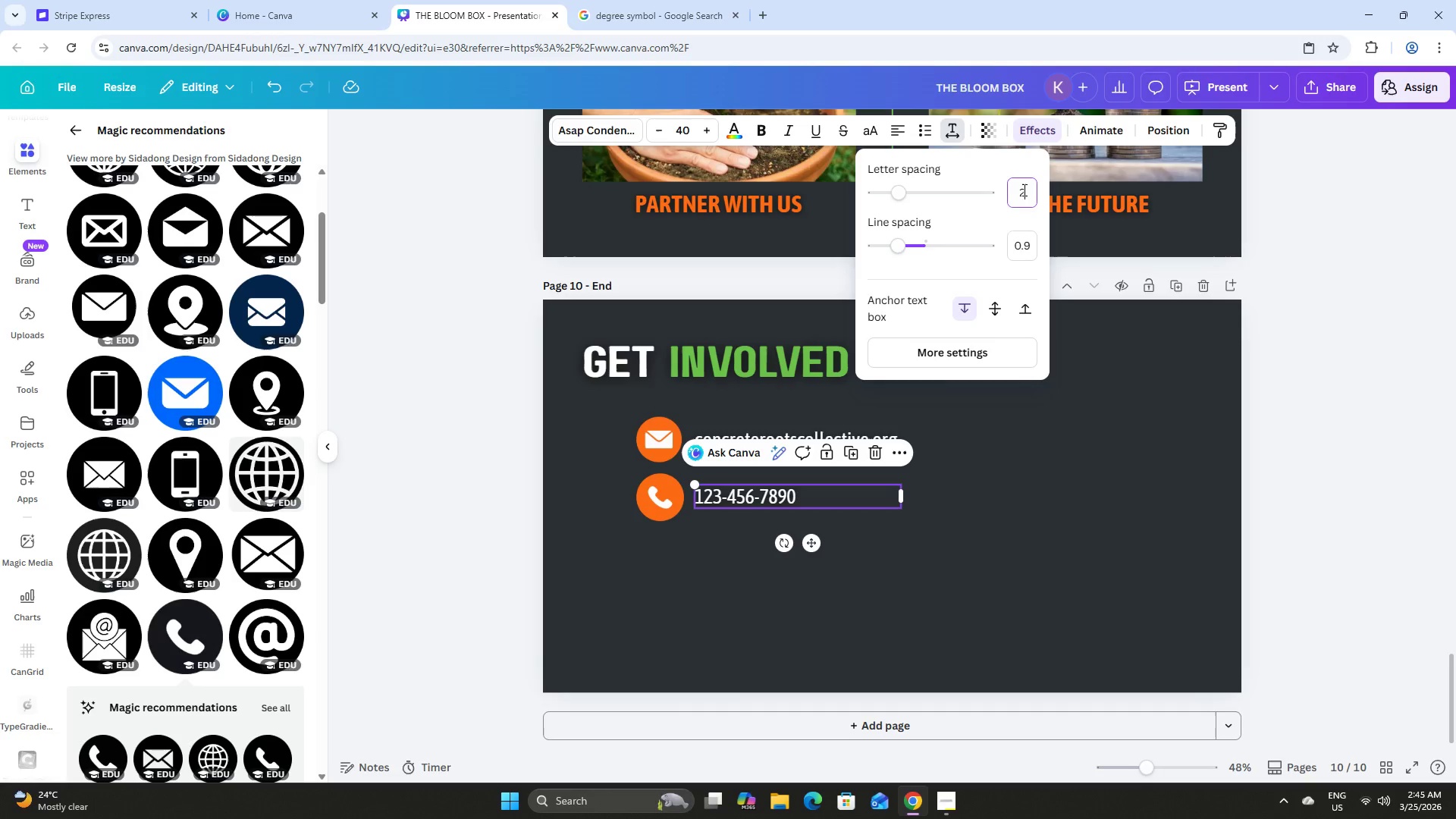 
key(Numpad0)
 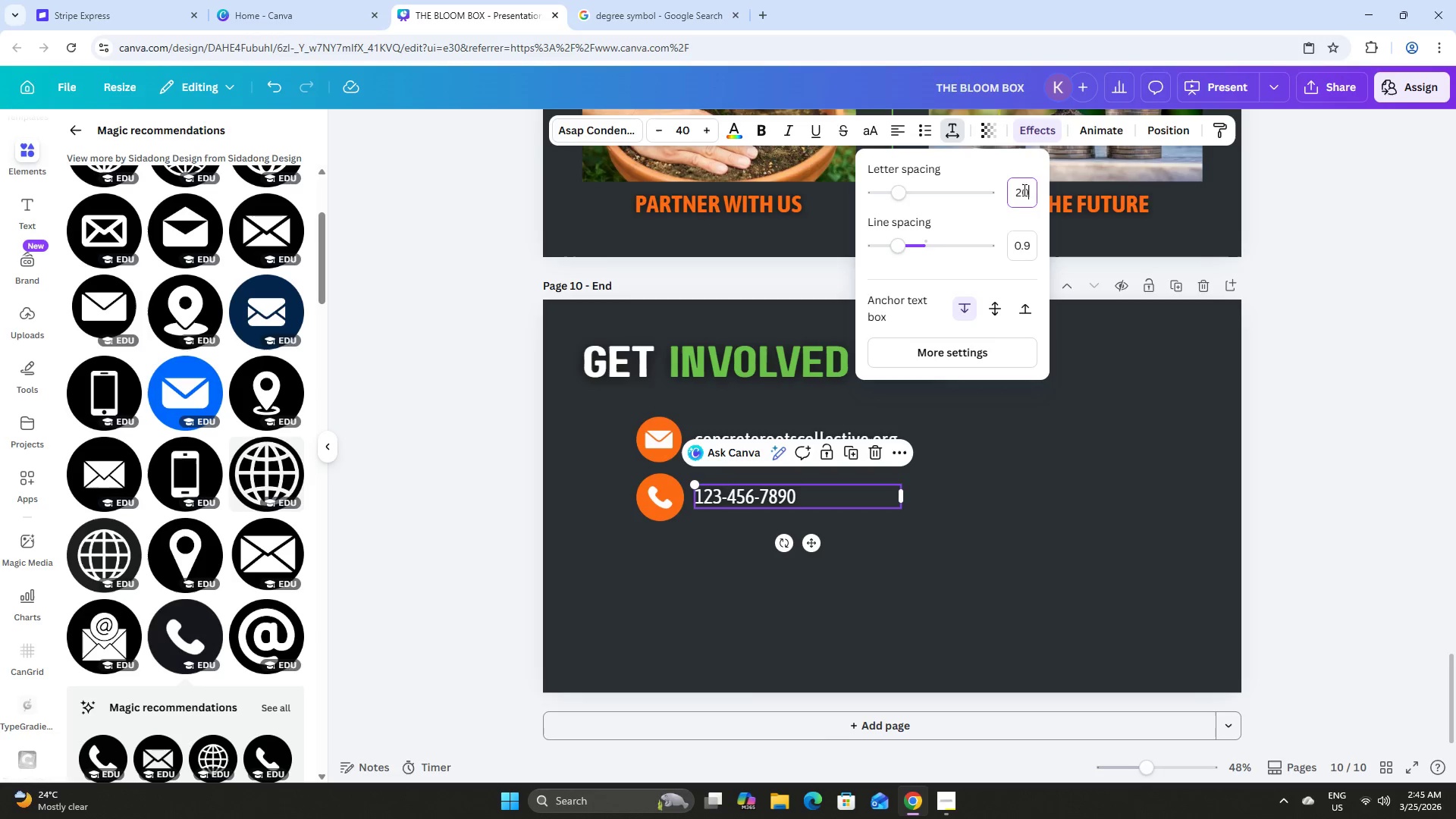 
key(NumpadEnter)
 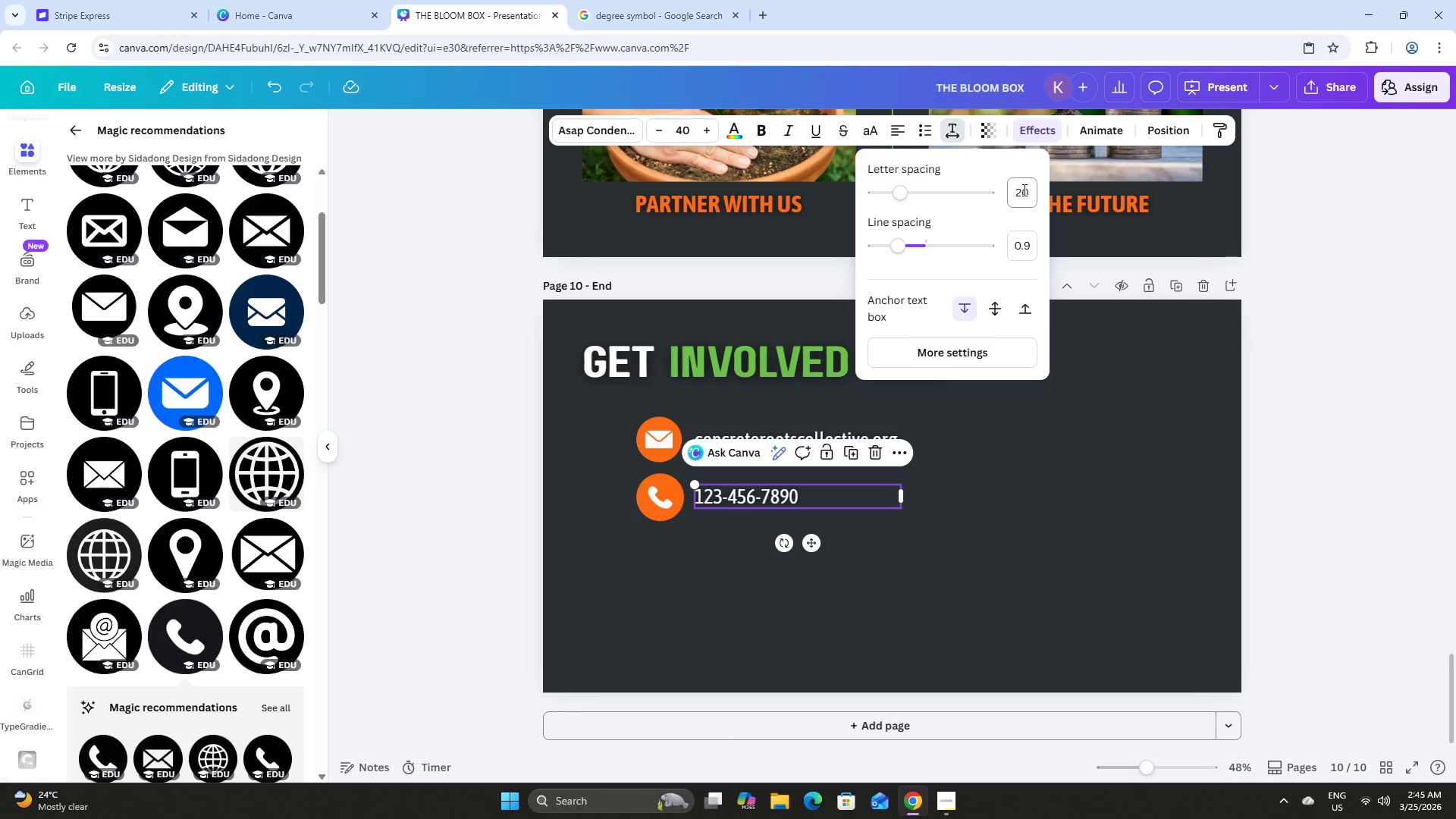 
left_click([1023, 190])
 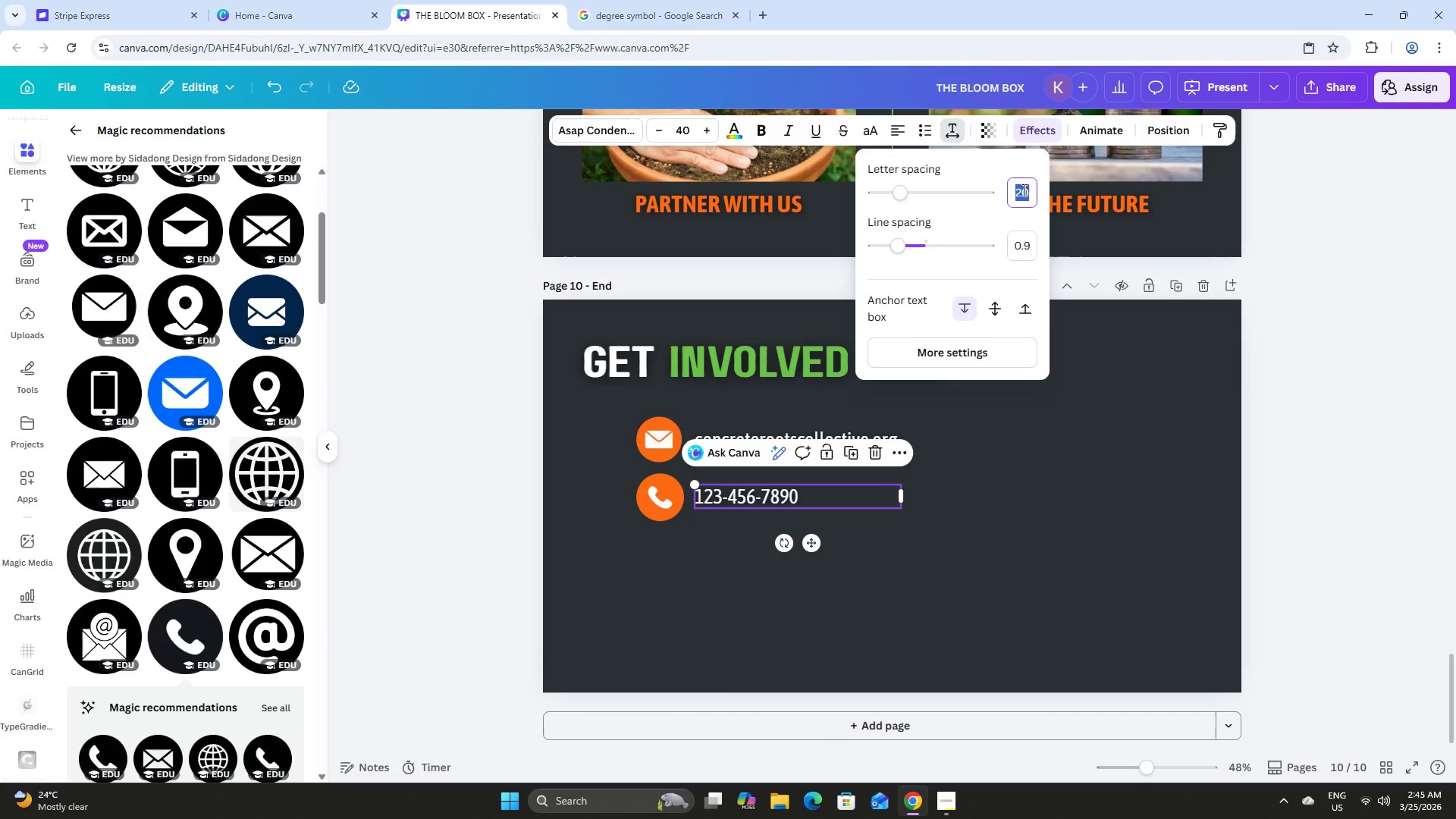 
key(Numpad3)
 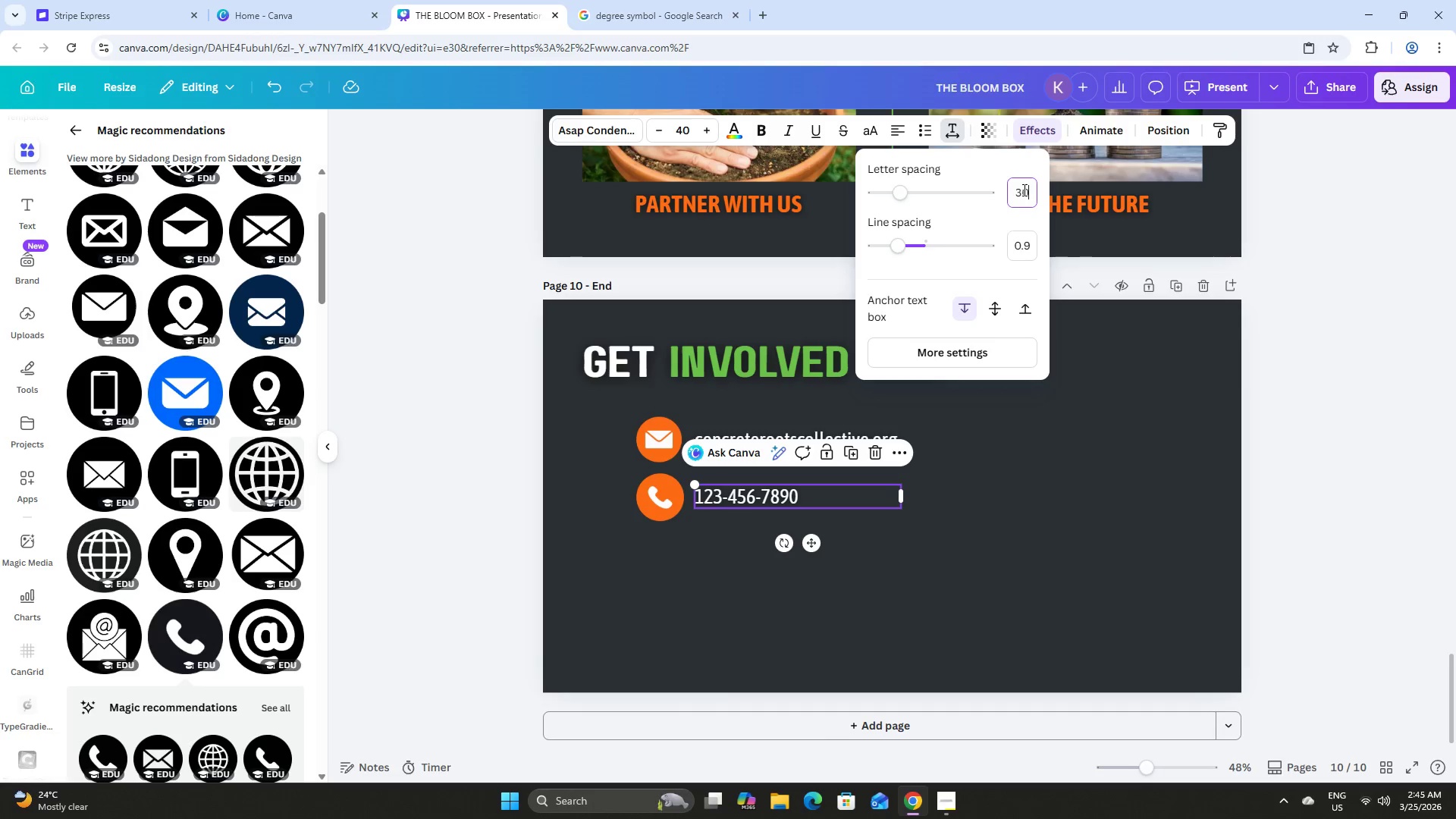 
key(Numpad0)
 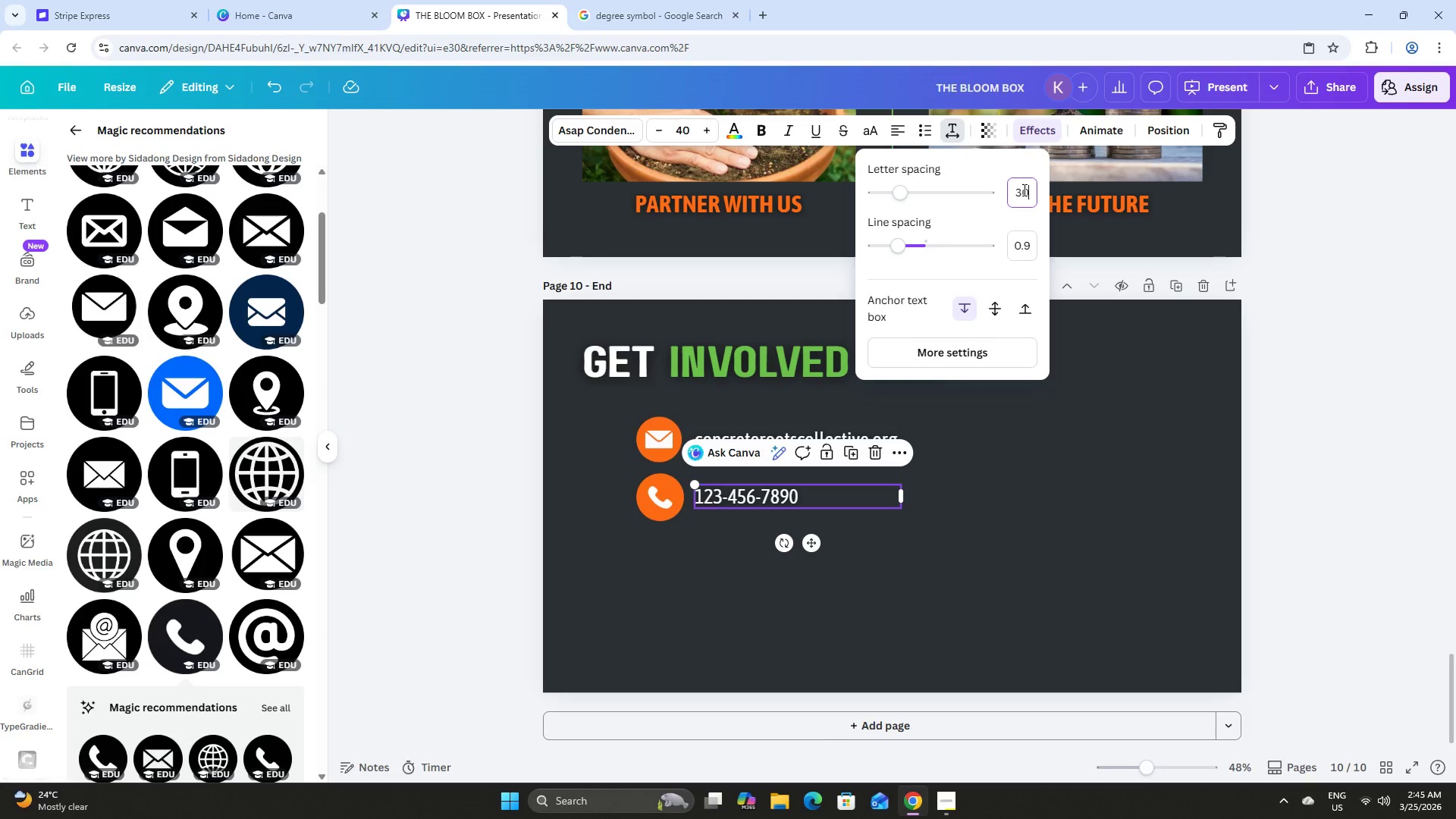 
key(NumpadEnter)
 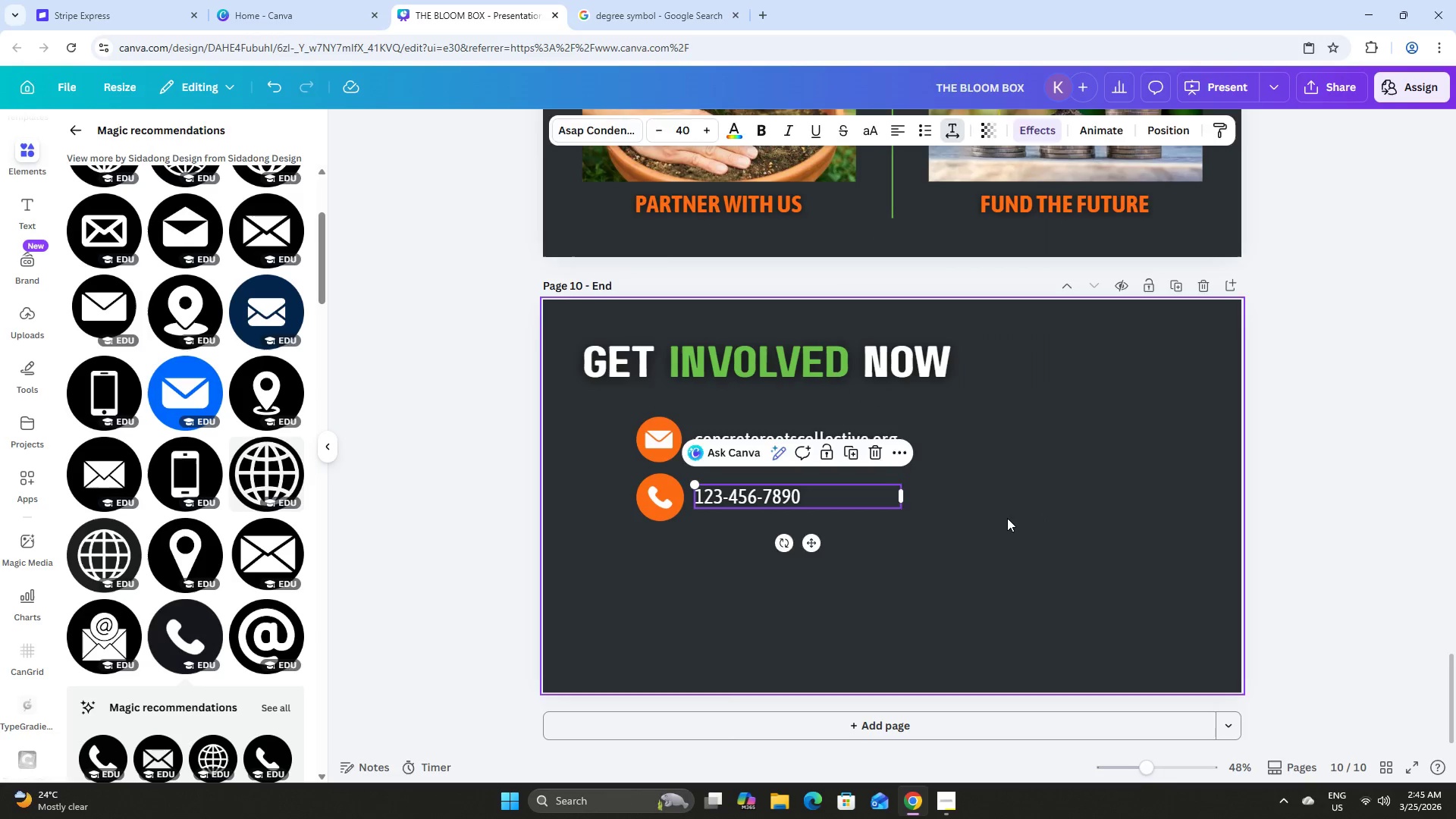 
double_click([1007, 519])
 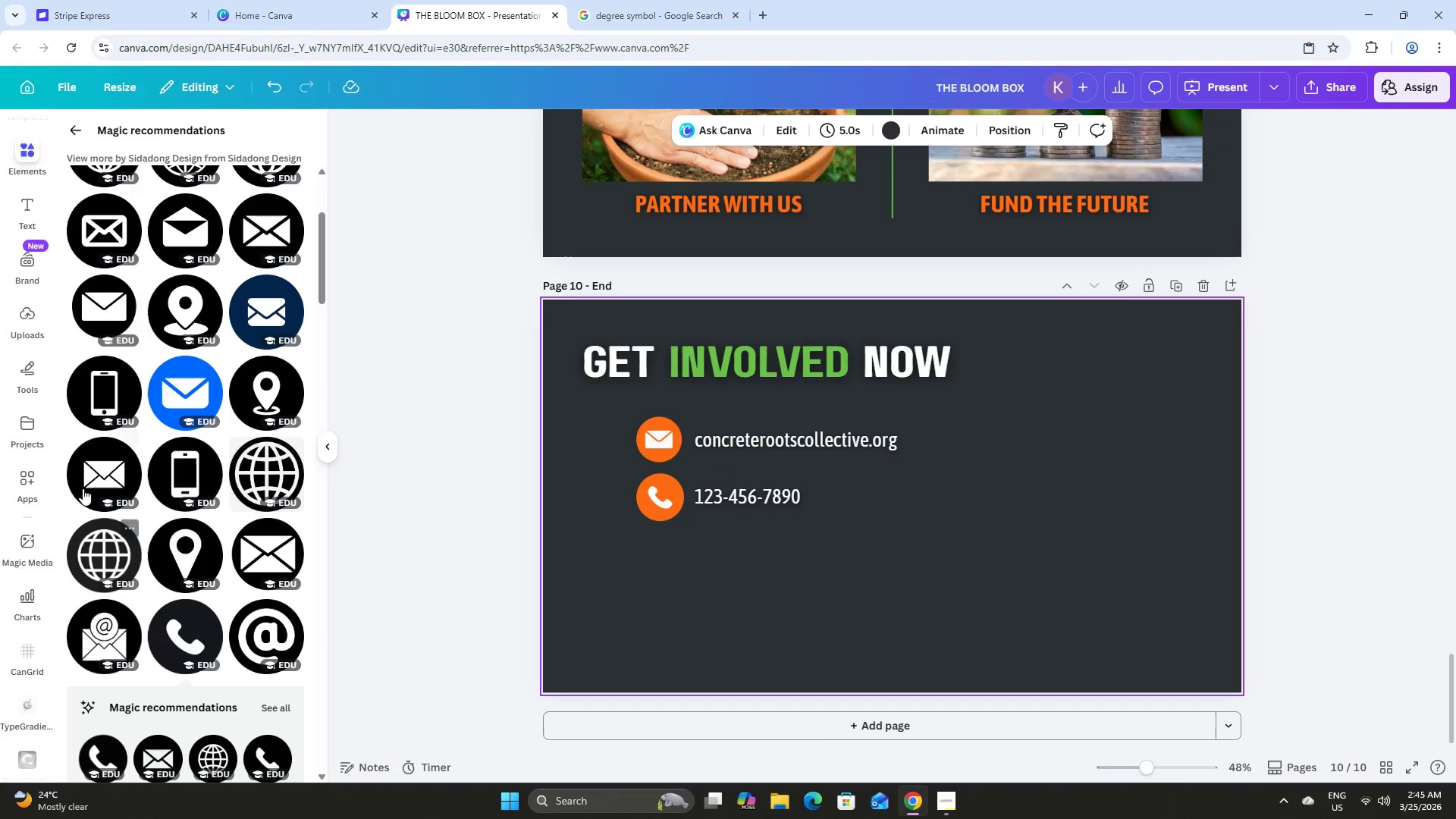 
wait(6.19)
 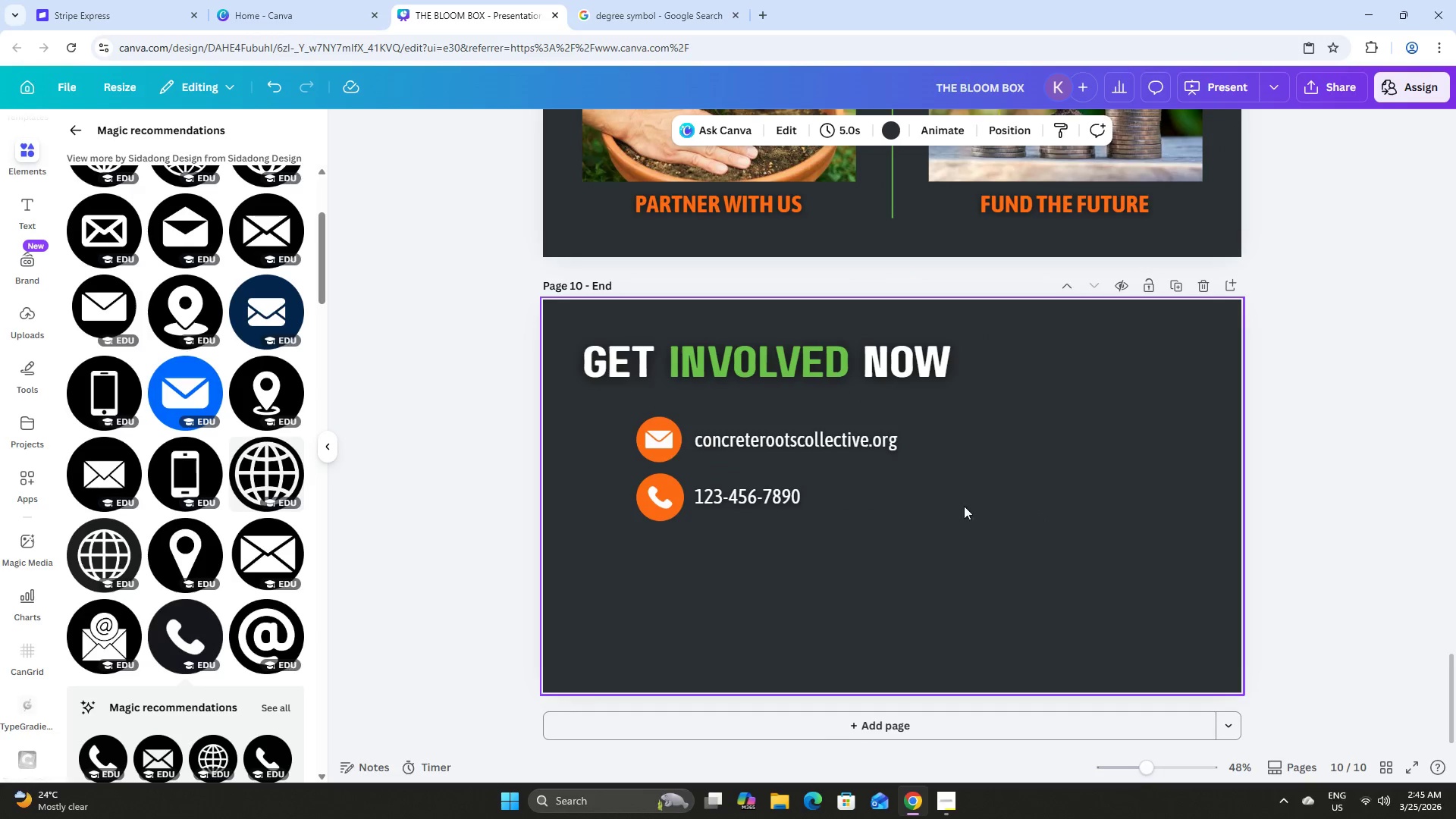 
left_click([114, 546])
 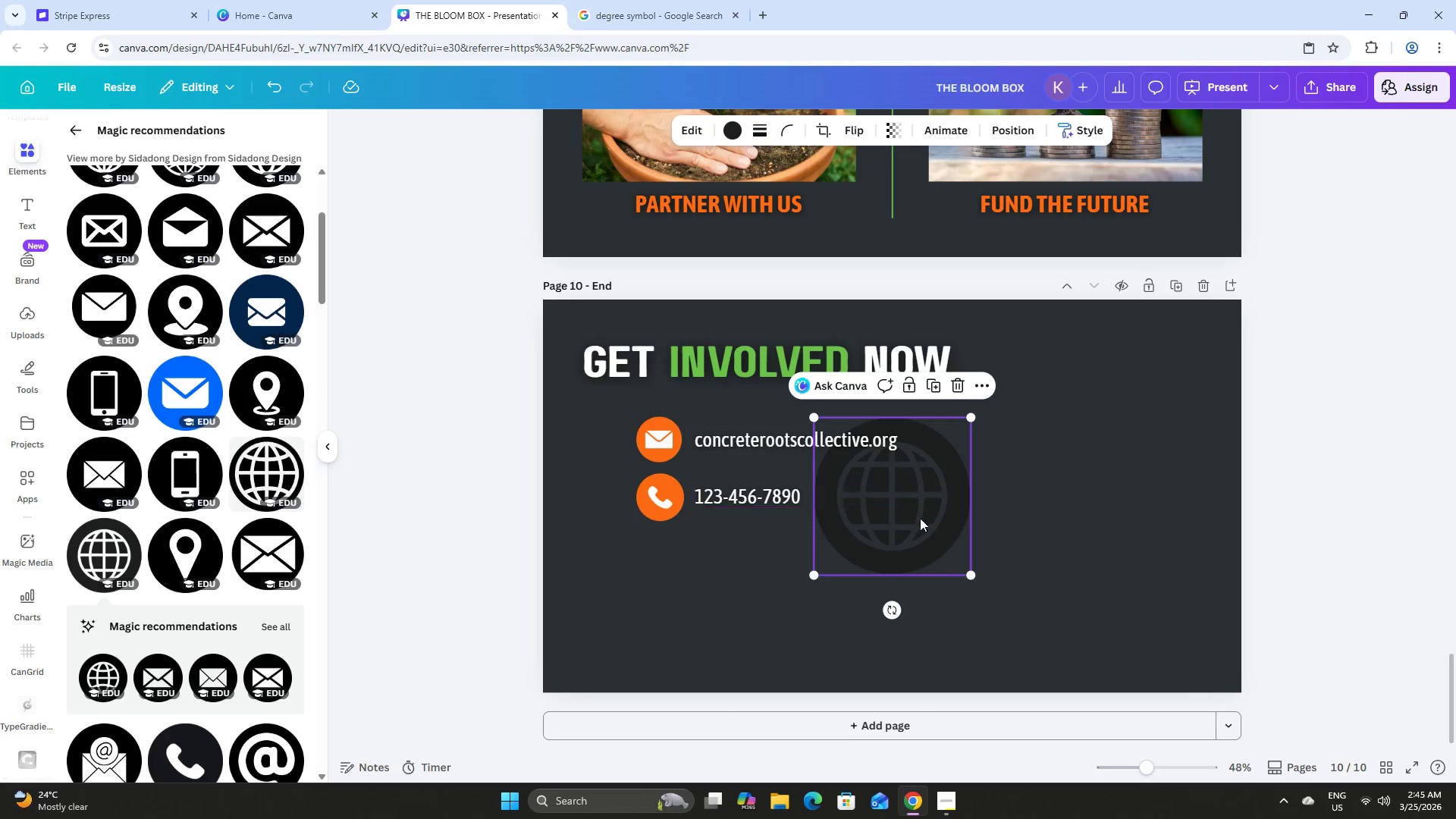 
left_click([957, 385])
 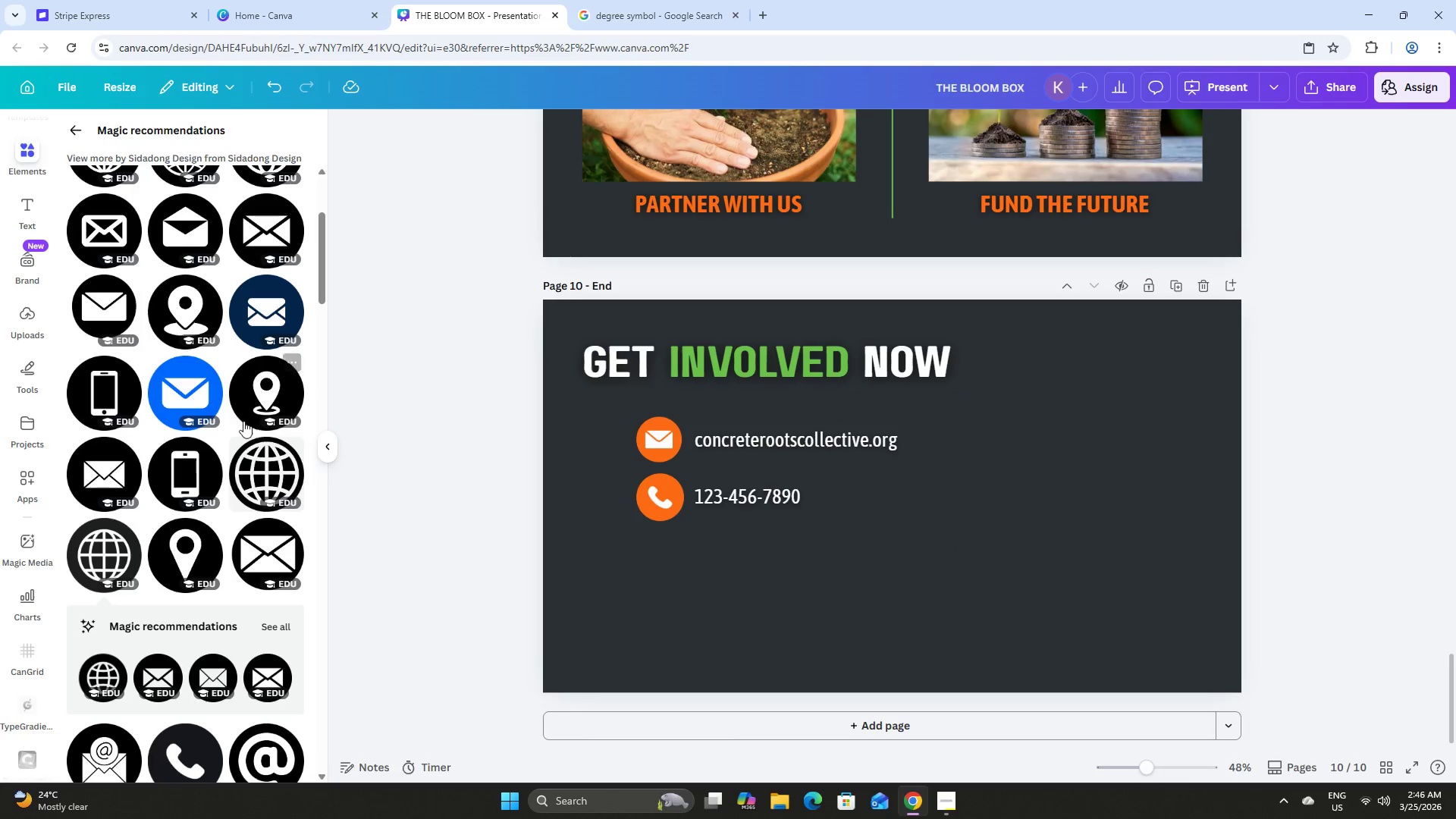 
scroll: coordinate [249, 407], scroll_direction: up, amount: 8.0
 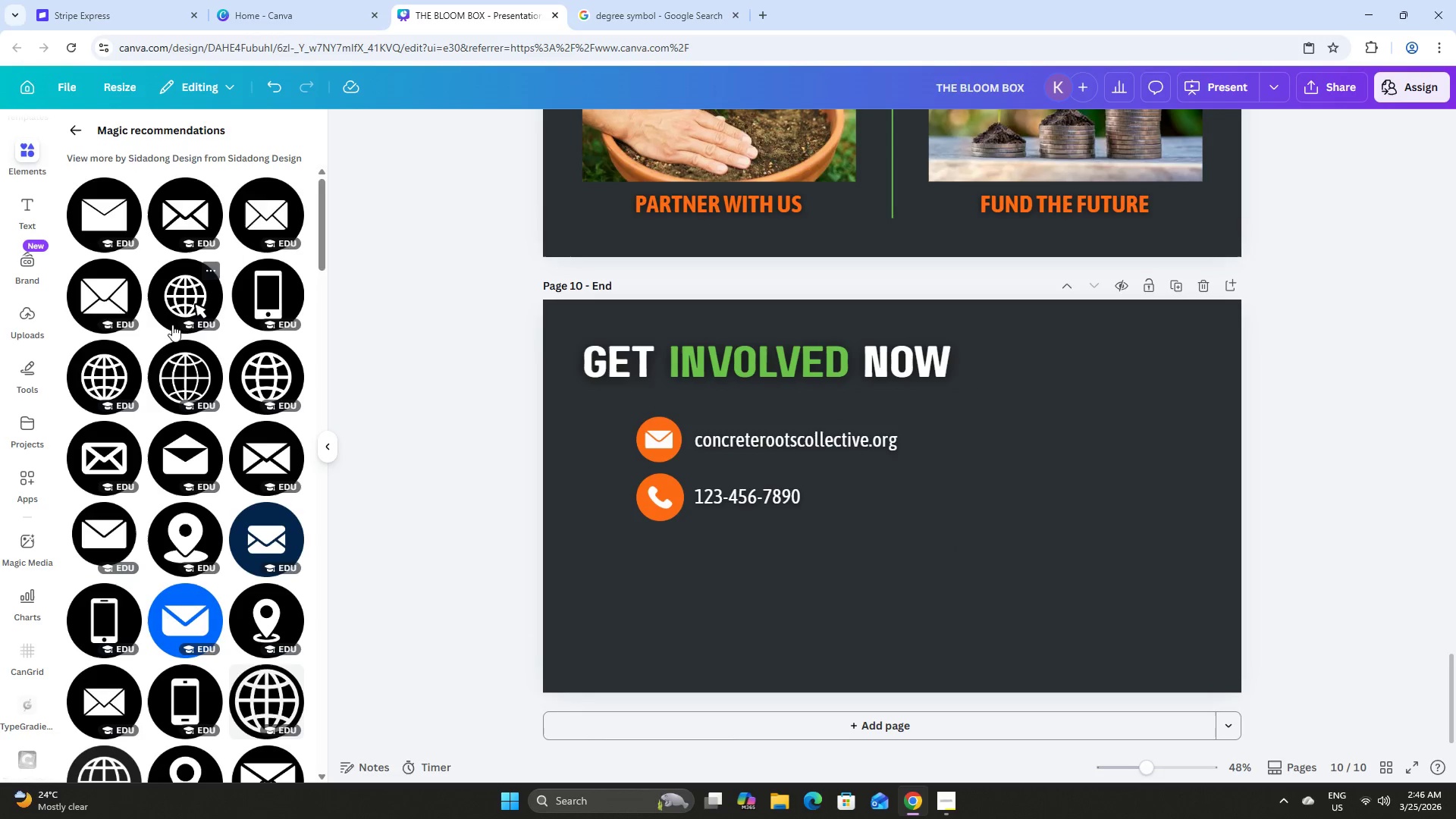 
left_click([109, 361])
 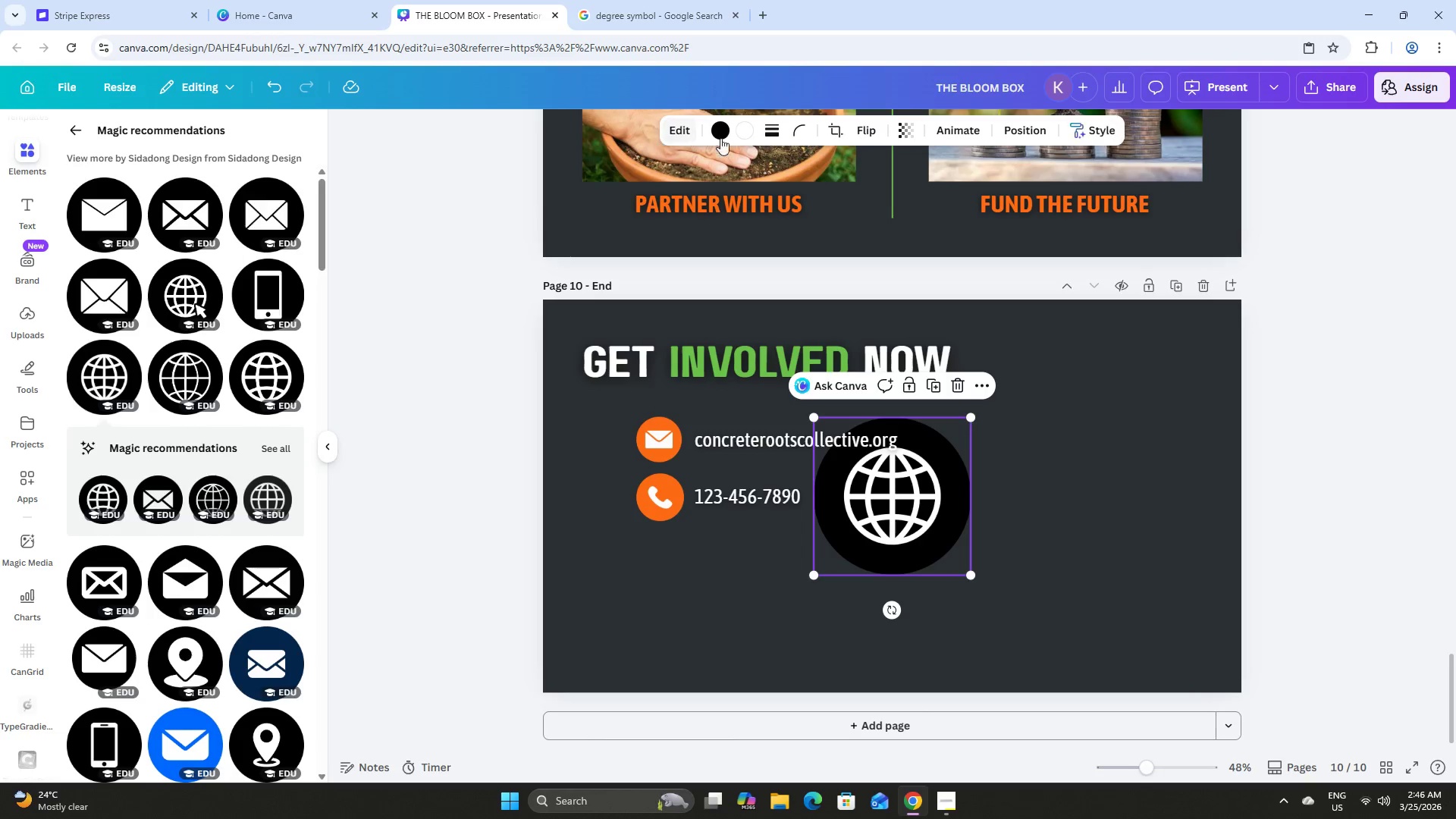 
left_click([717, 127])
 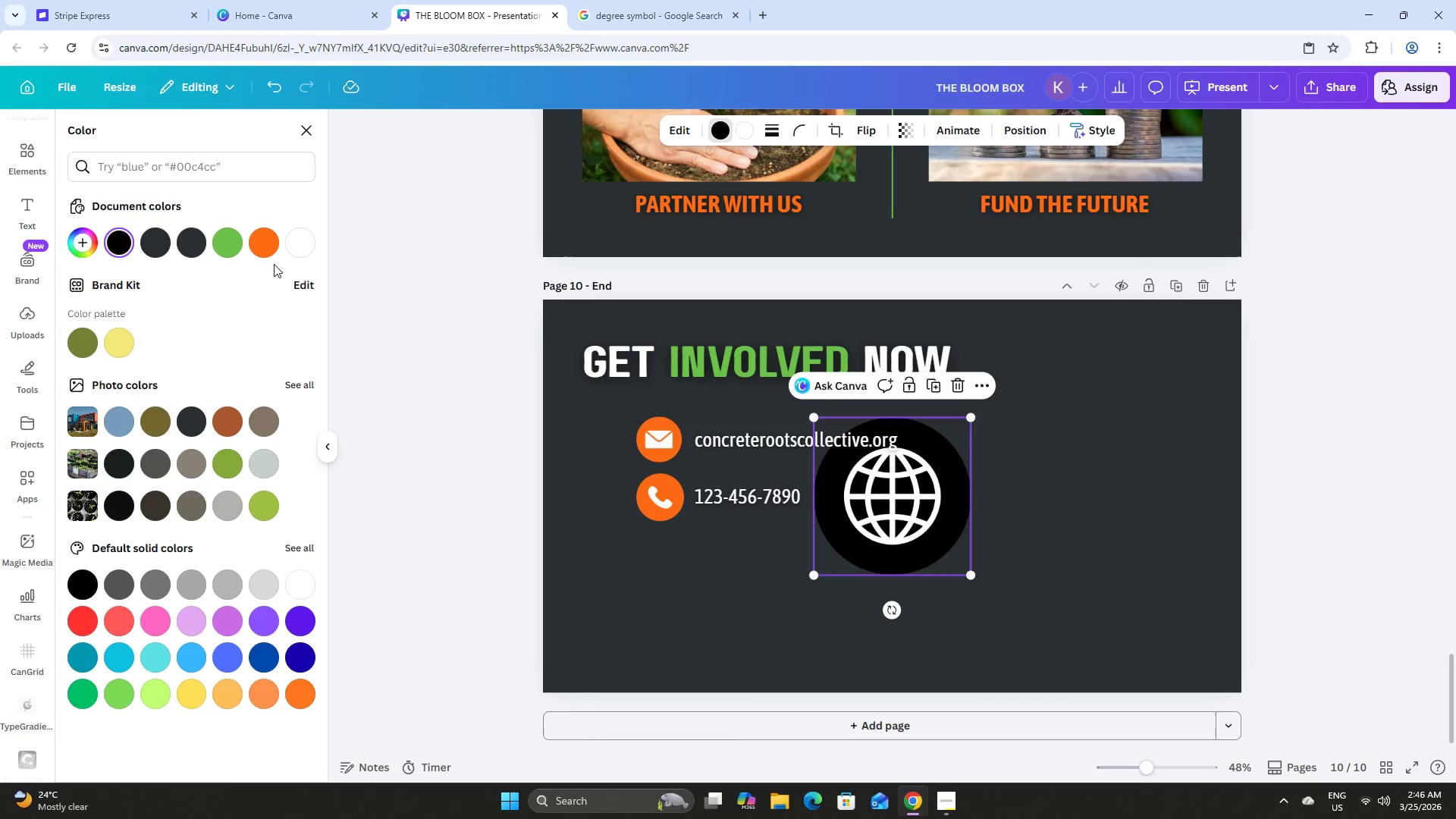 
left_click([263, 243])
 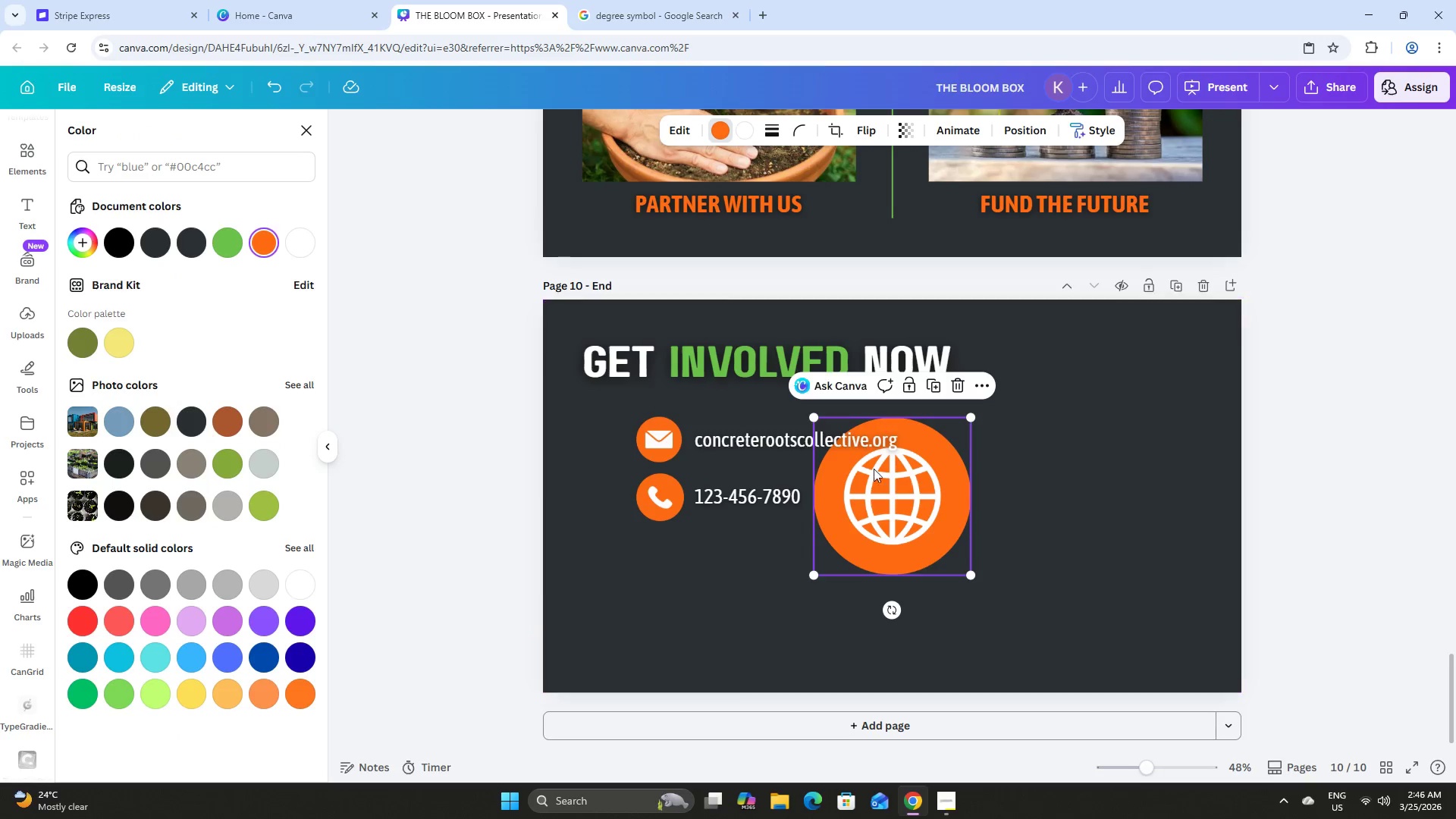 
left_click_drag(start_coordinate=[915, 503], to_coordinate=[717, 560])
 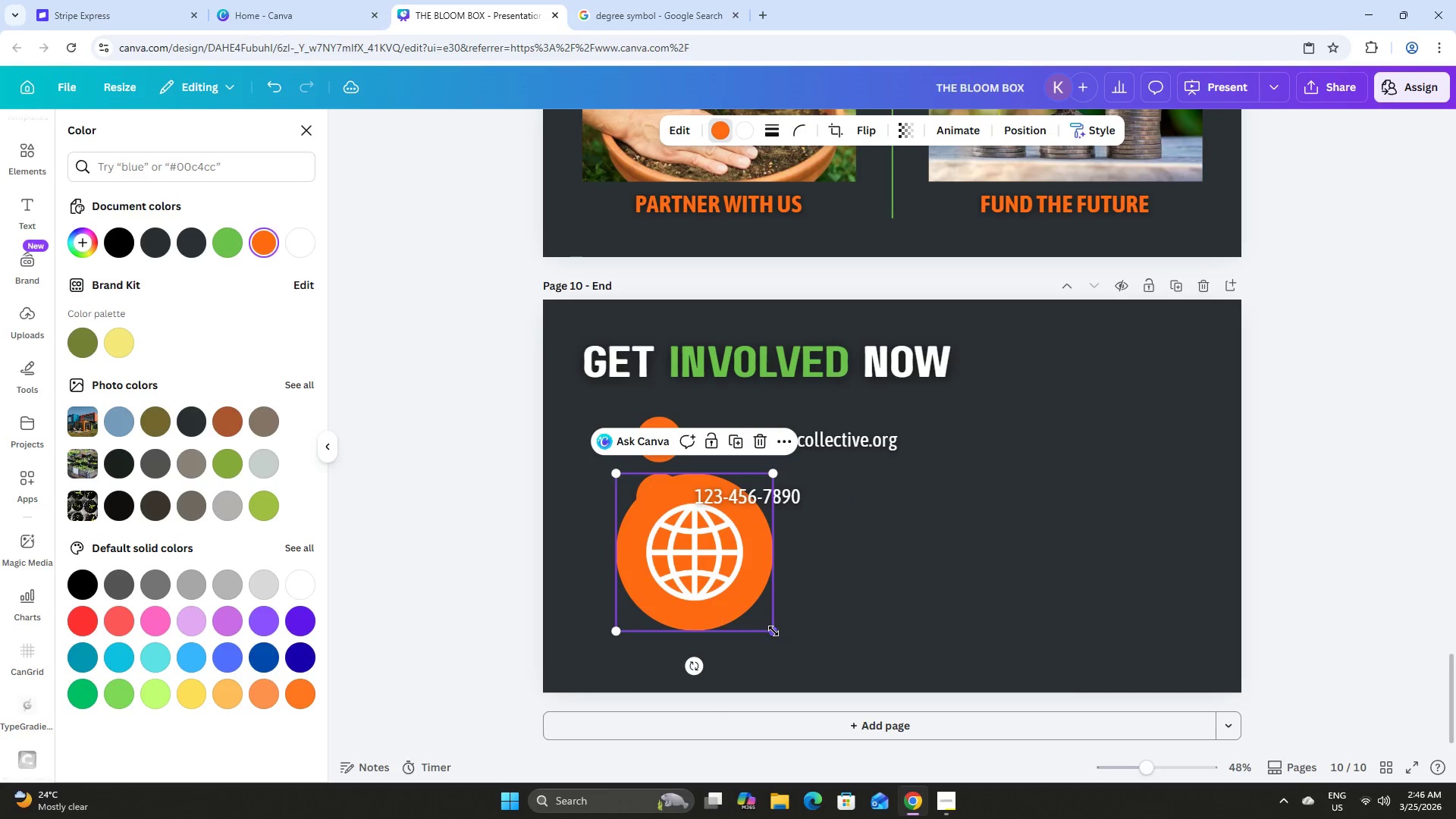 
left_click_drag(start_coordinate=[774, 631], to_coordinate=[654, 535])
 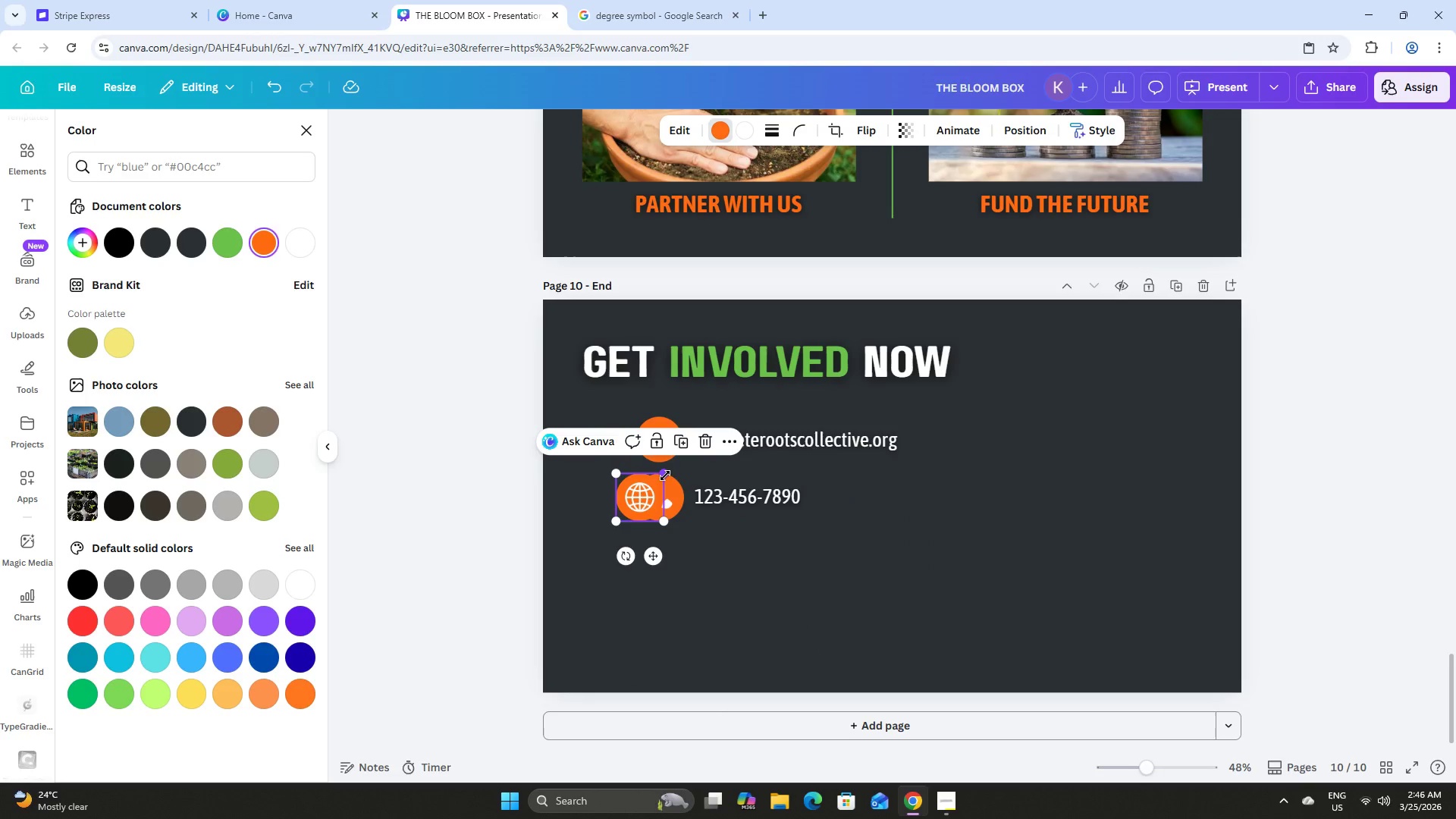 
left_click_drag(start_coordinate=[665, 475], to_coordinate=[670, 476])
 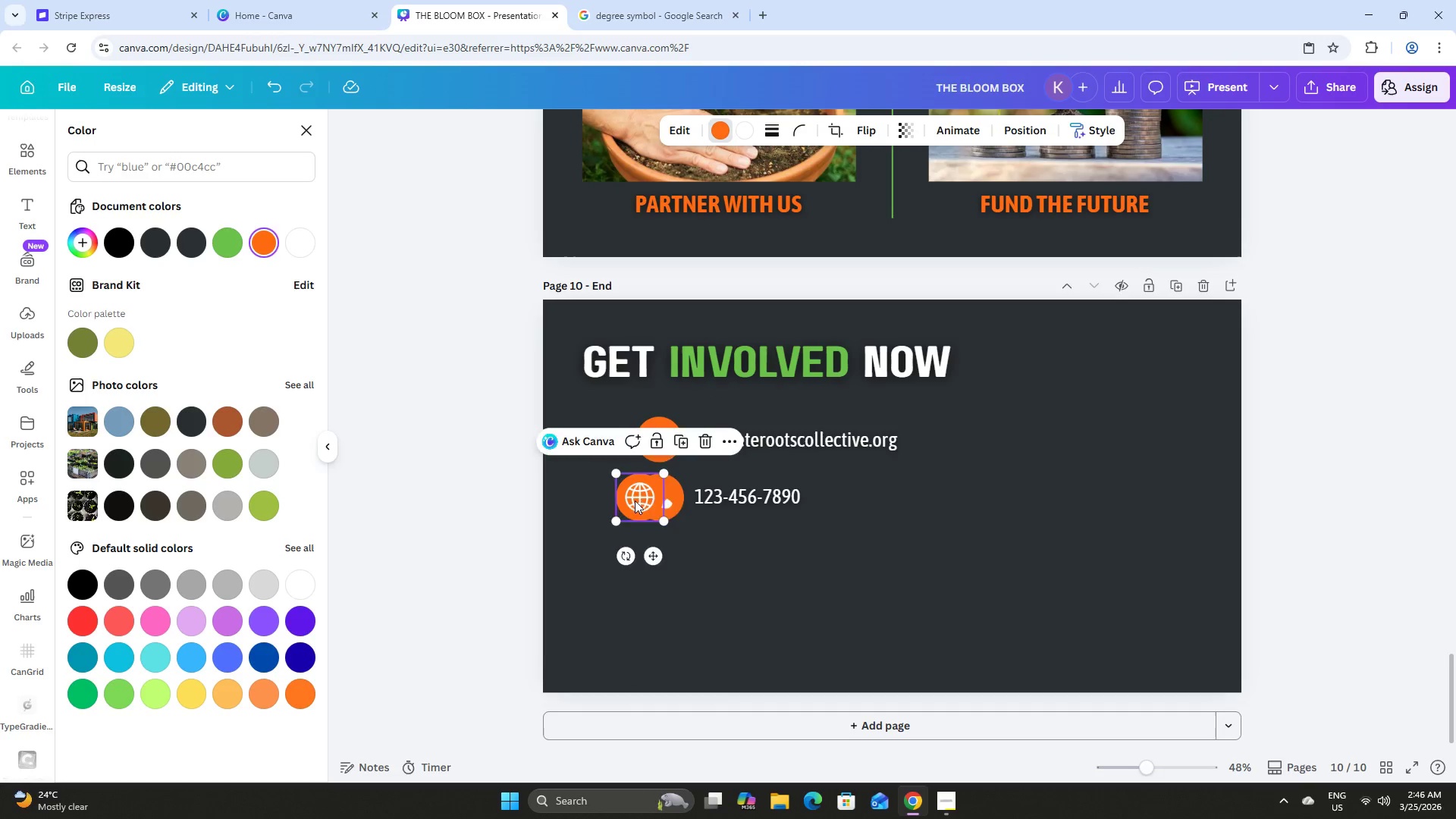 
left_click_drag(start_coordinate=[631, 497], to_coordinate=[651, 554])
 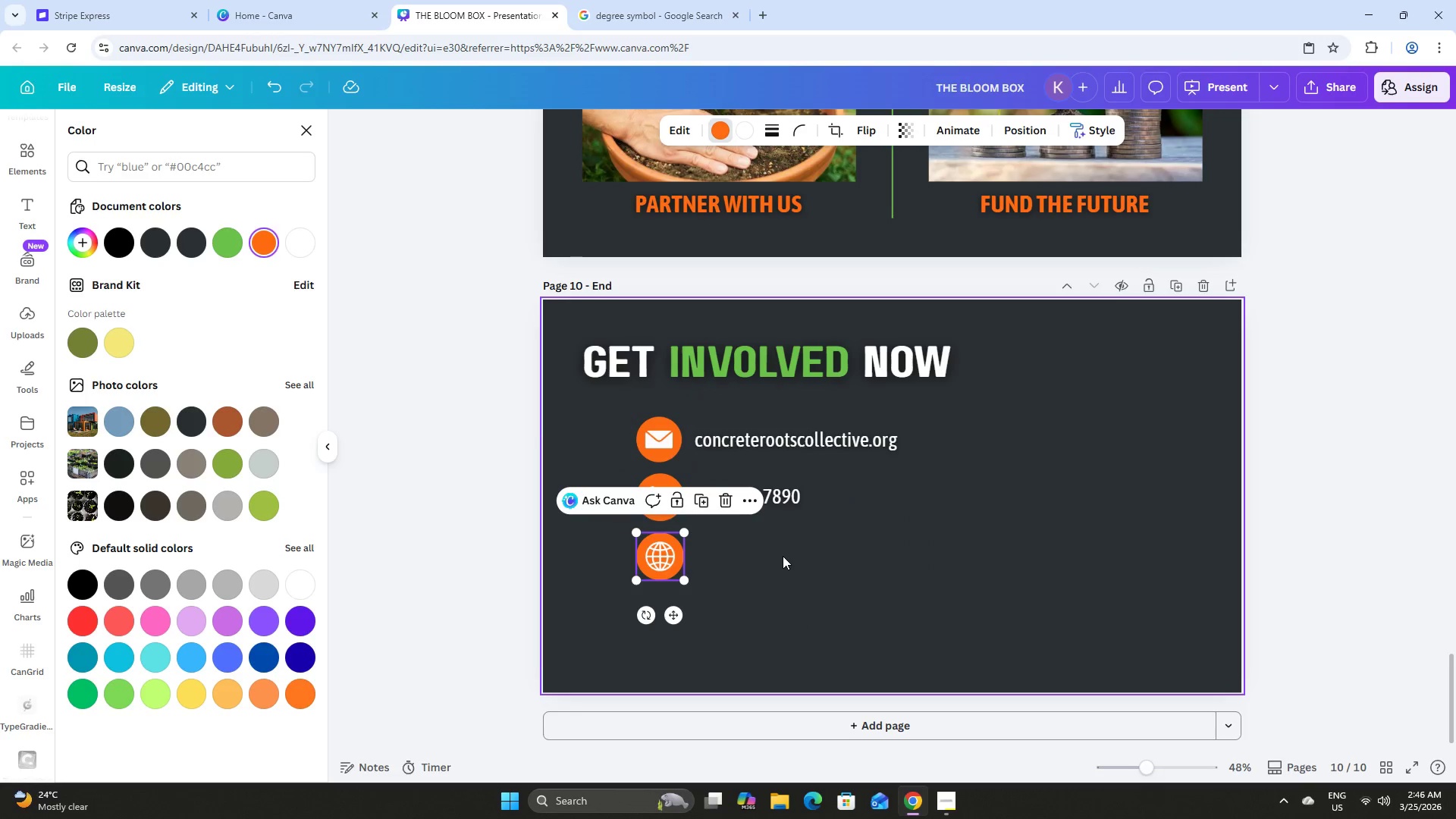 
left_click([783, 556])
 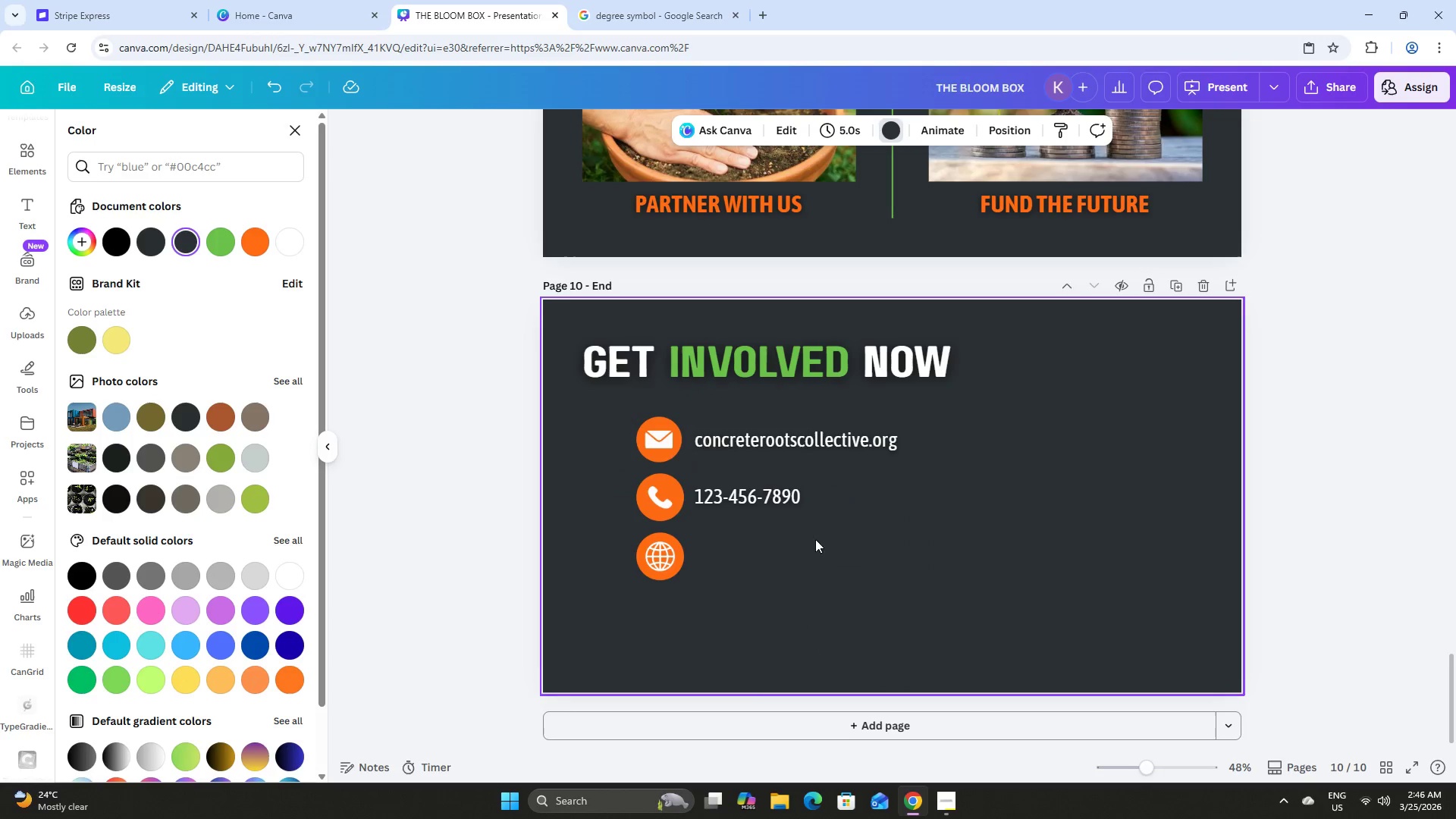 
left_click([855, 567])
 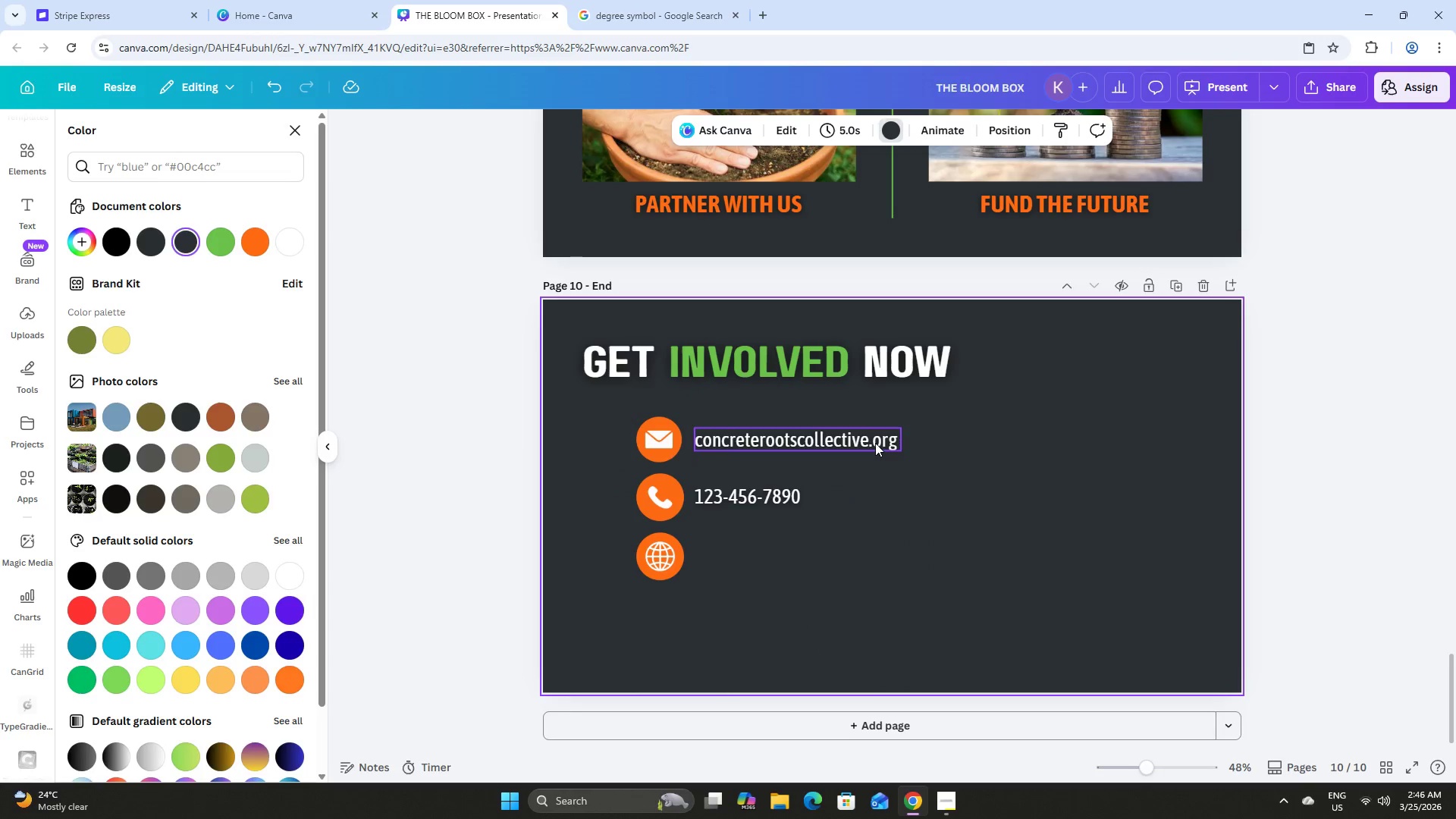 
double_click([876, 442])
 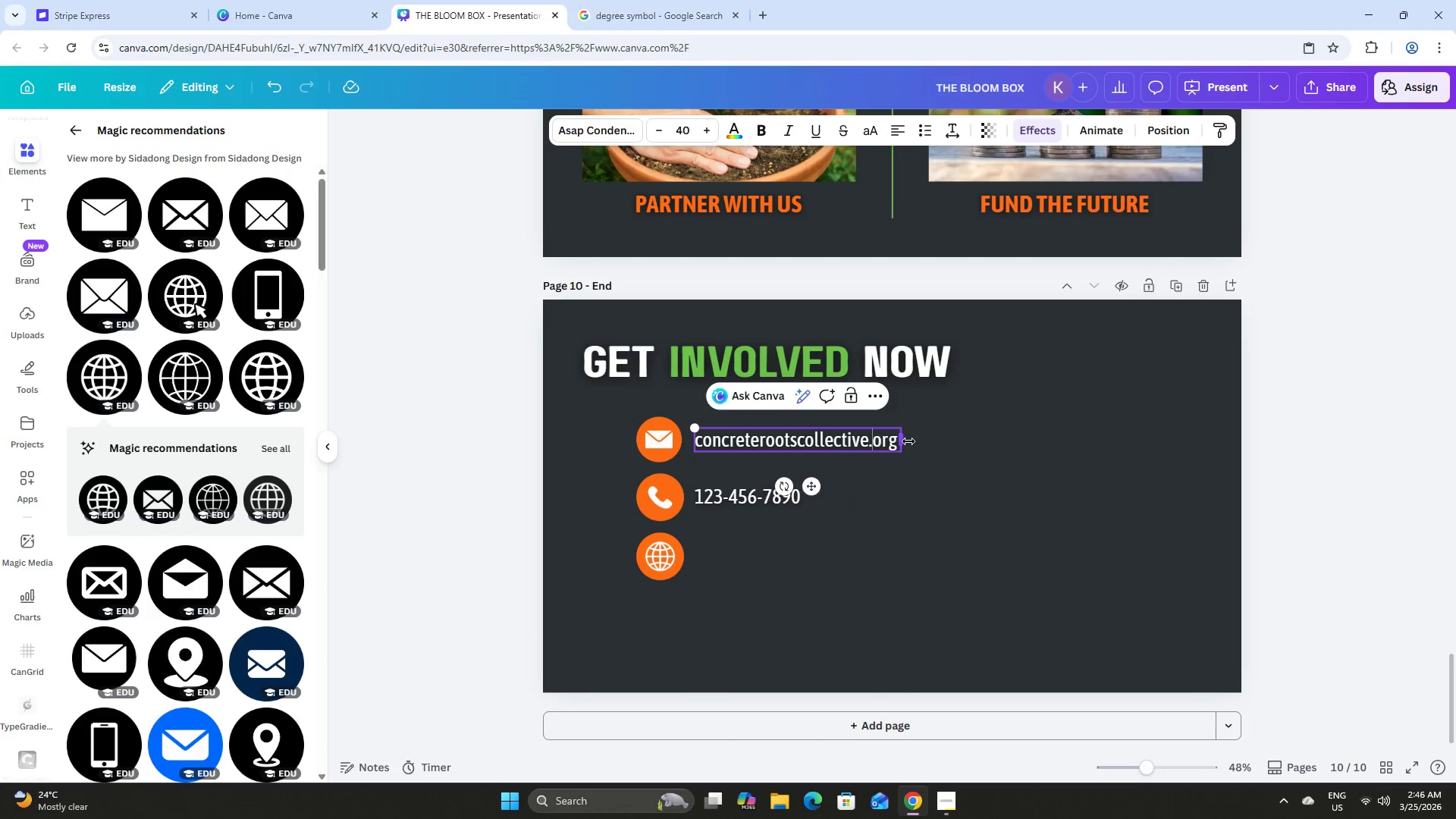 
left_click_drag(start_coordinate=[908, 441], to_coordinate=[999, 449])
 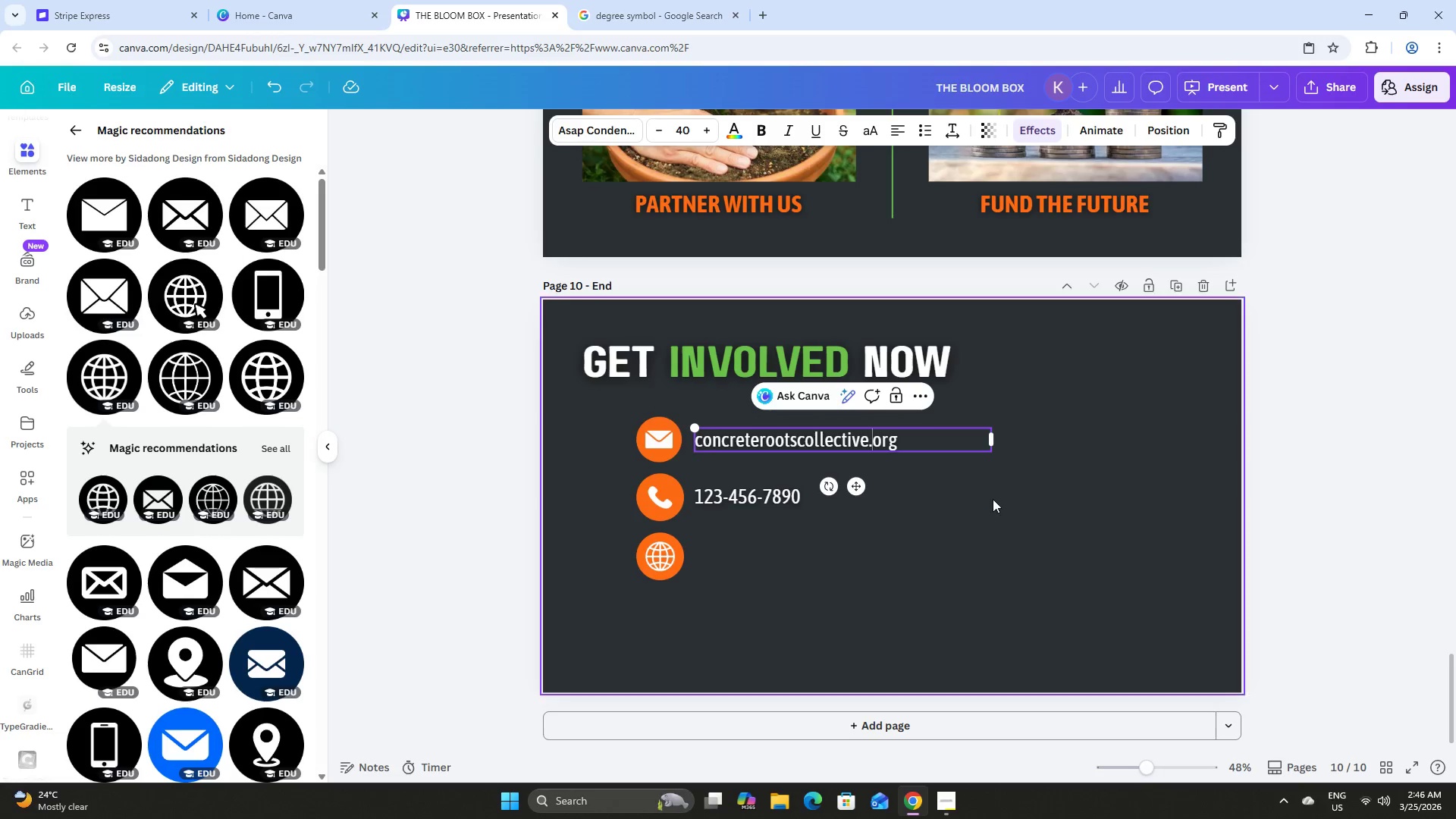 
double_click([919, 441])
 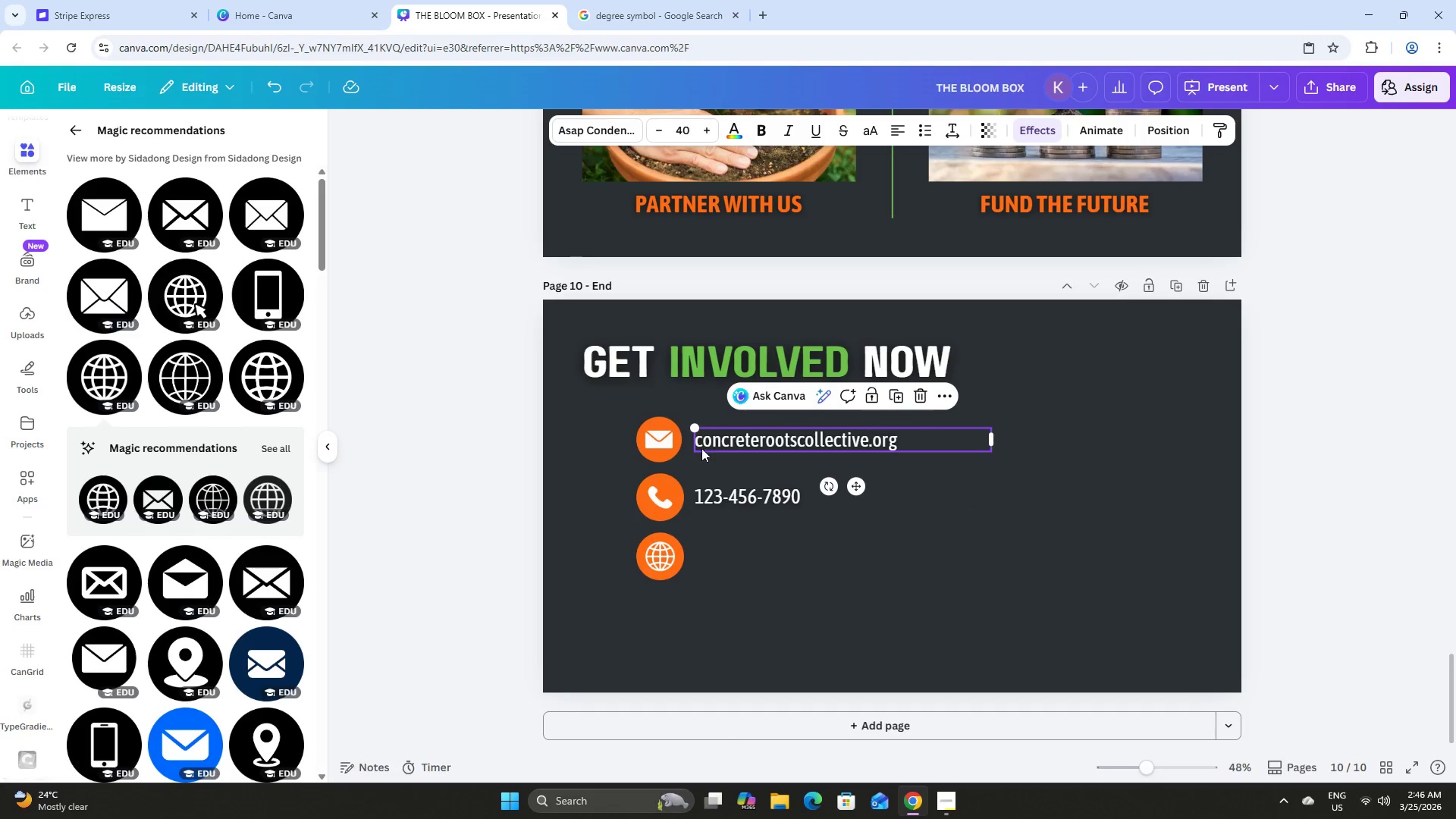 
left_click([698, 441])
 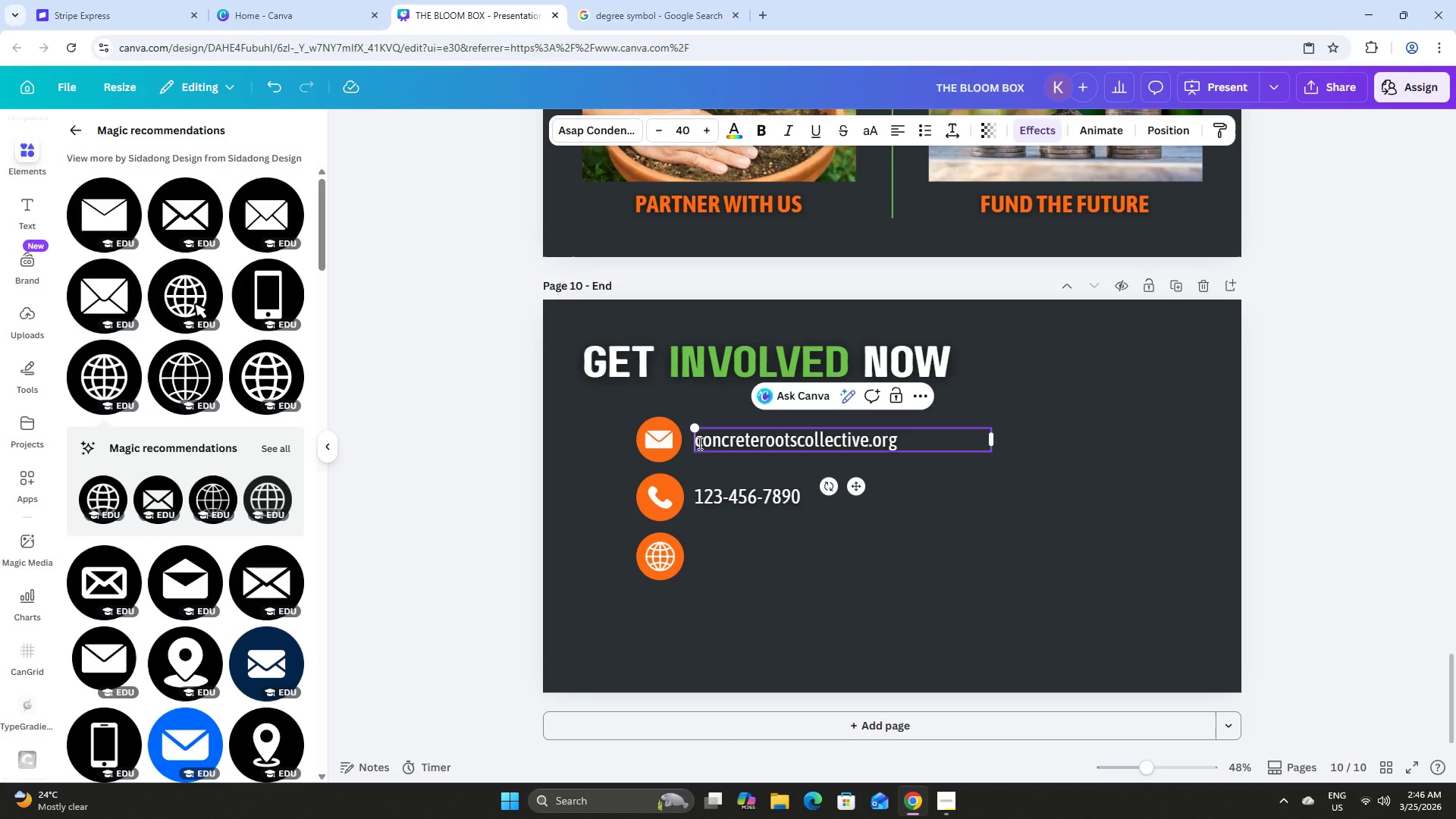 
type(www.)
 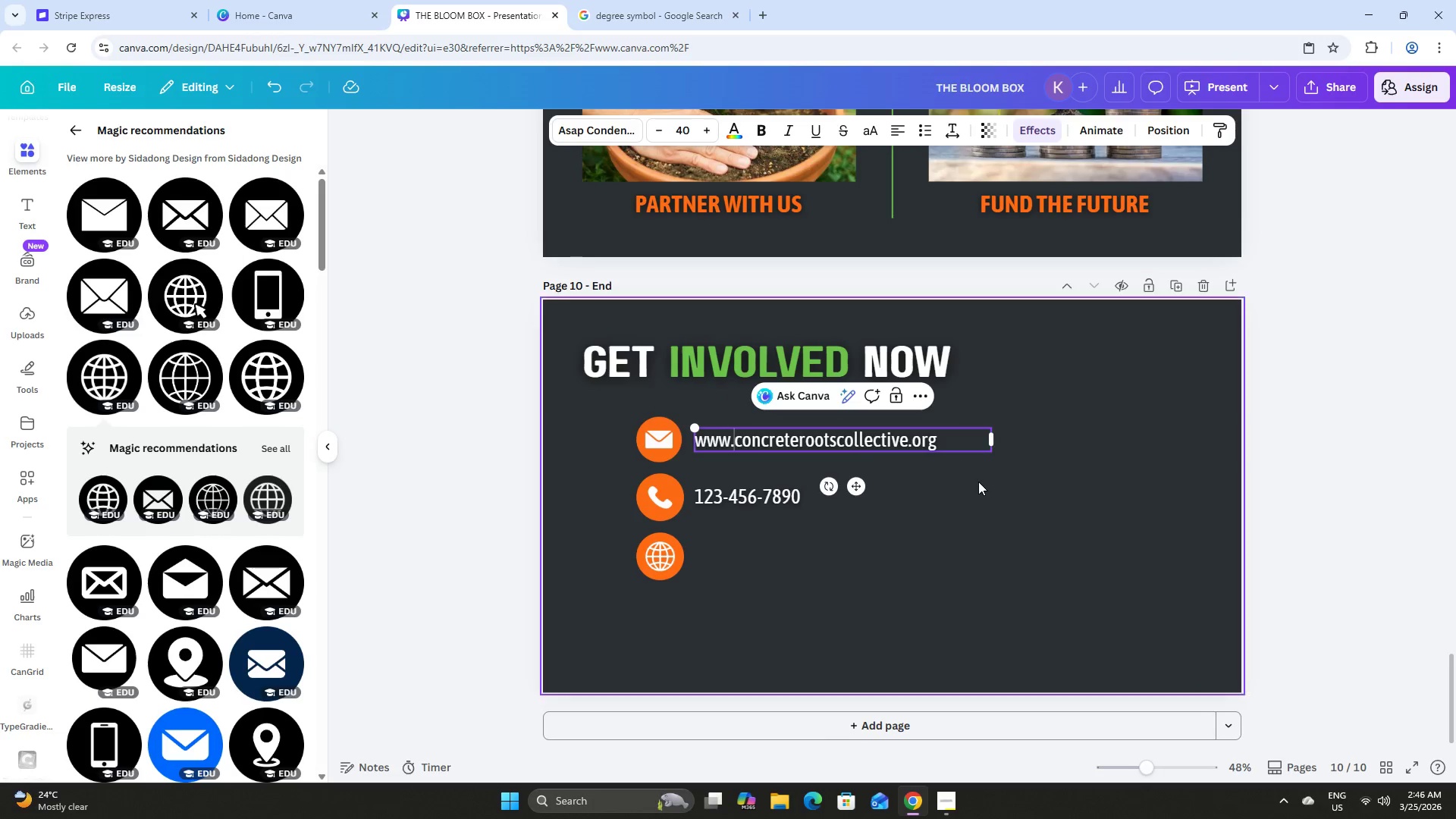 
double_click([888, 447])
 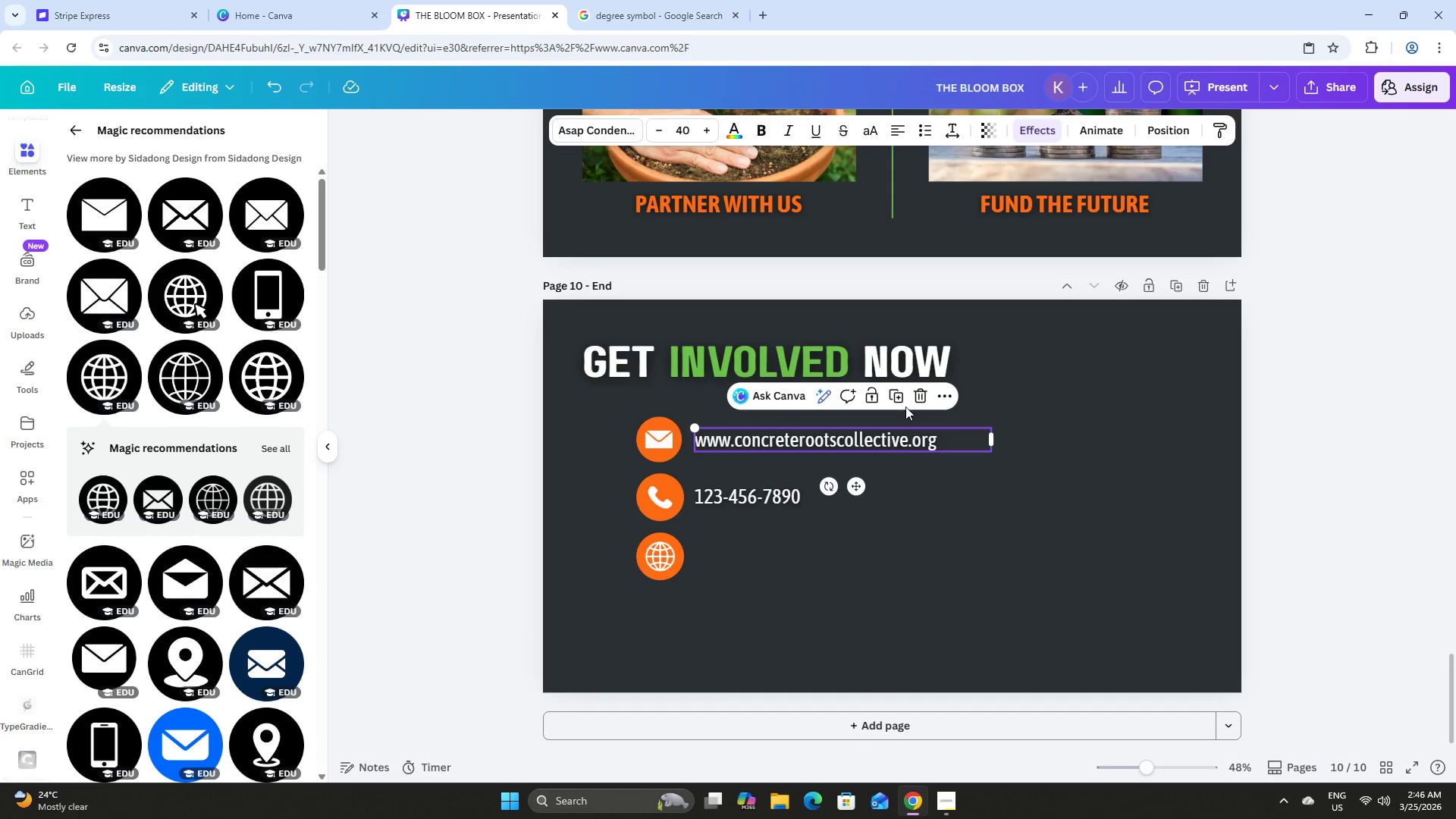 
left_click([895, 392])
 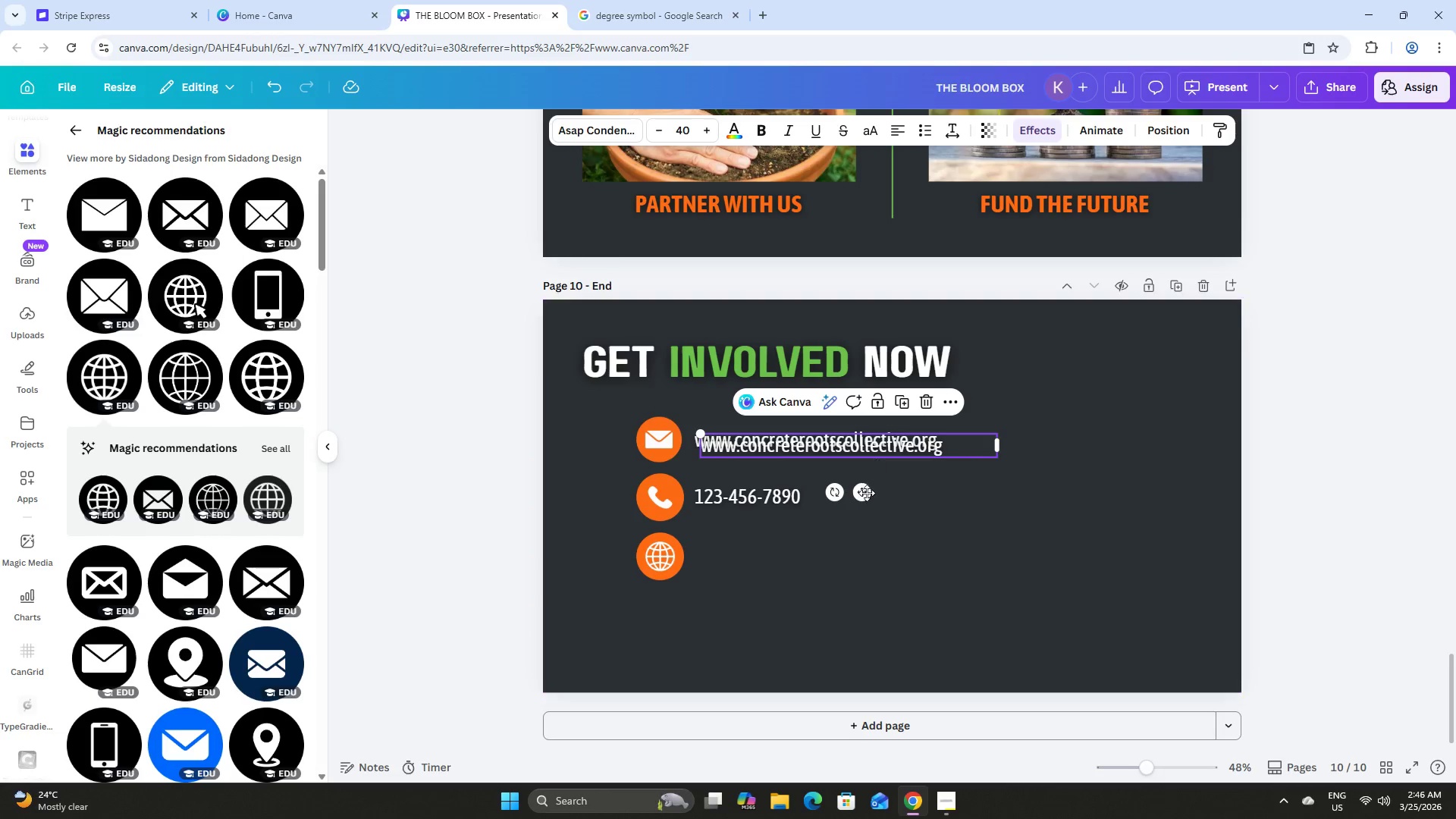 
left_click_drag(start_coordinate=[862, 495], to_coordinate=[855, 610])
 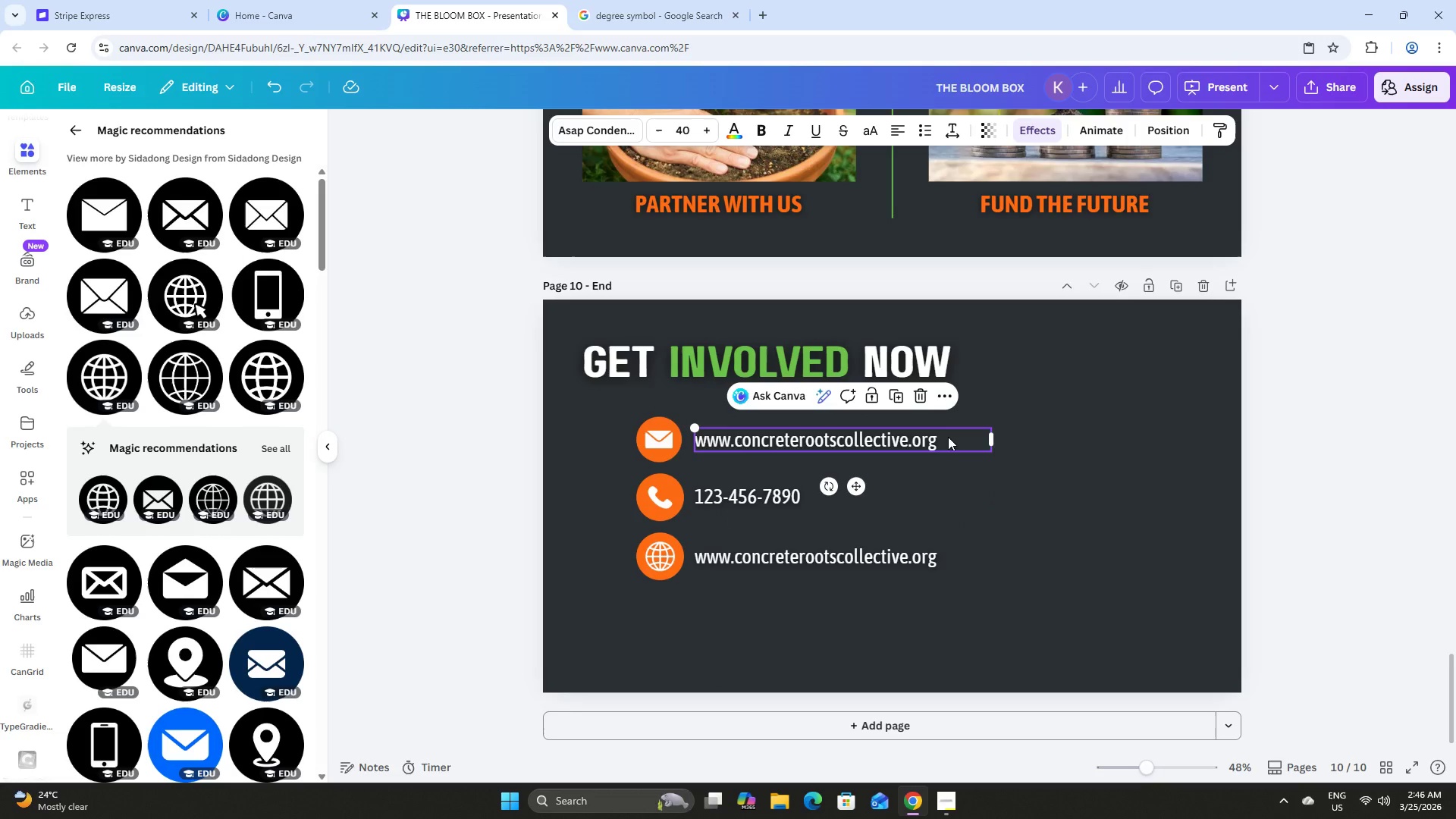 
double_click([948, 437])
 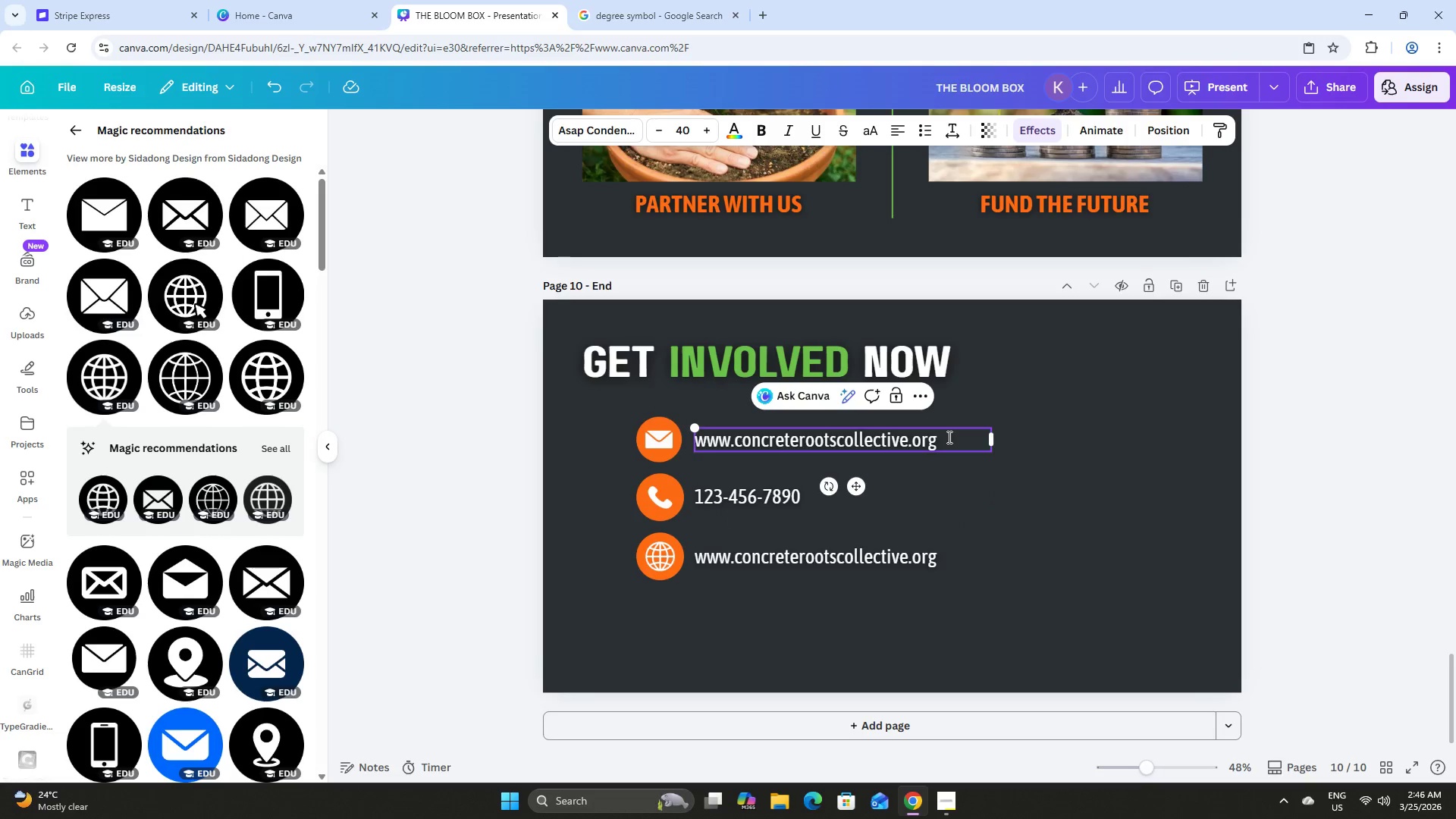 
left_click_drag(start_coordinate=[948, 437], to_coordinate=[700, 442])
 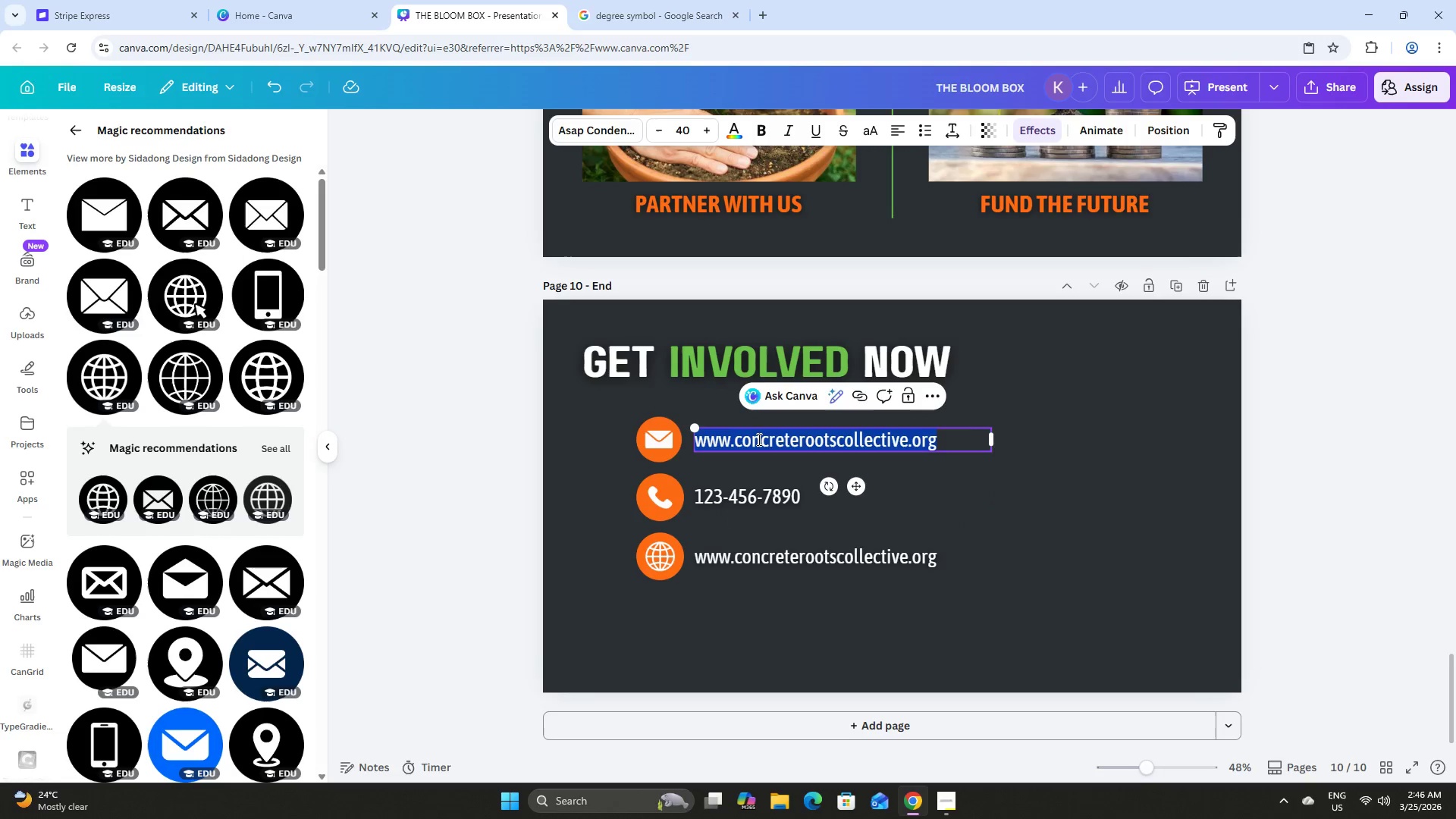 
left_click([758, 439])
 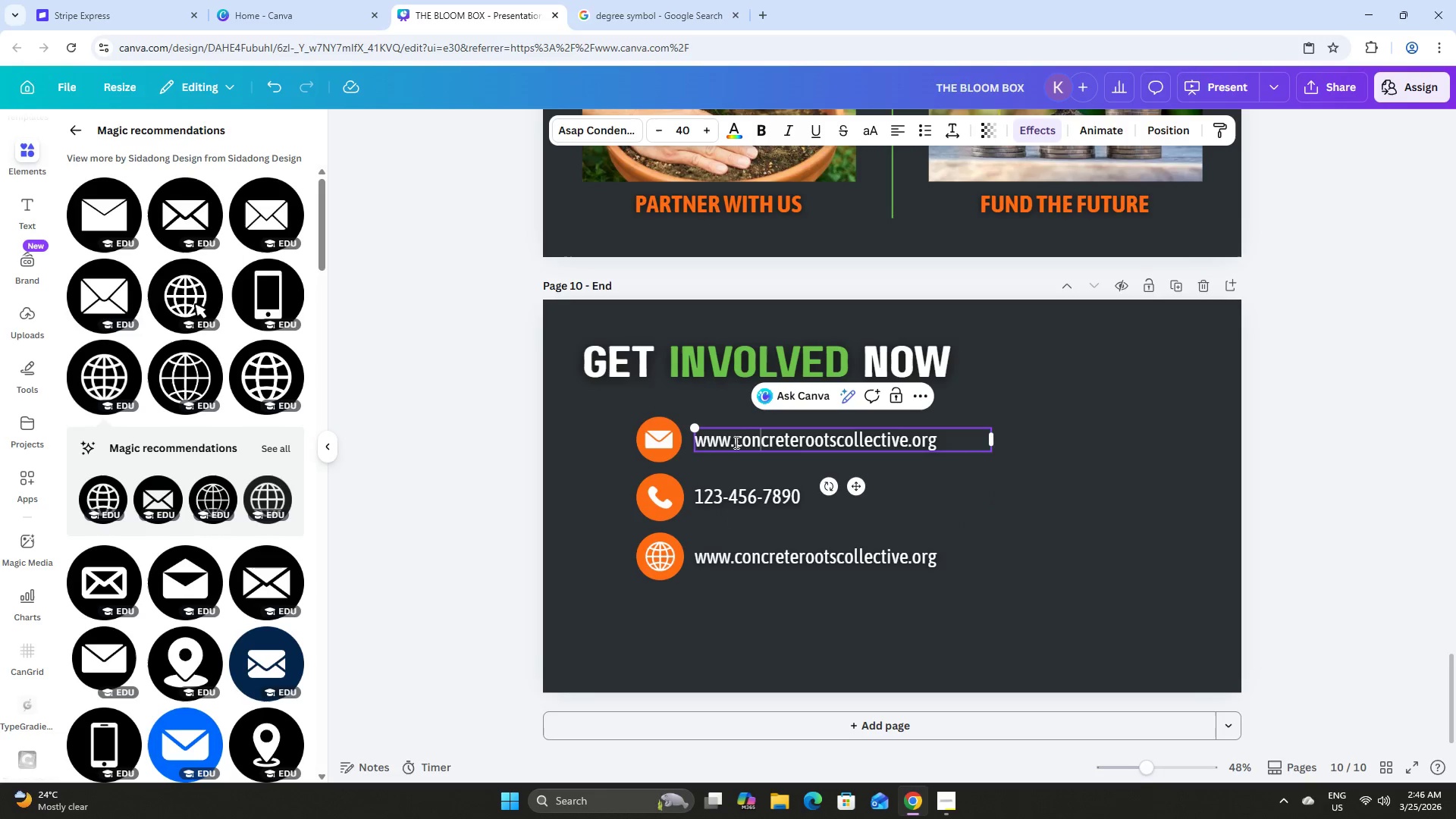 
left_click_drag(start_coordinate=[734, 442], to_coordinate=[695, 443])
 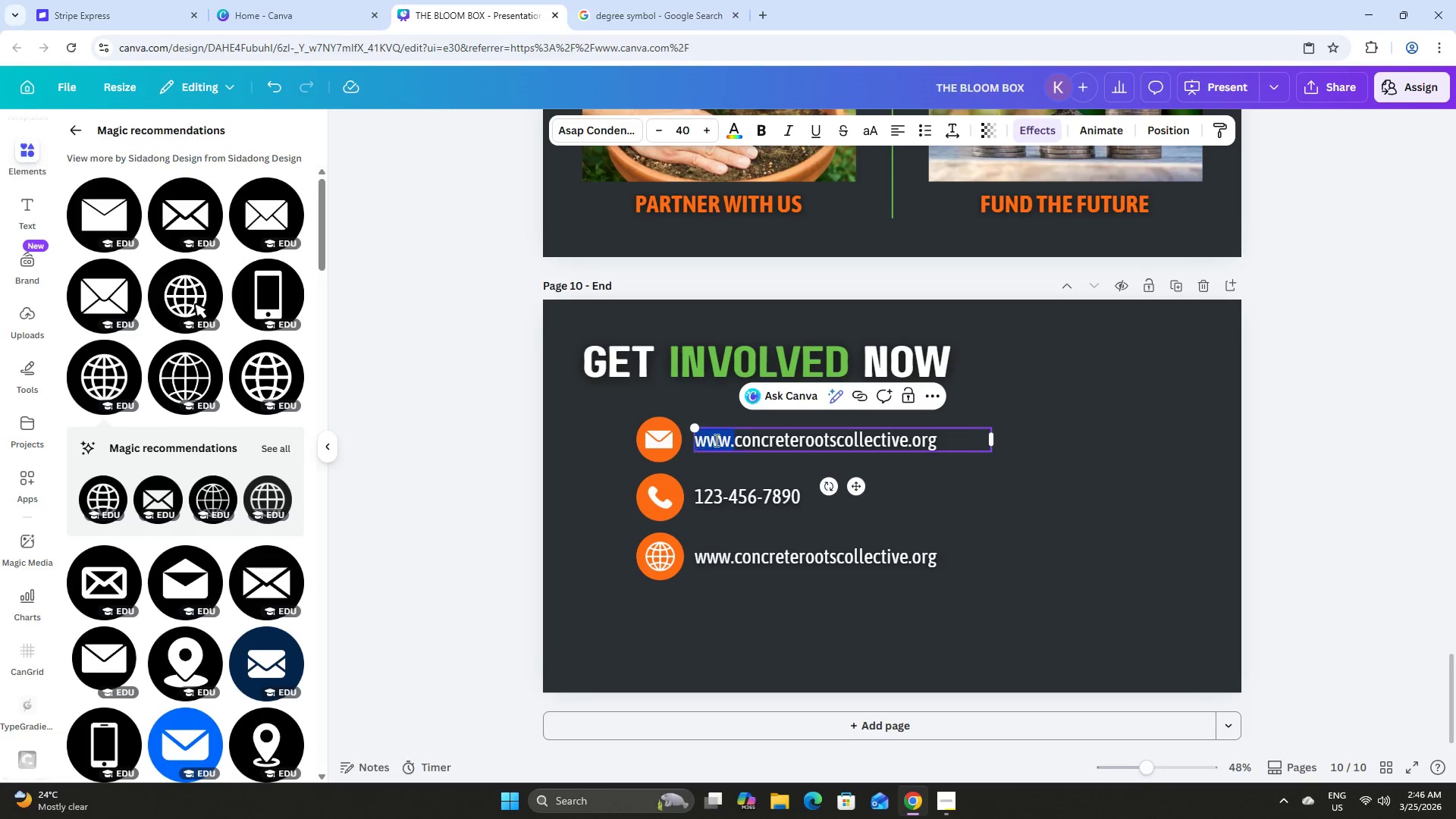 
key(Backspace)
type(@gmsai)
key(Backspace)
key(Backspace)
key(Backspace)
type(ail.com)
 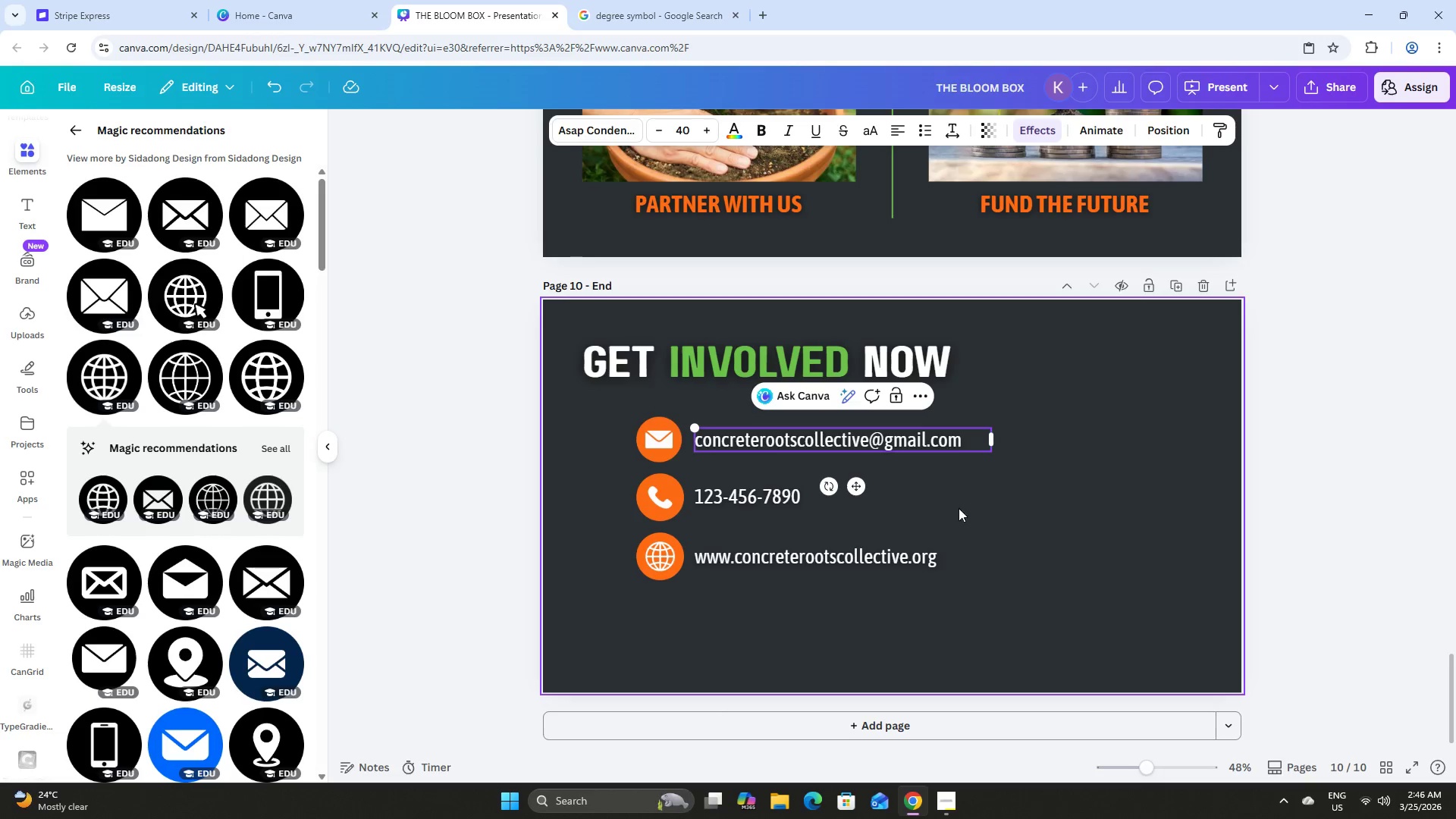 
left_click_drag(start_coordinate=[924, 441], to_coordinate=[869, 442])
 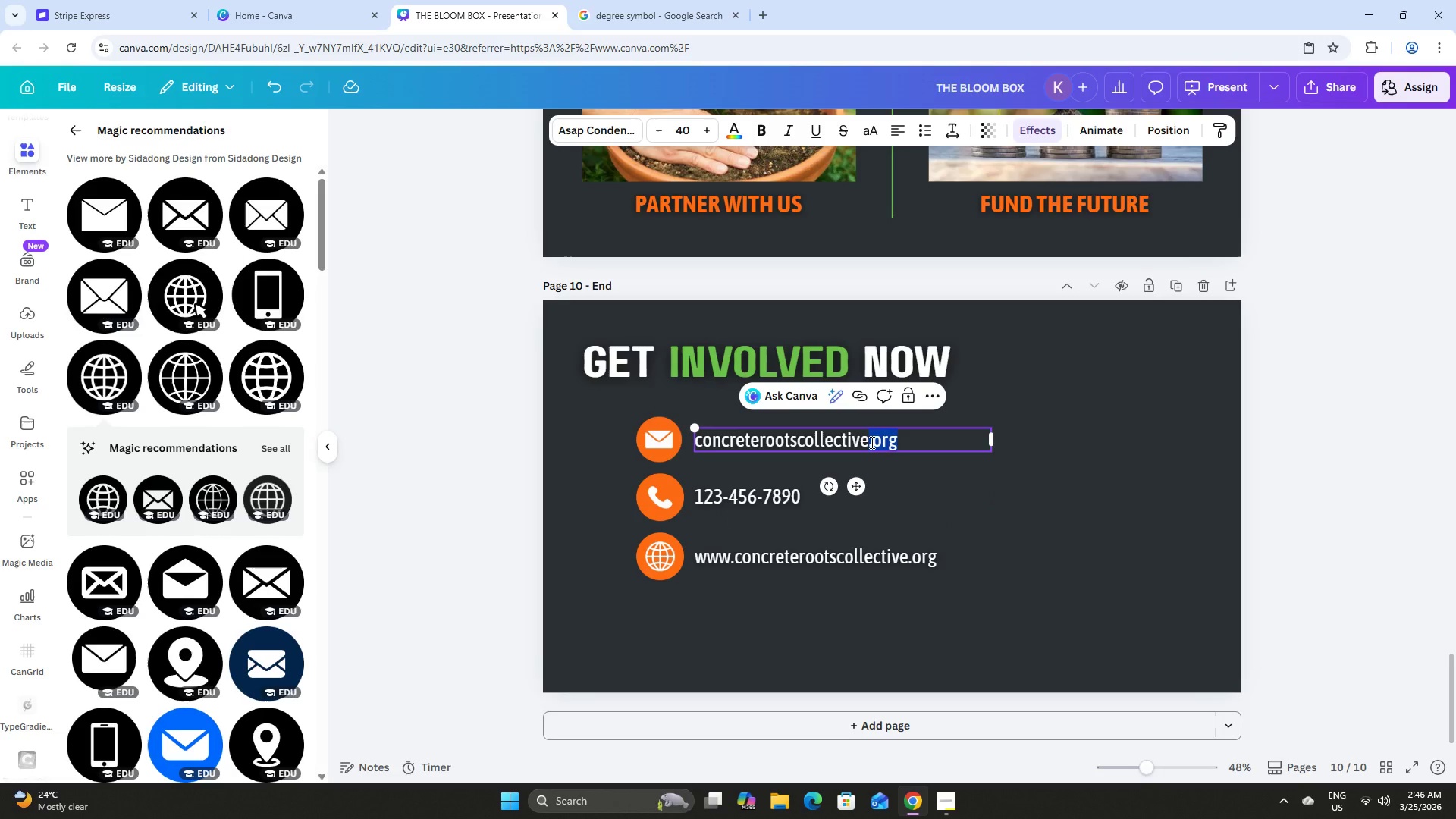 
left_click([1001, 538])
 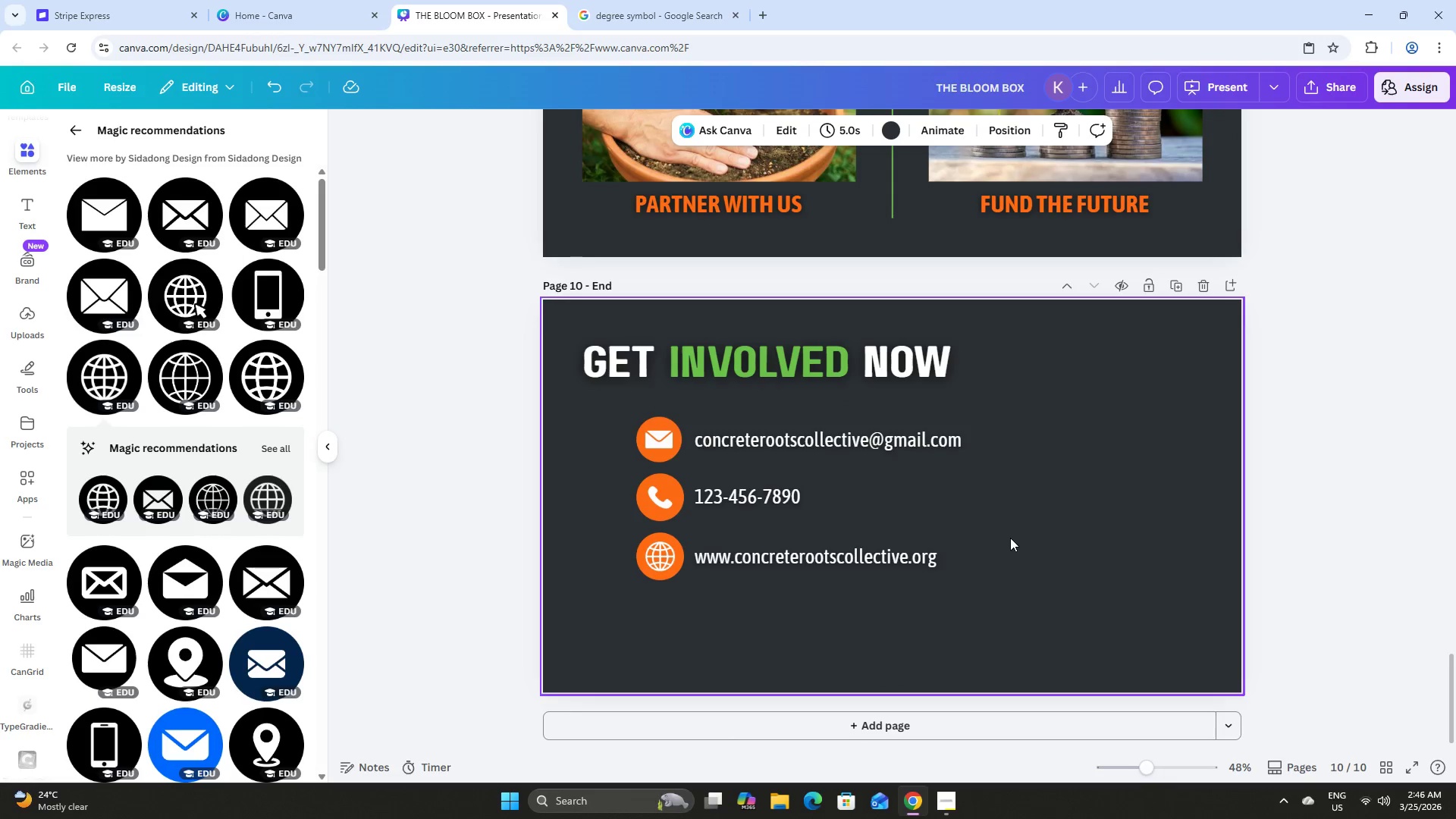 
scroll: coordinate [1013, 540], scroll_direction: none, amount: 0.0
 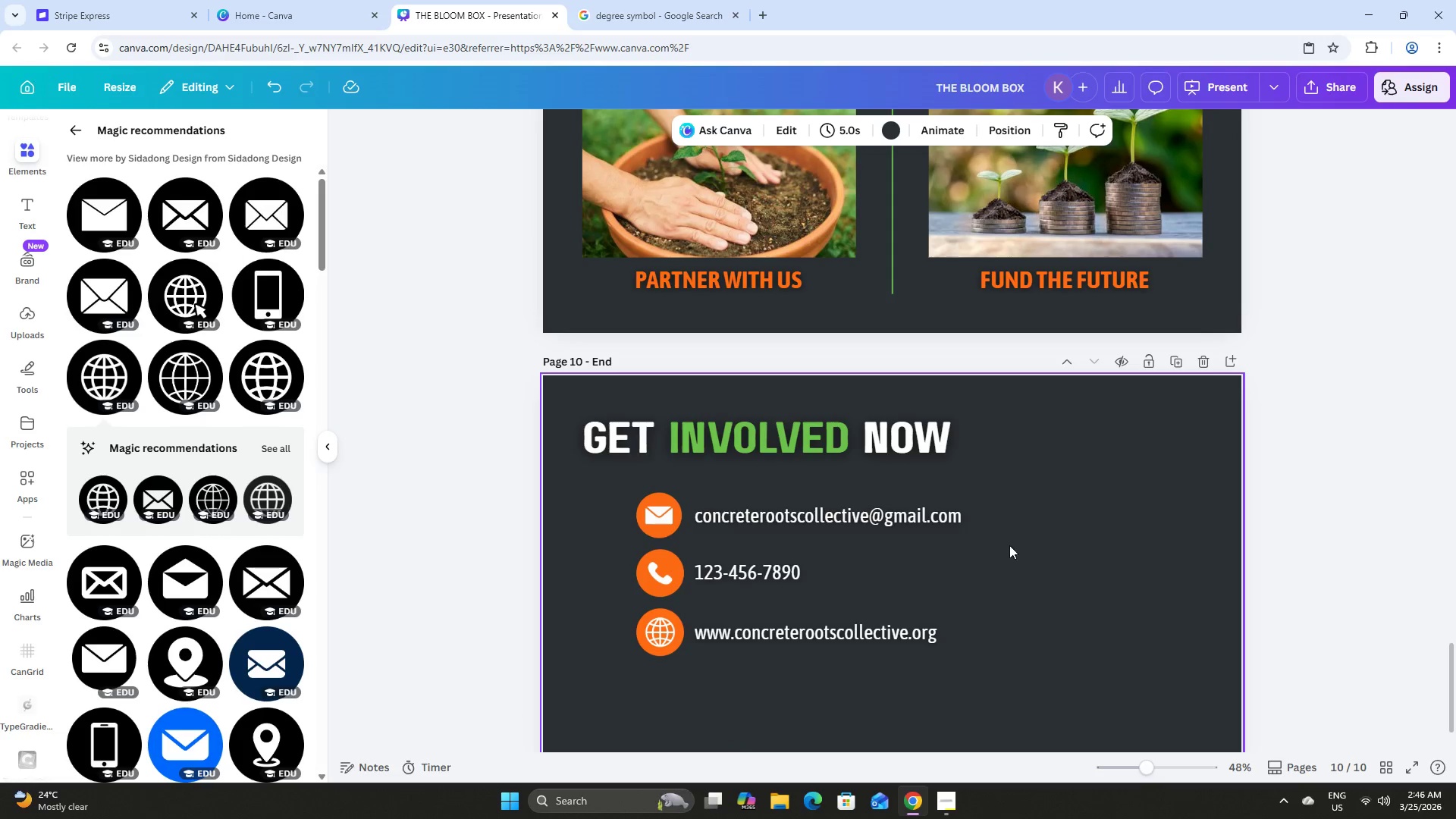 
scroll: coordinate [949, 495], scroll_direction: down, amount: 1.0
 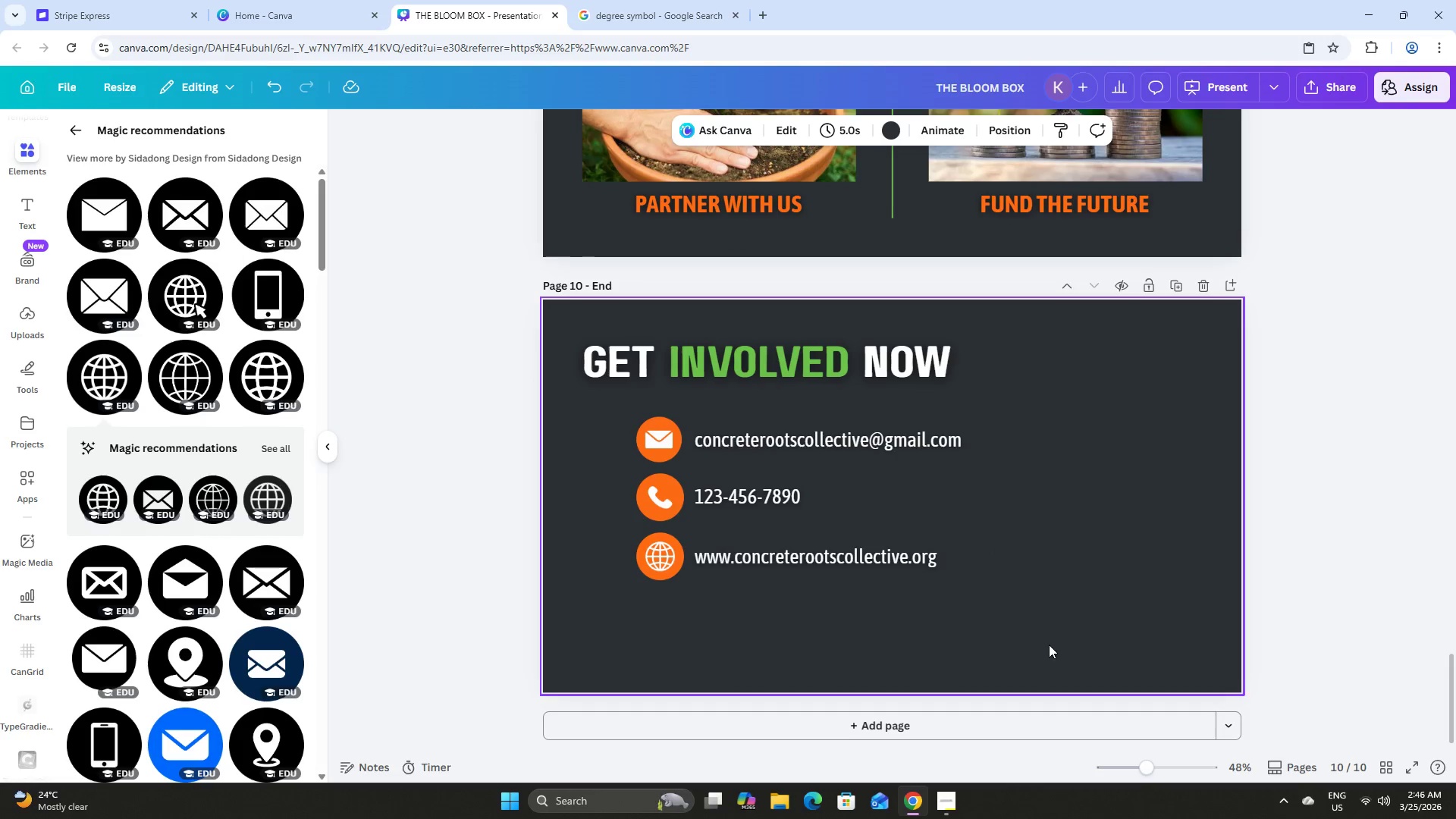 
left_click_drag(start_coordinate=[1046, 645], to_coordinate=[607, 418])
 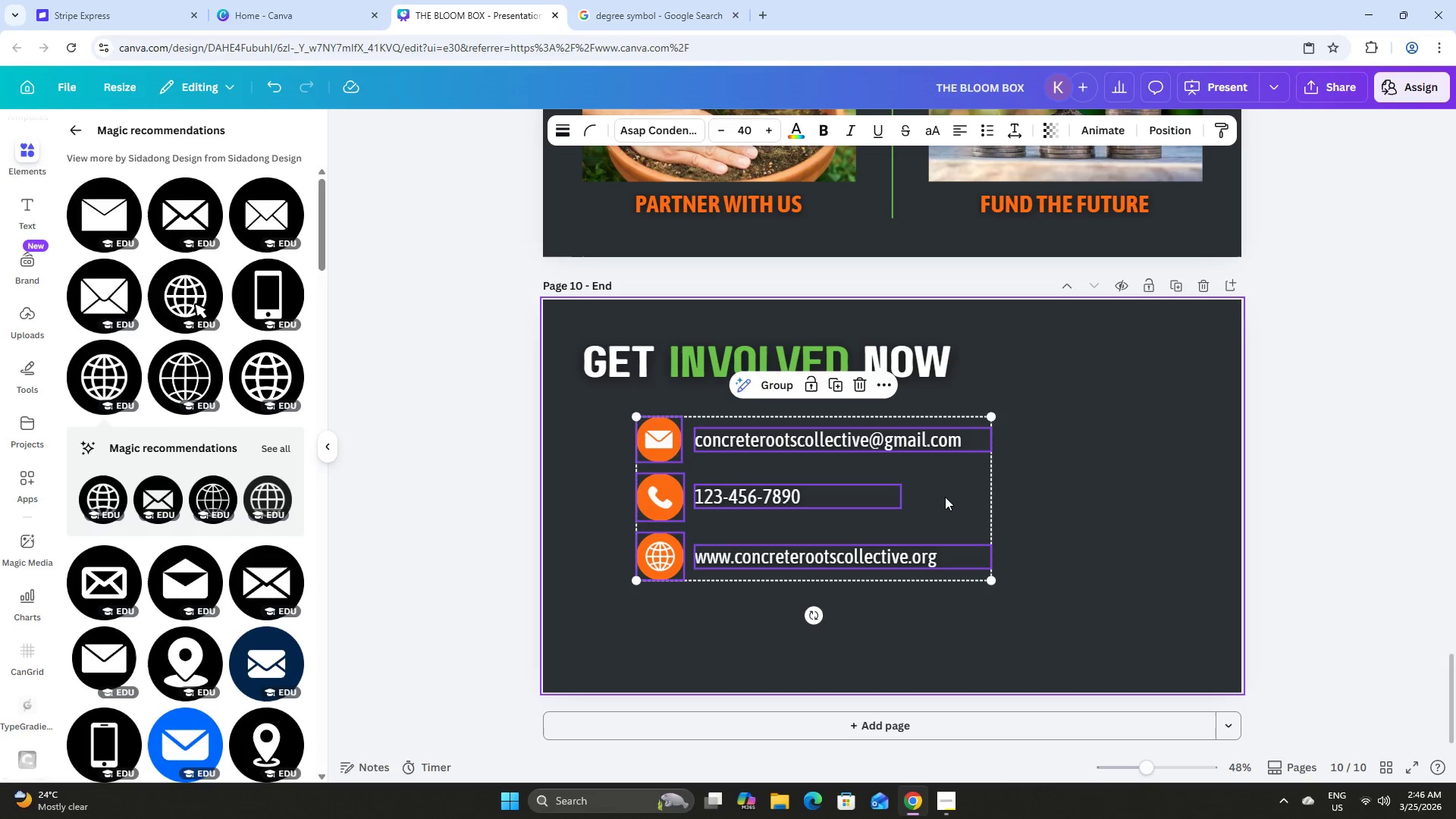 
left_click_drag(start_coordinate=[941, 493], to_coordinate=[937, 494])
 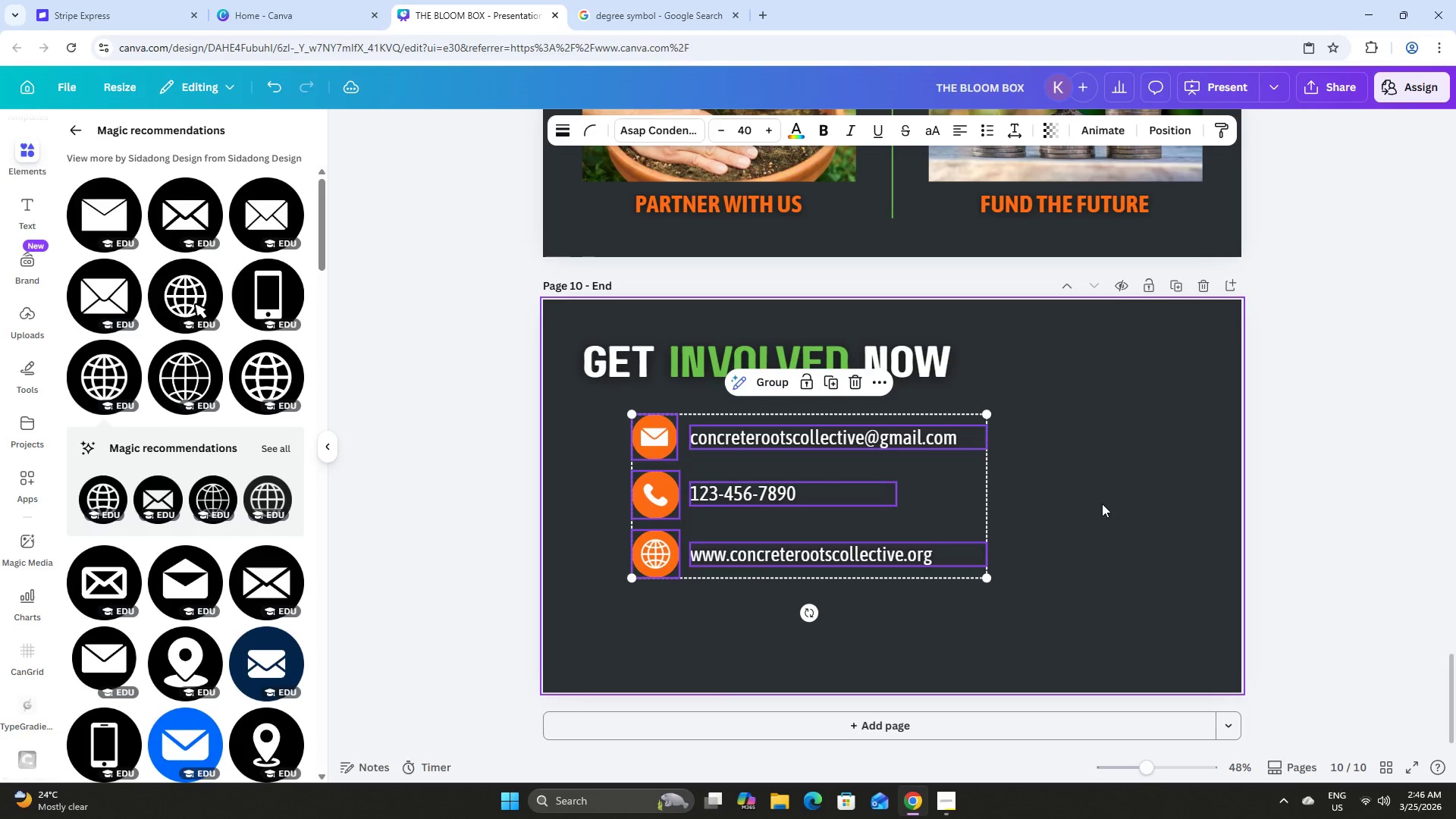 
left_click([1102, 504])
 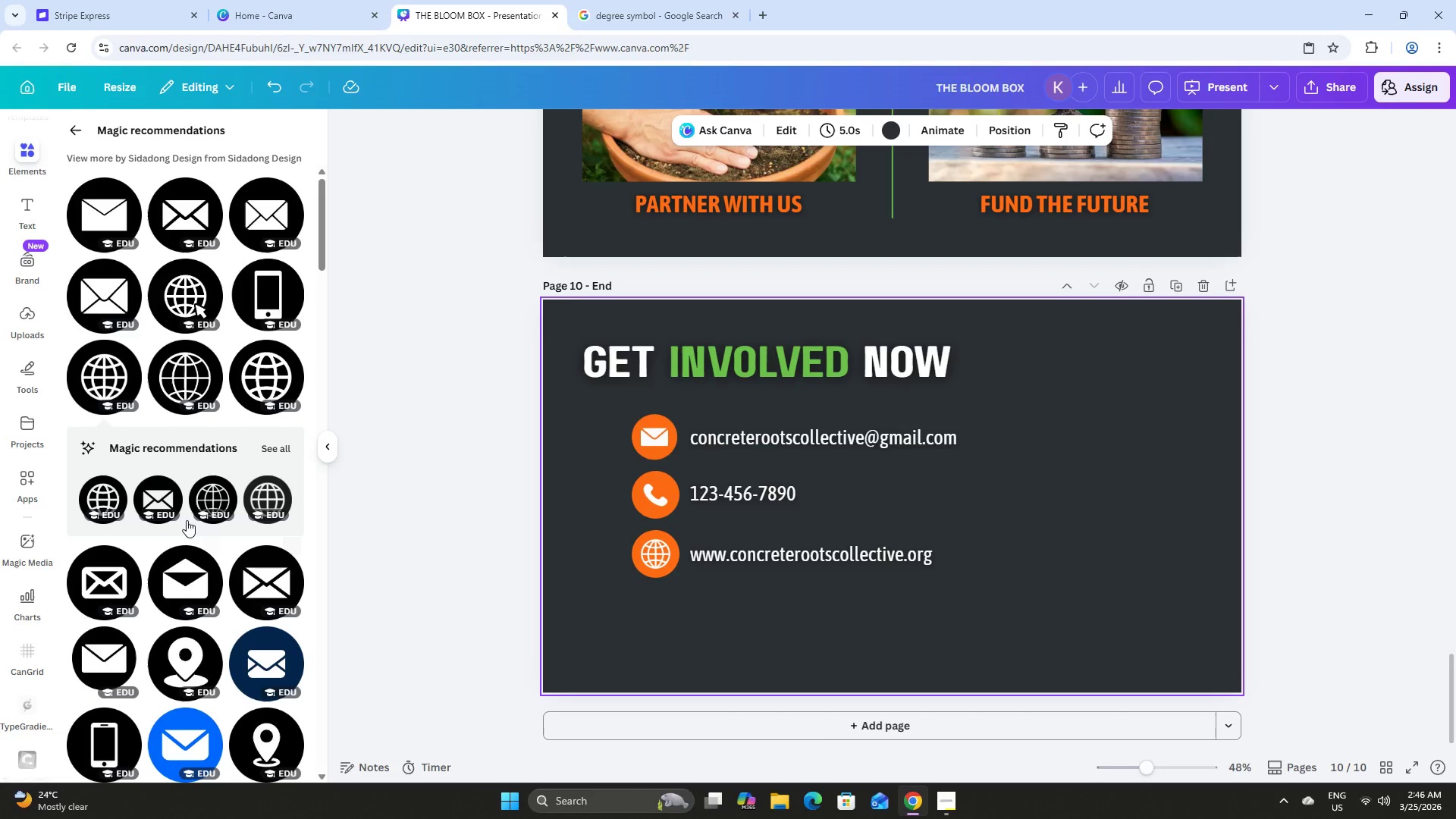 
scroll: coordinate [201, 498], scroll_direction: down, amount: 4.0
 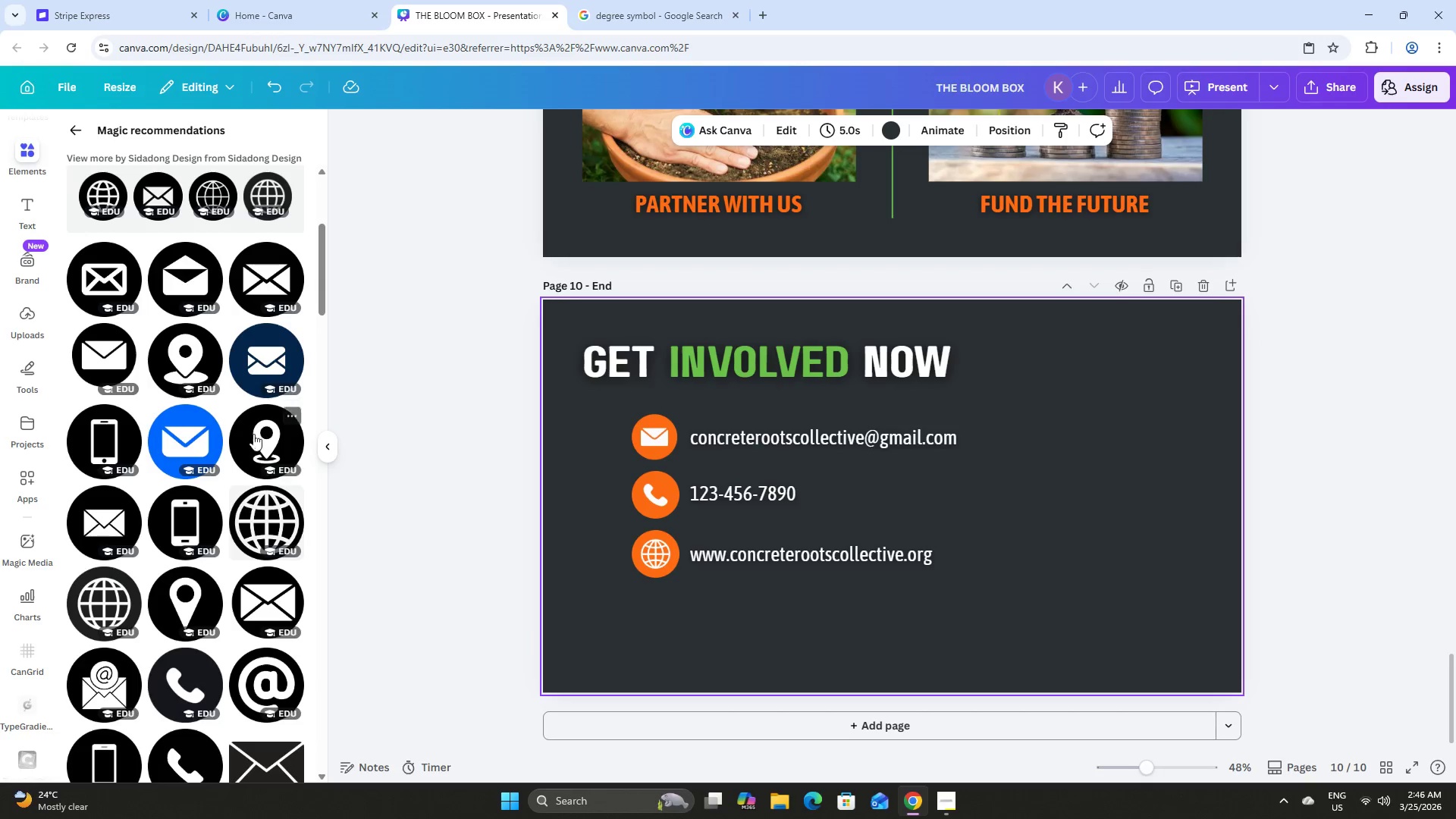 
left_click([192, 355])
 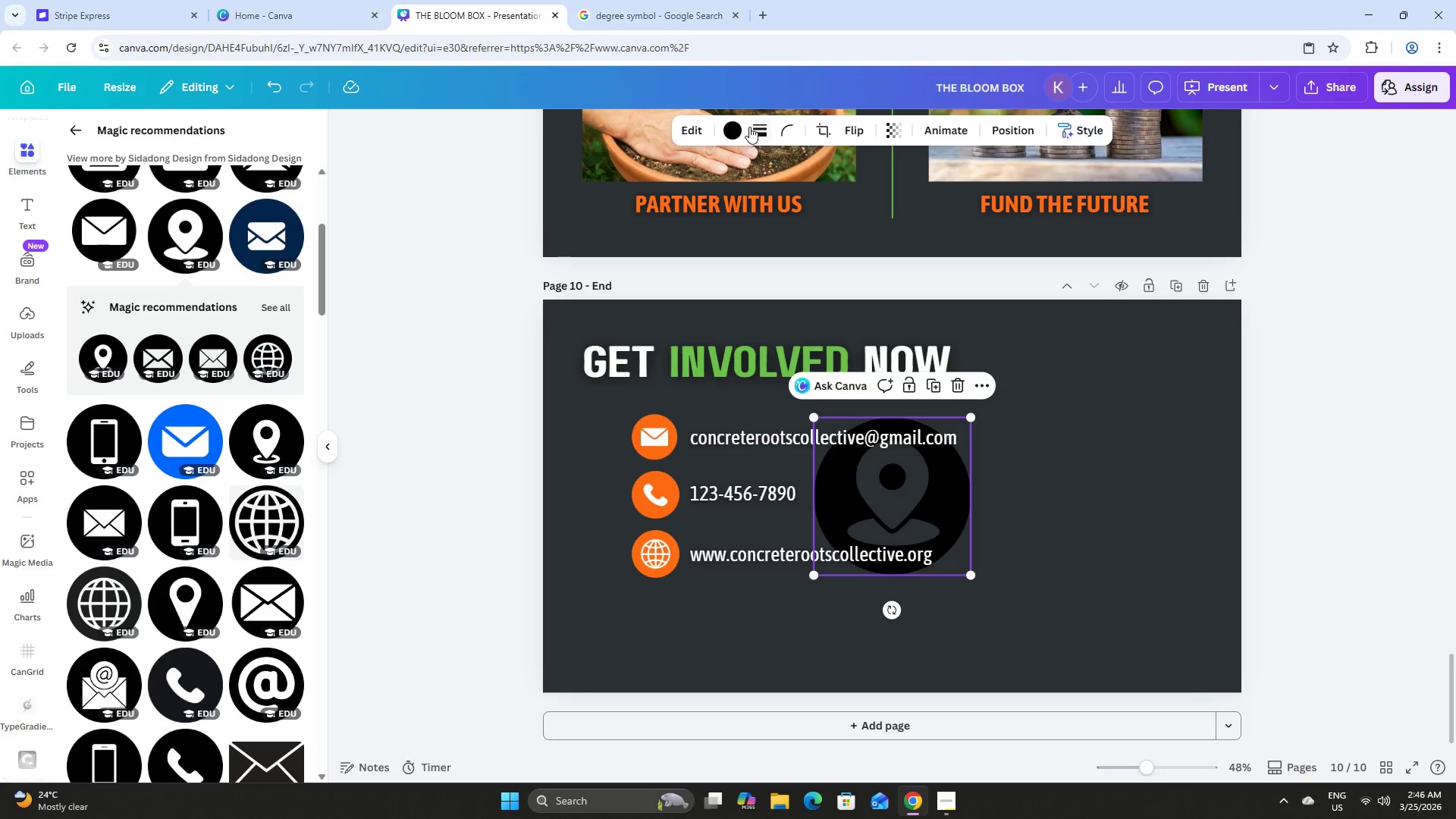 
left_click([730, 129])
 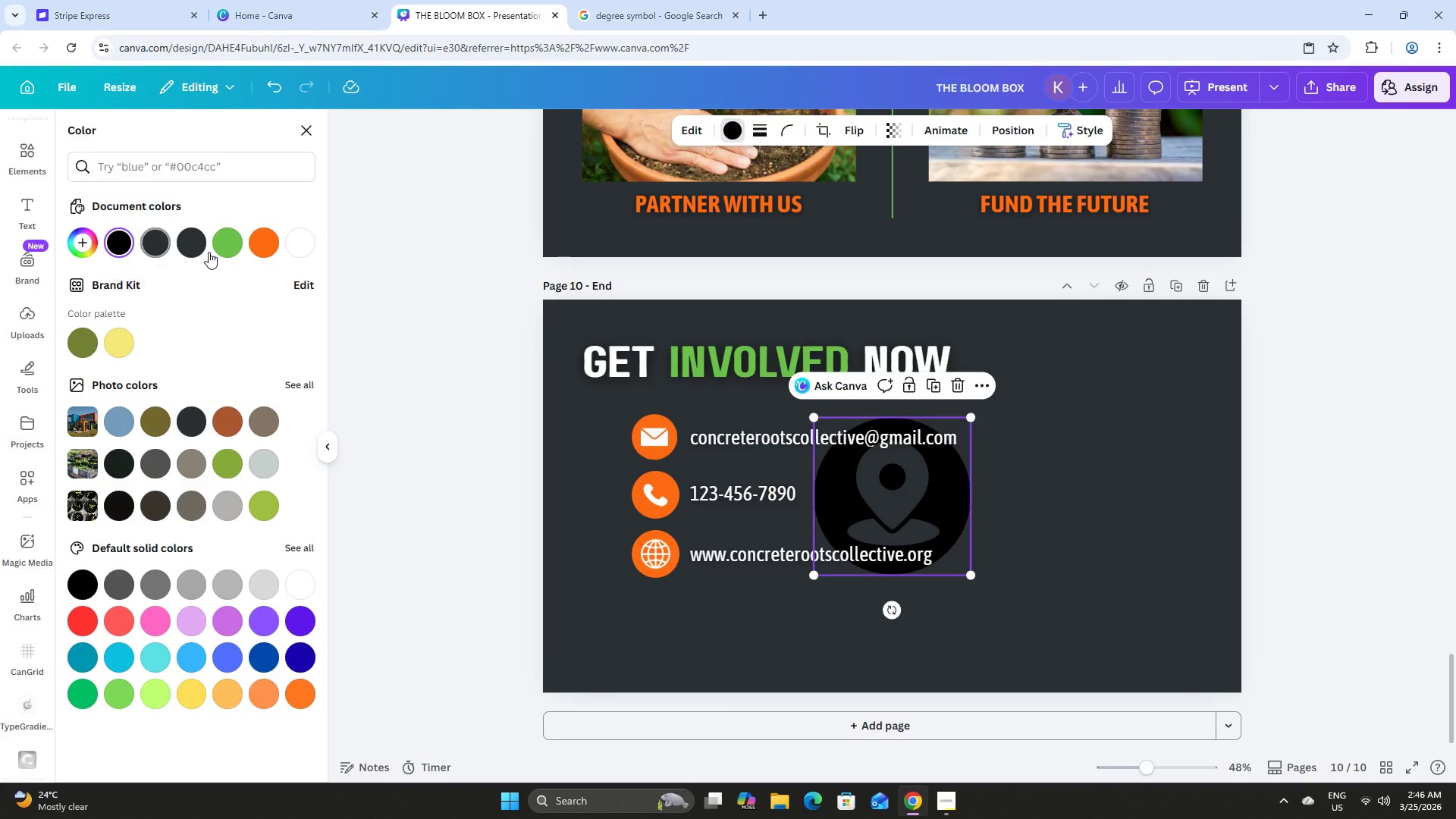 
left_click([266, 239])
 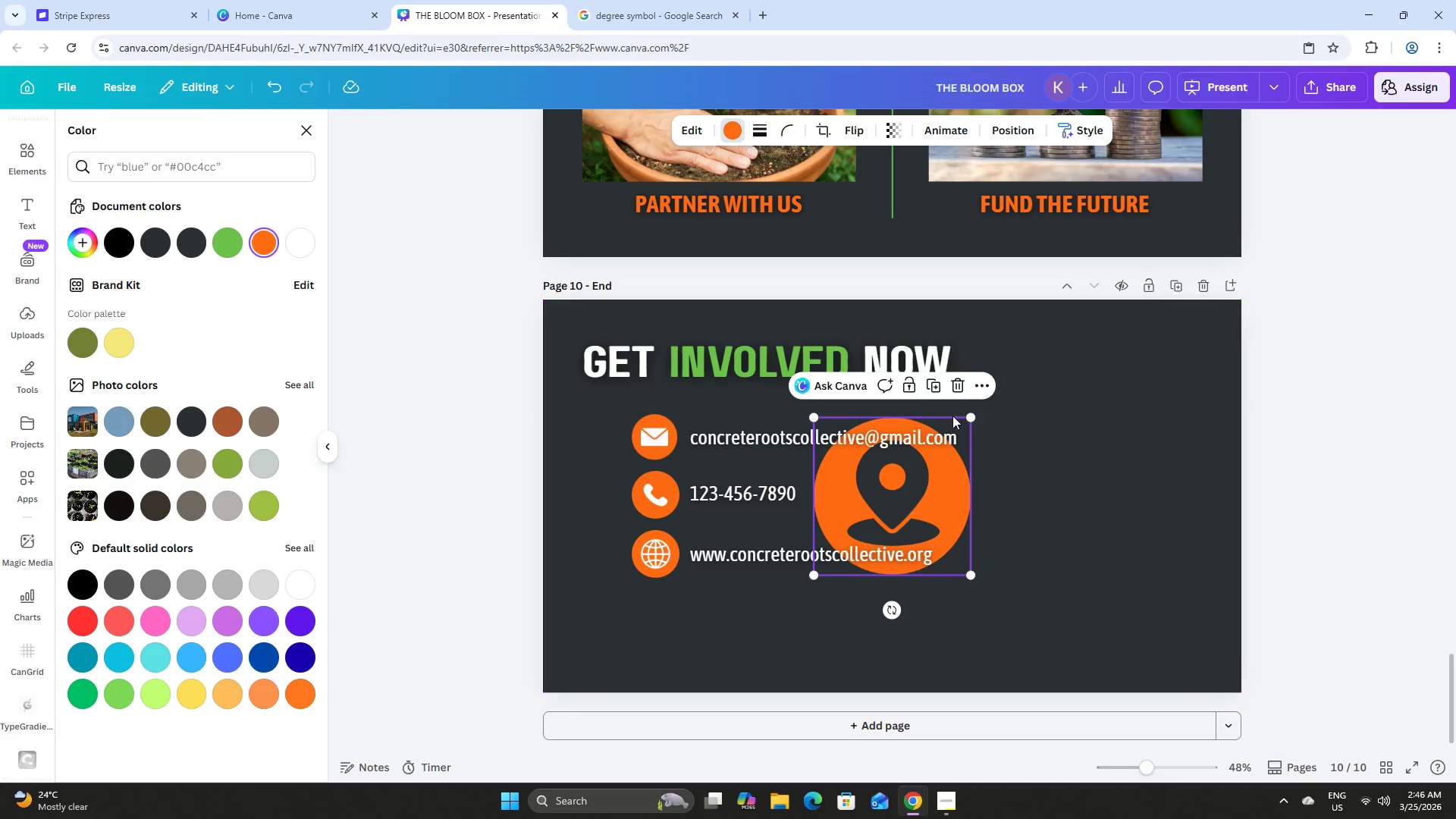 
left_click([958, 383])
 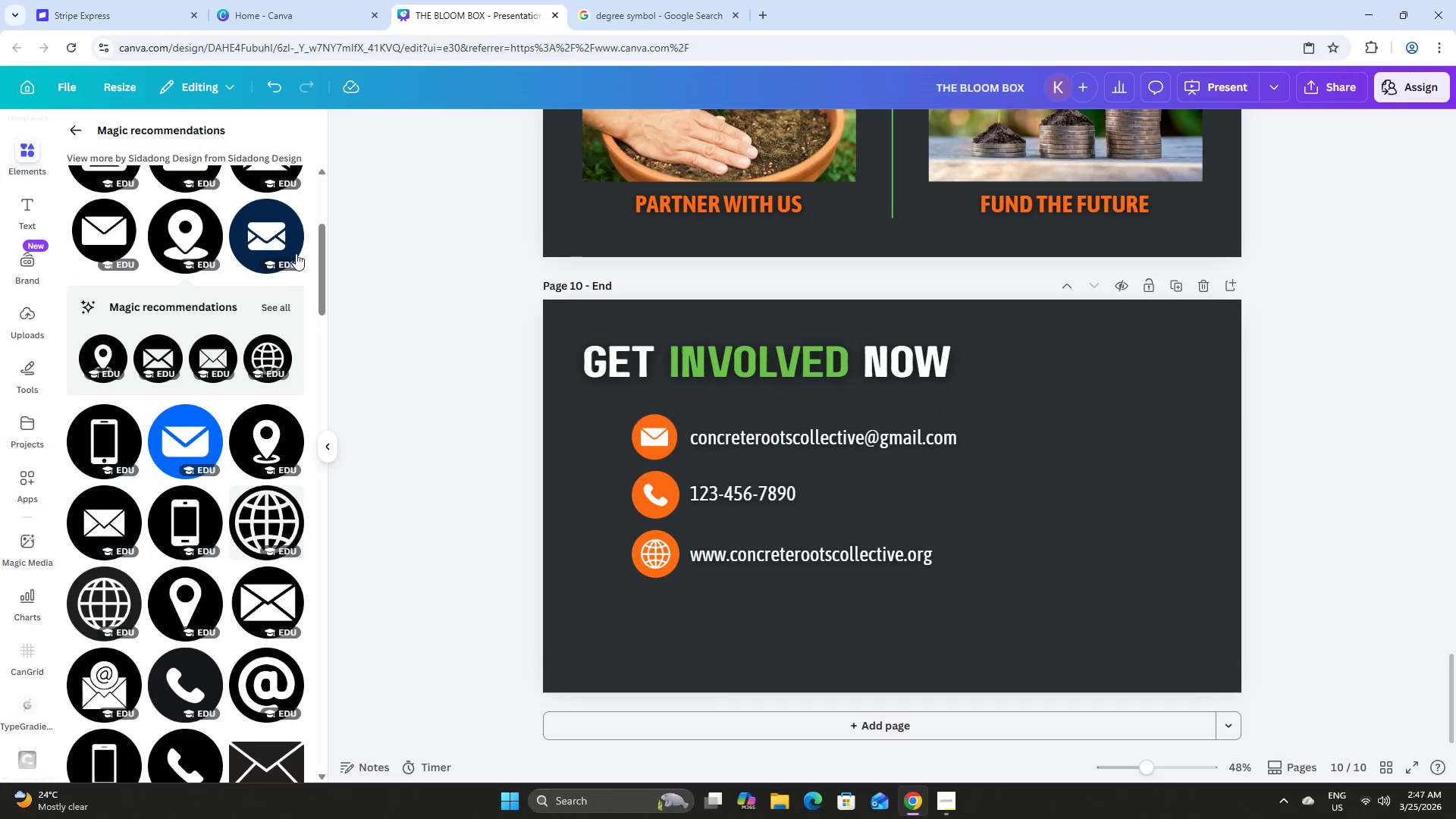 
left_click([177, 226])
 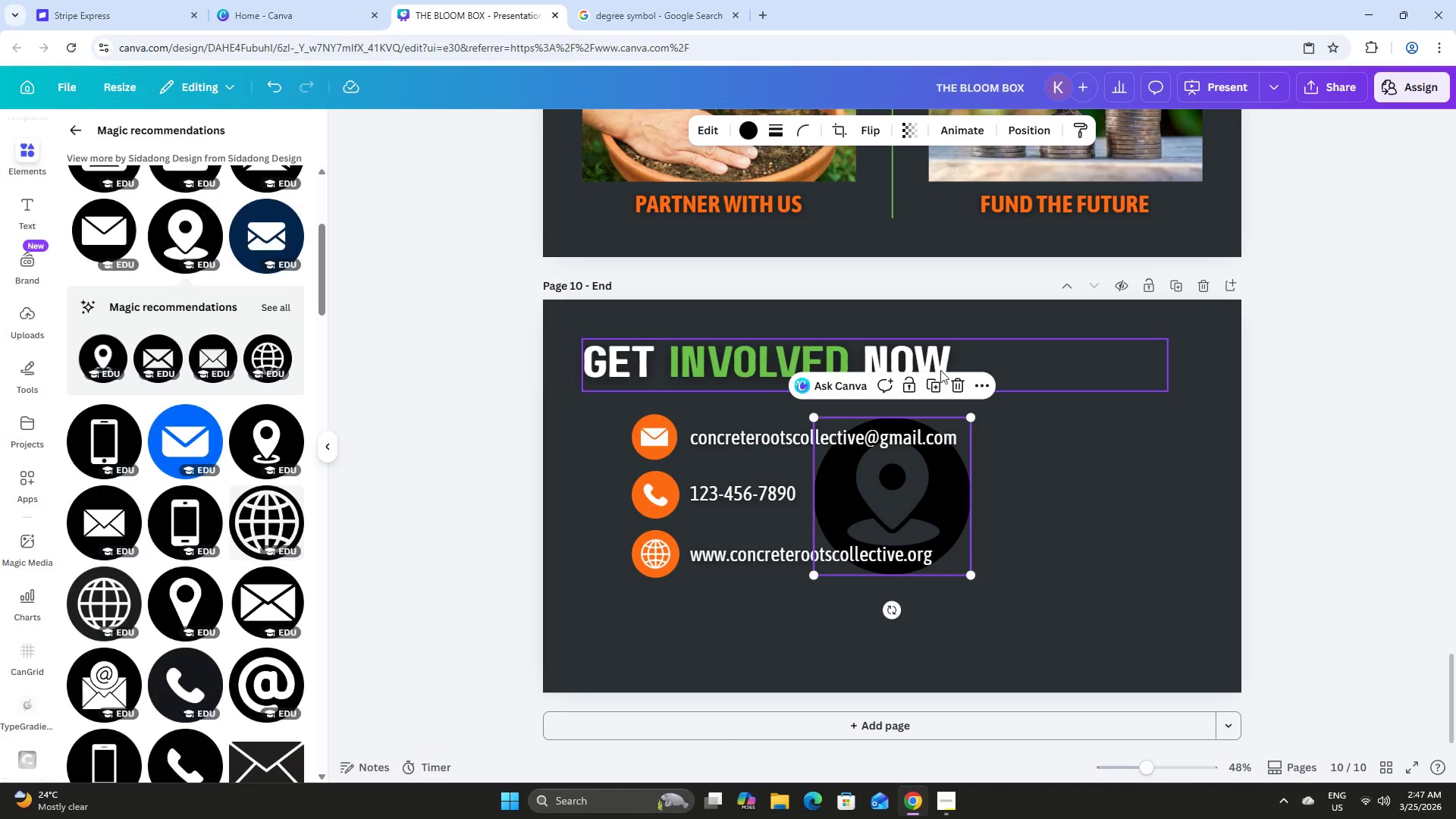 
left_click([952, 381])
 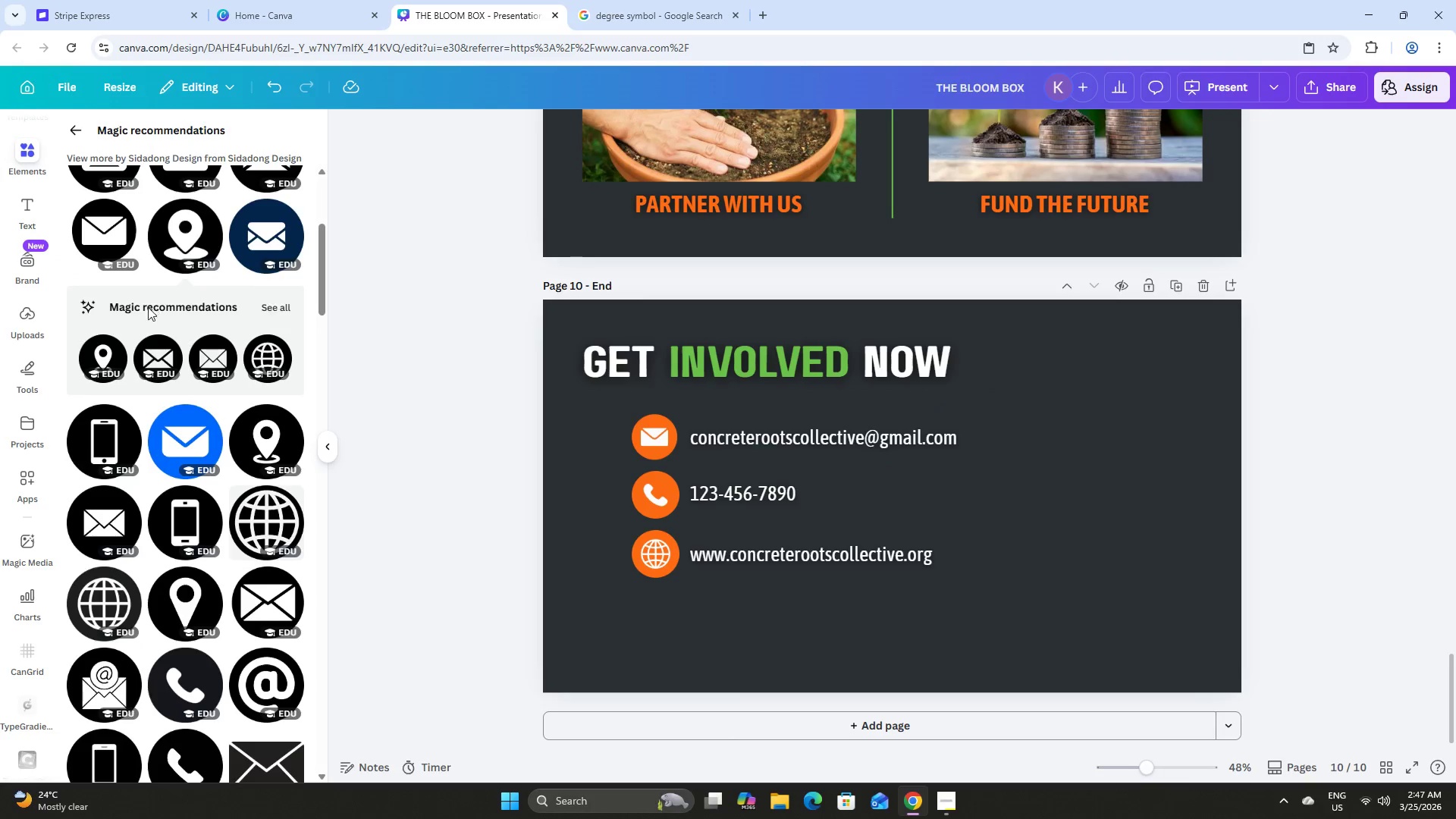 
scroll: coordinate [164, 309], scroll_direction: up, amount: 7.0
 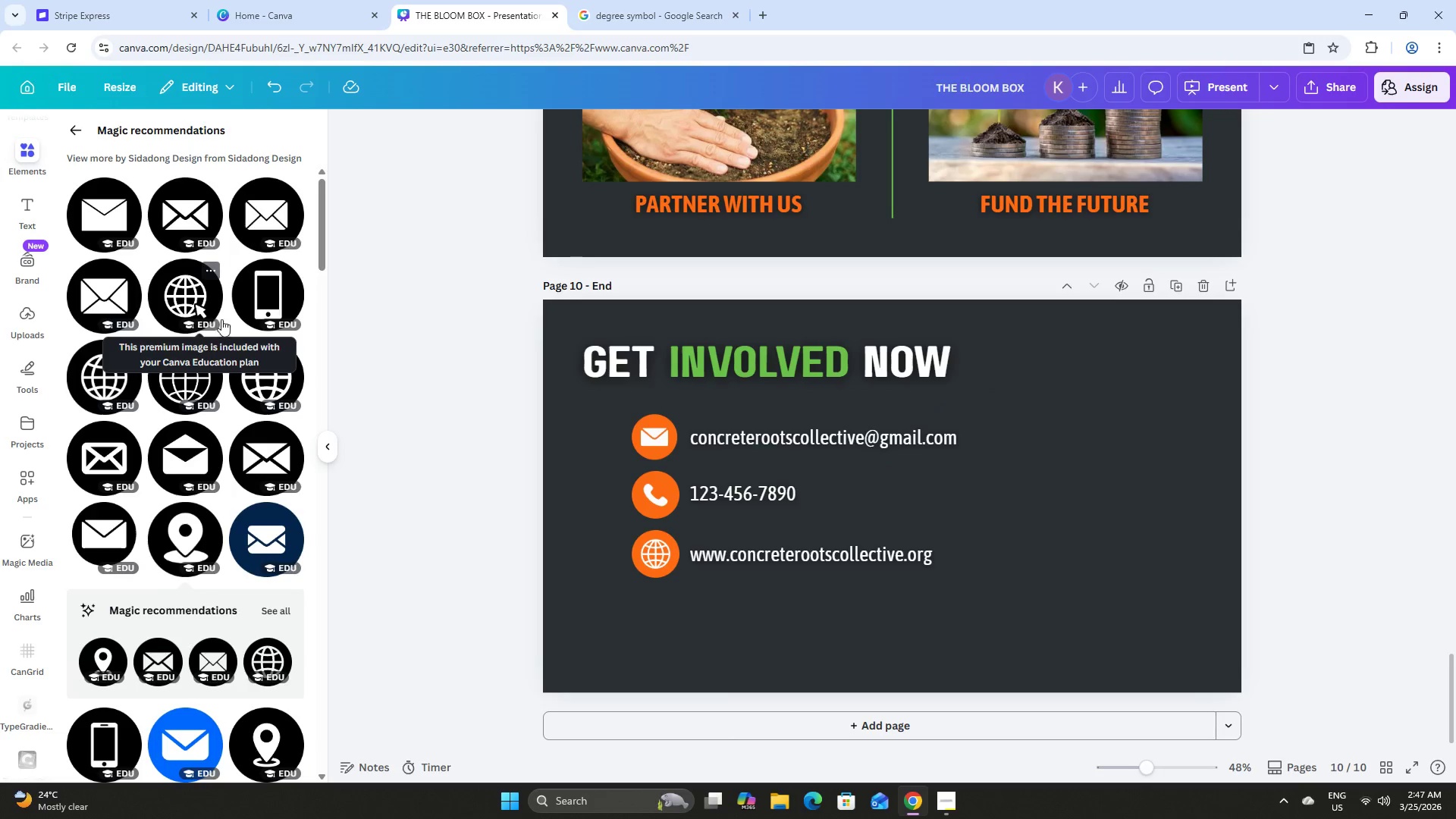 
scroll: coordinate [225, 319], scroll_direction: down, amount: 6.0
 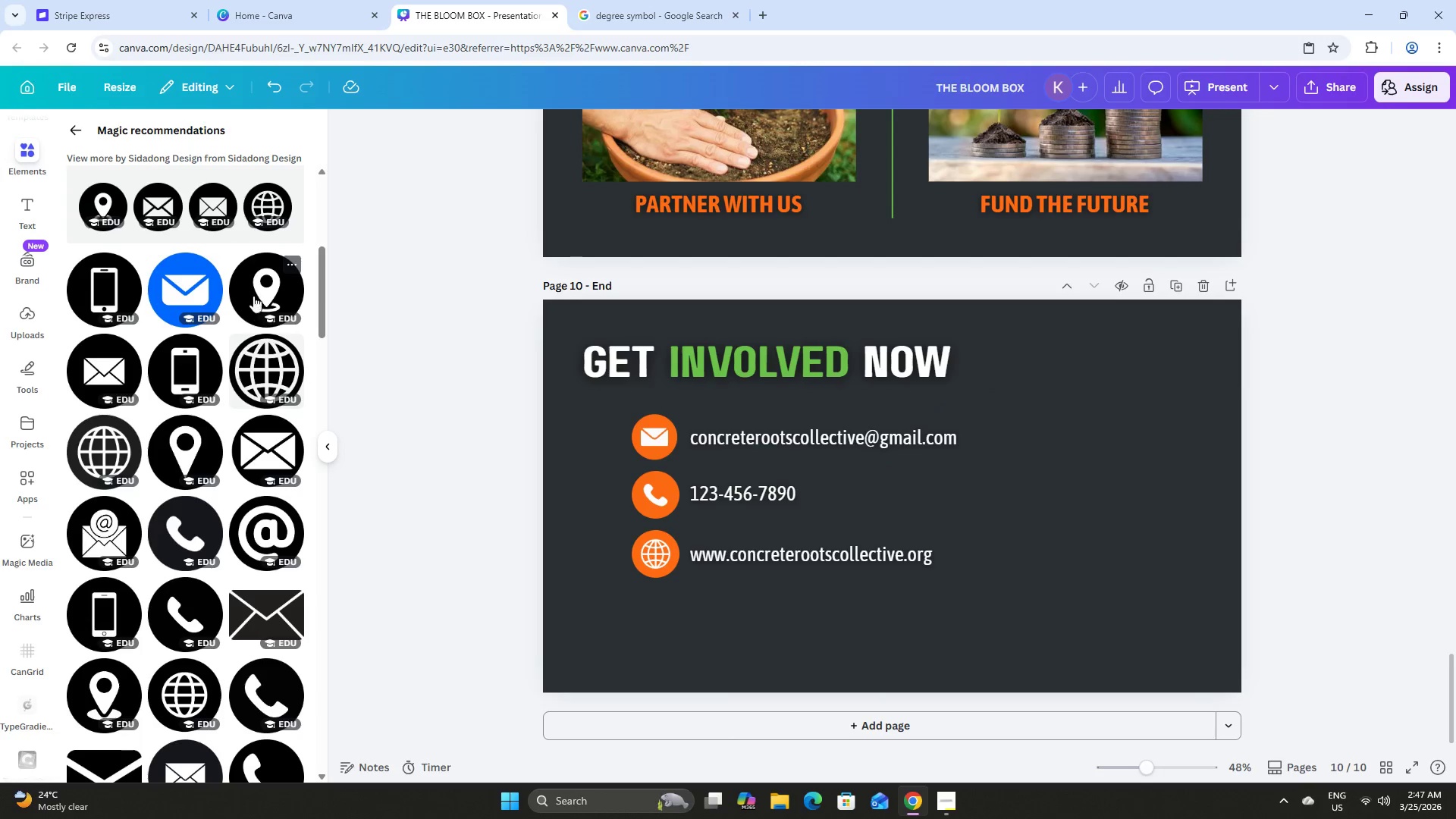 
left_click([257, 283])
 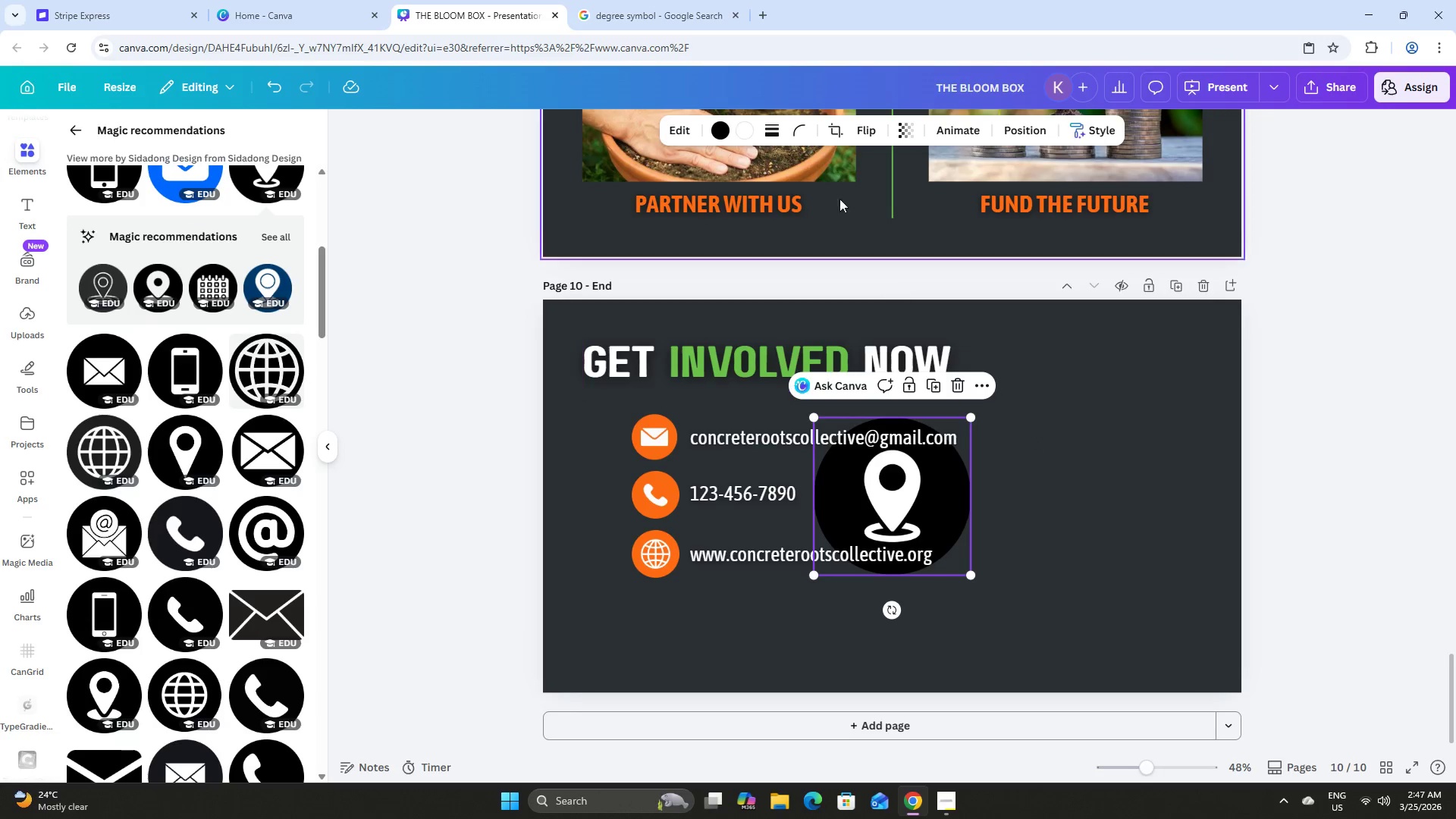 
left_click([714, 128])
 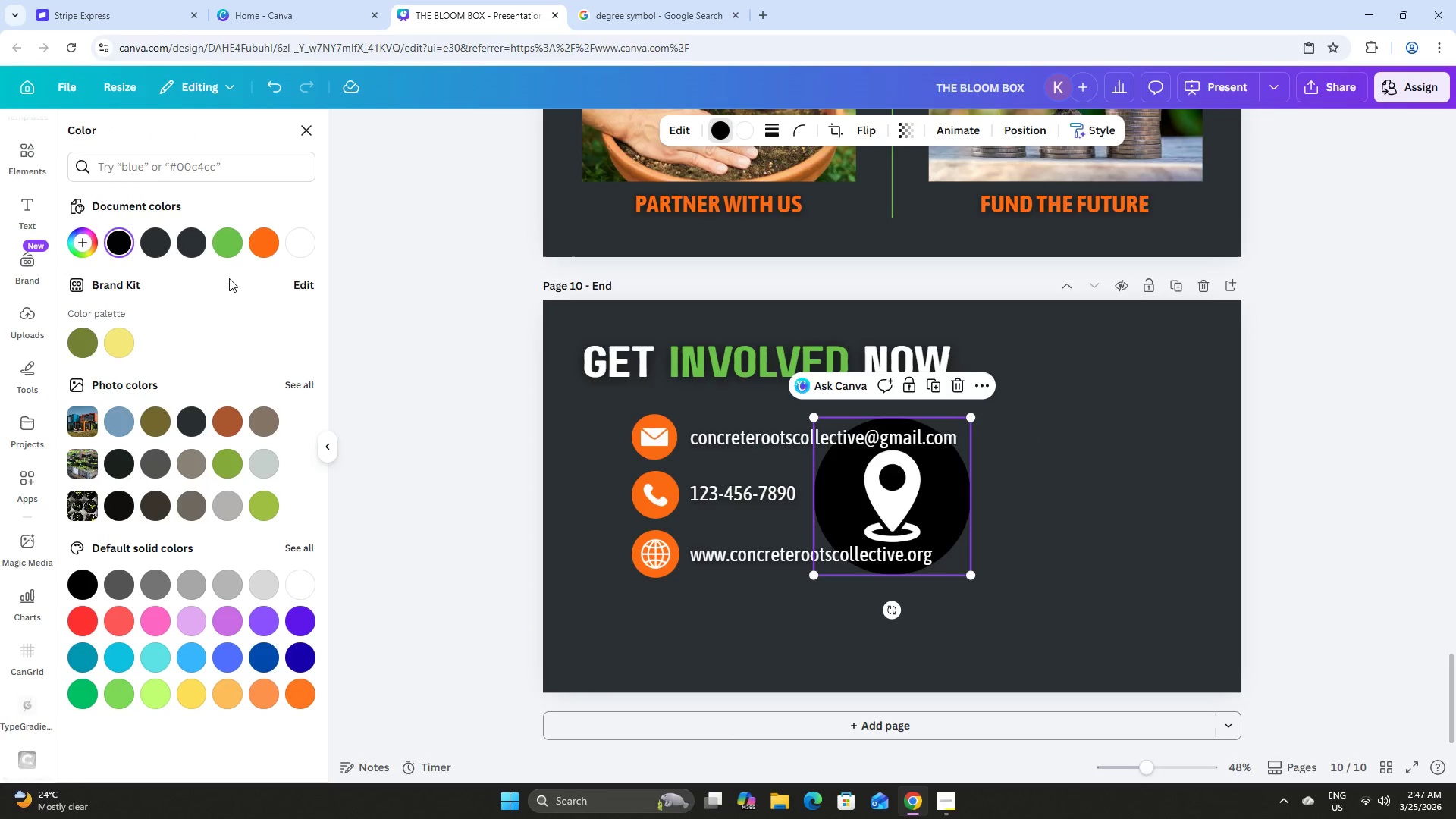 
left_click([269, 240])
 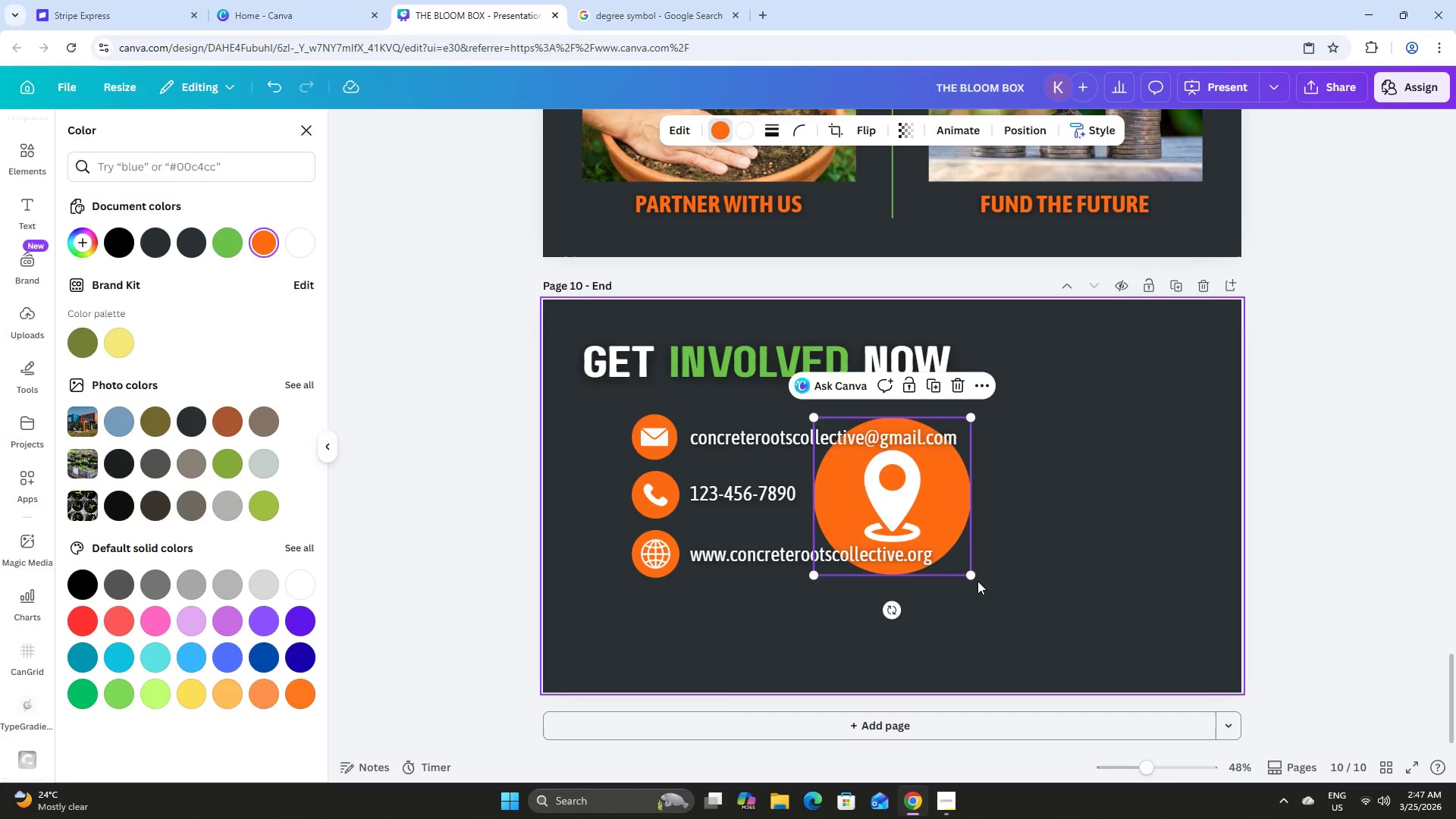 
left_click_drag(start_coordinate=[952, 504], to_coordinate=[908, 595])
 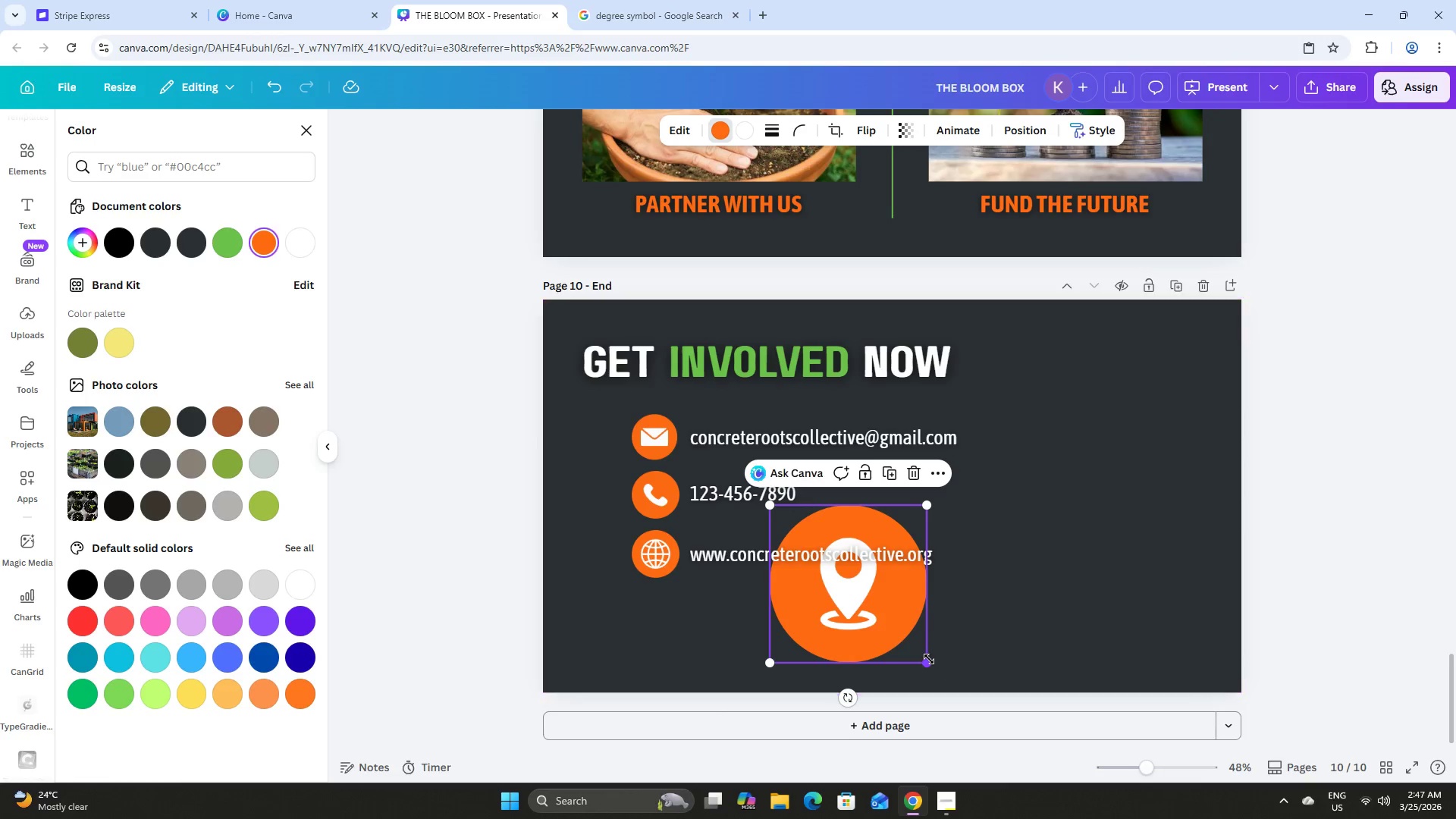 
left_click_drag(start_coordinate=[929, 659], to_coordinate=[807, 553])
 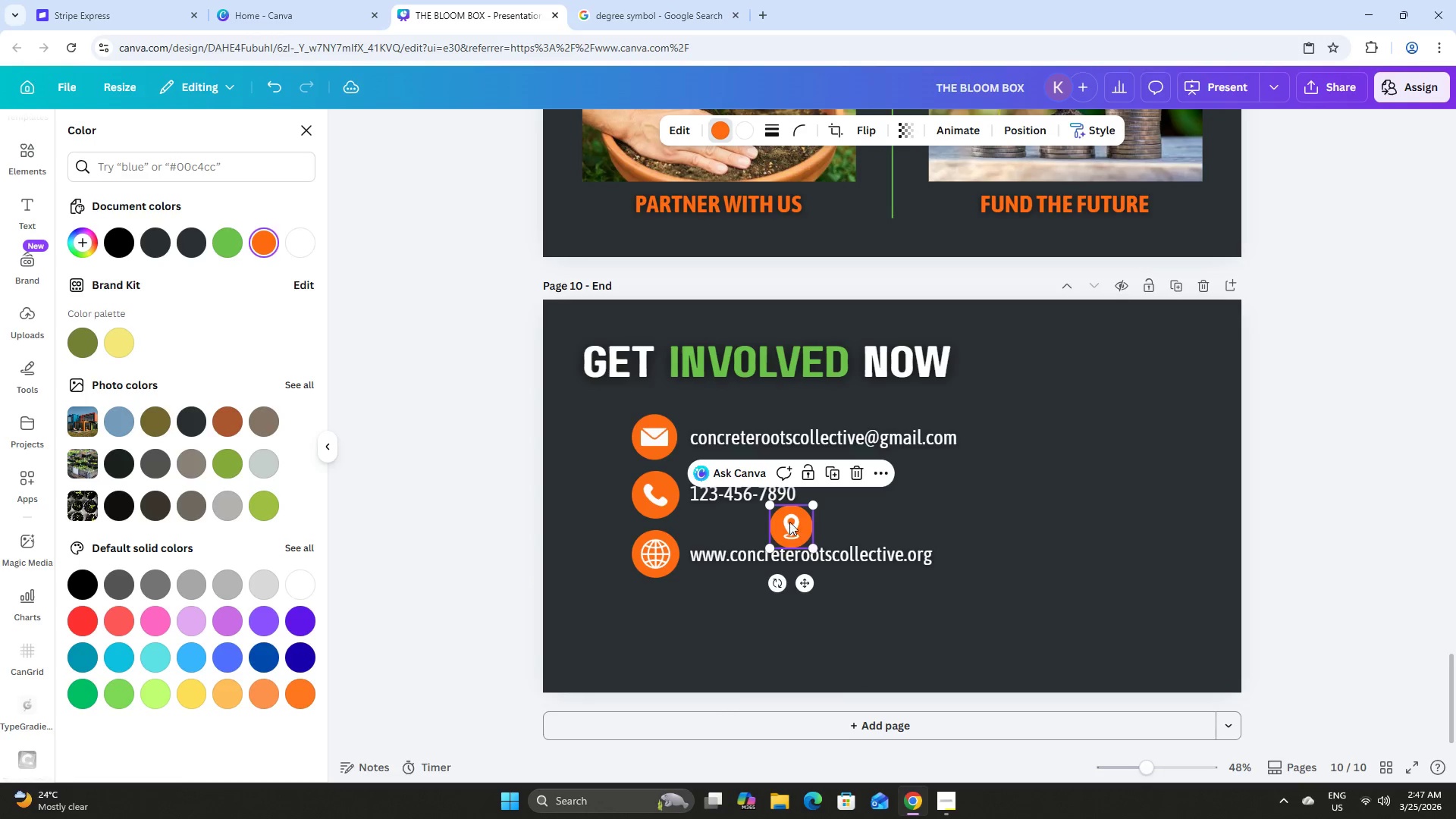 
left_click_drag(start_coordinate=[789, 522], to_coordinate=[651, 544])
 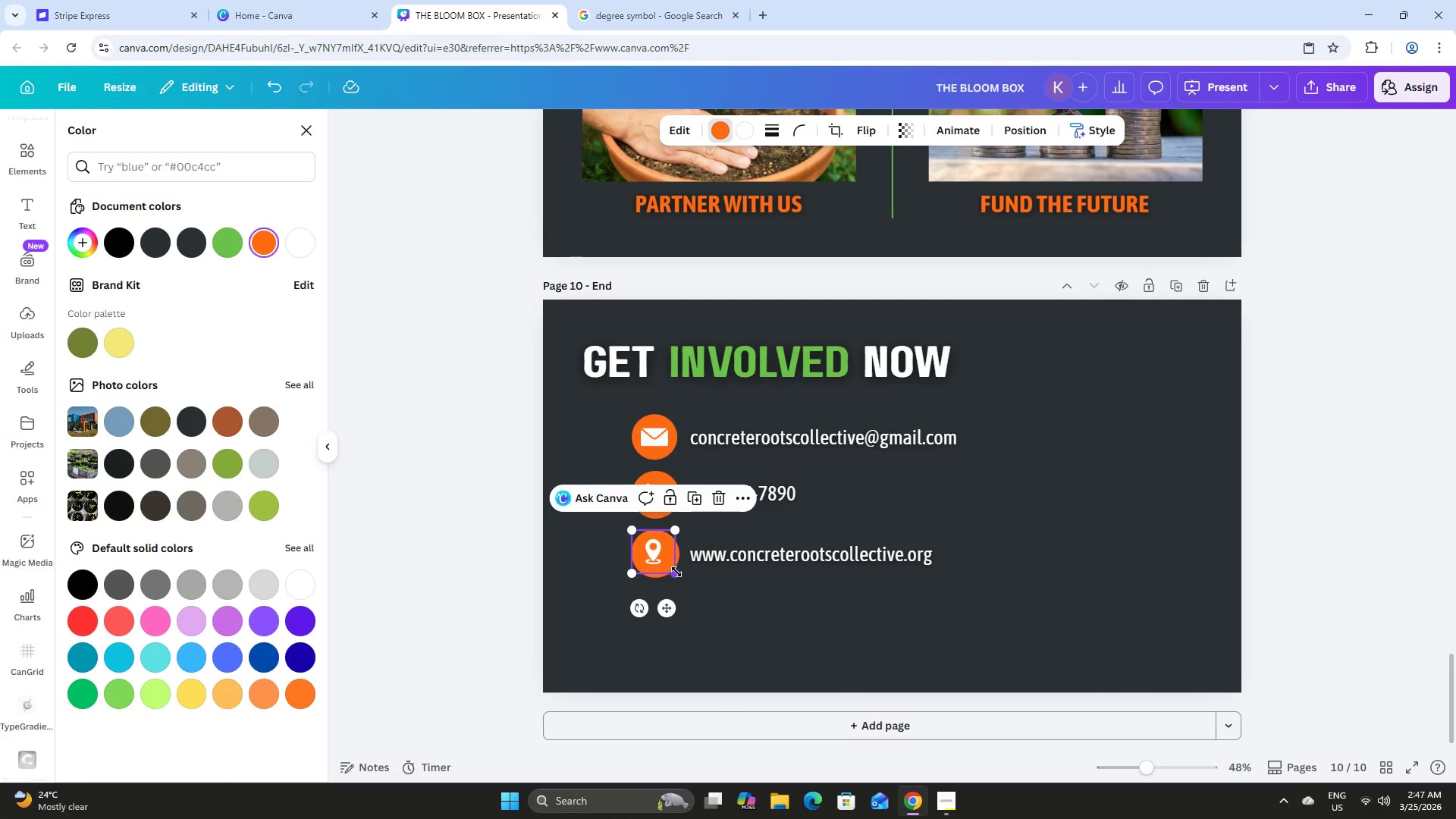 
left_click_drag(start_coordinate=[676, 572], to_coordinate=[681, 576])
 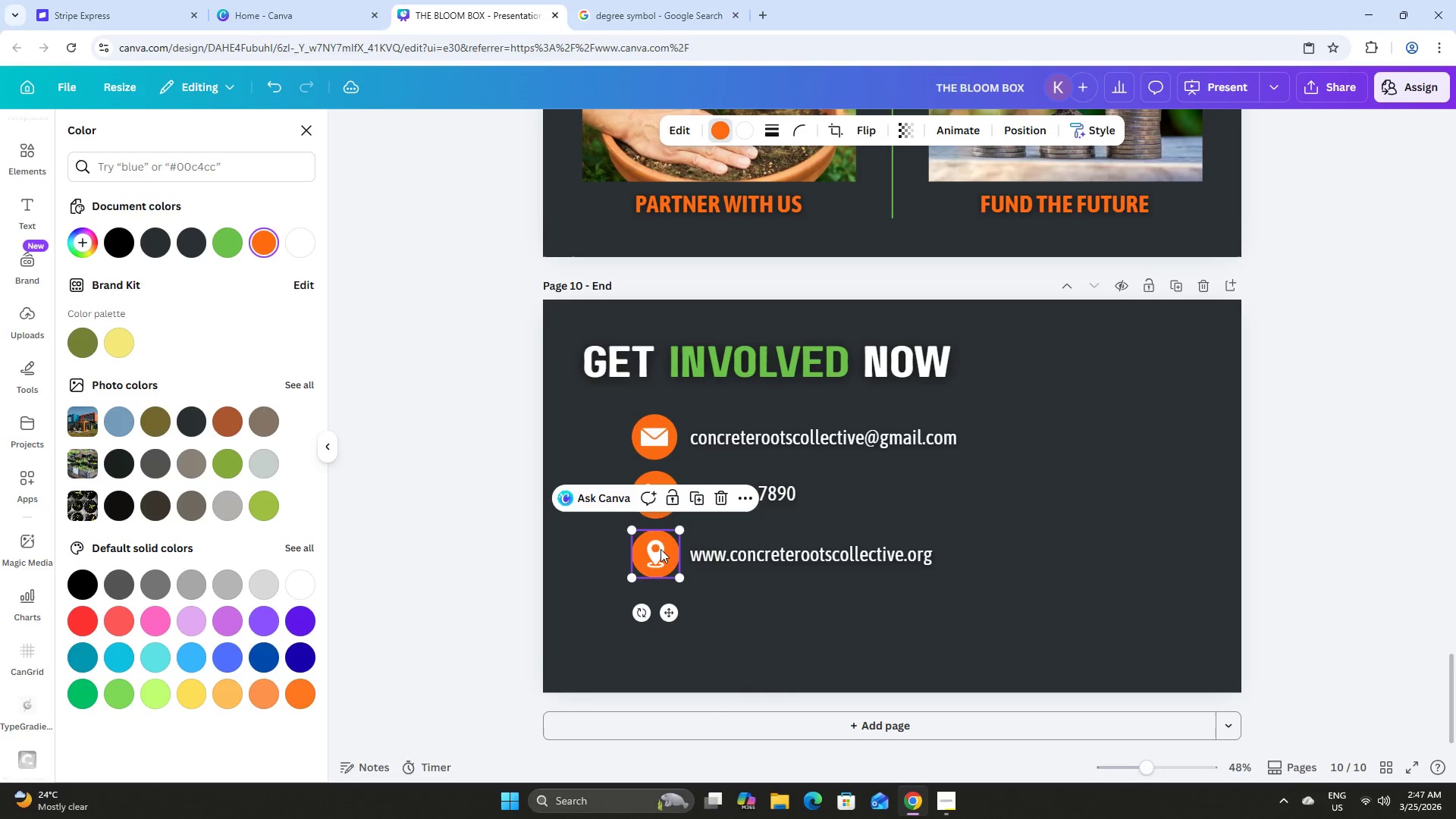 
left_click_drag(start_coordinate=[661, 549], to_coordinate=[661, 611])
 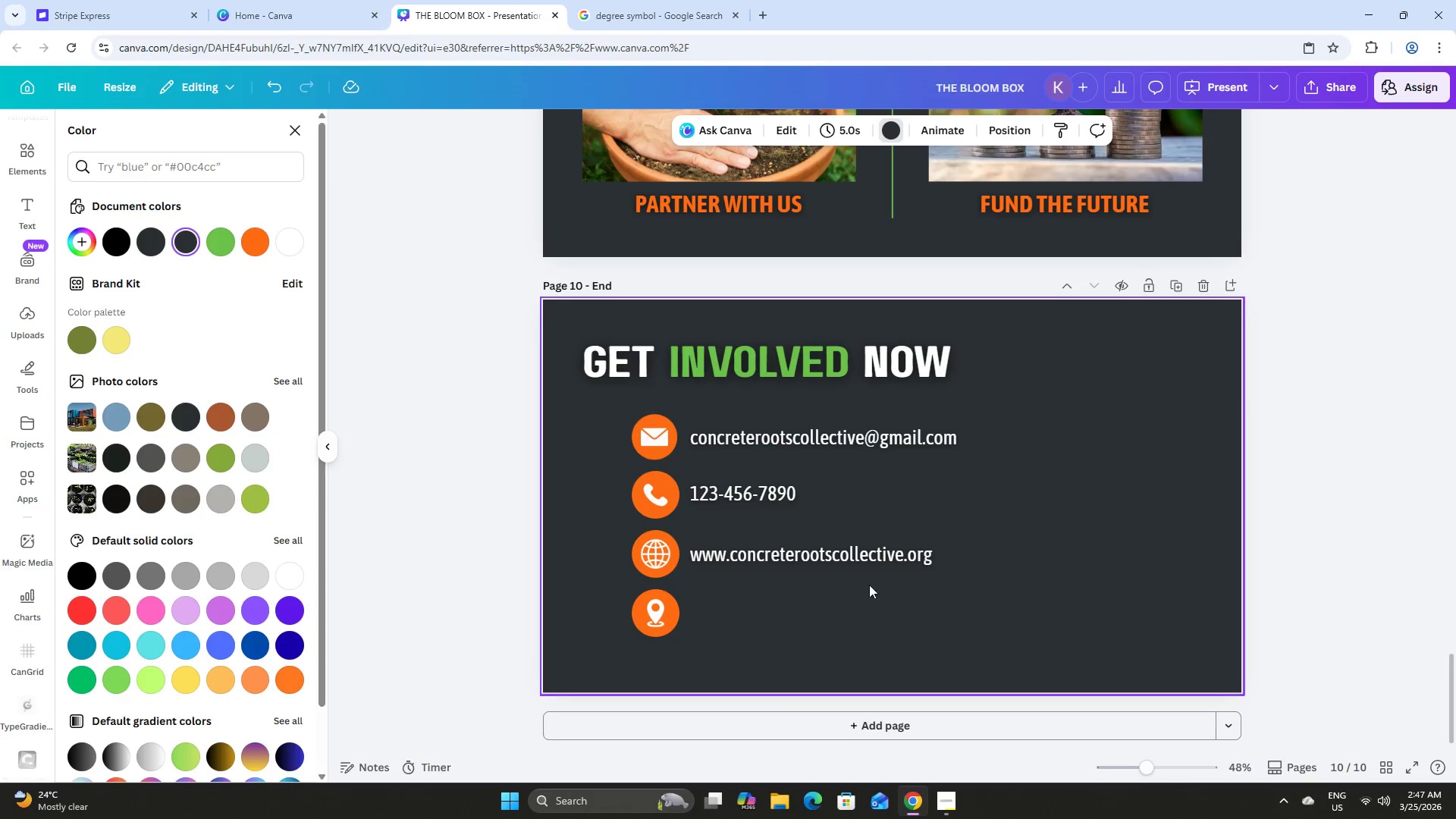 
left_click([952, 810])